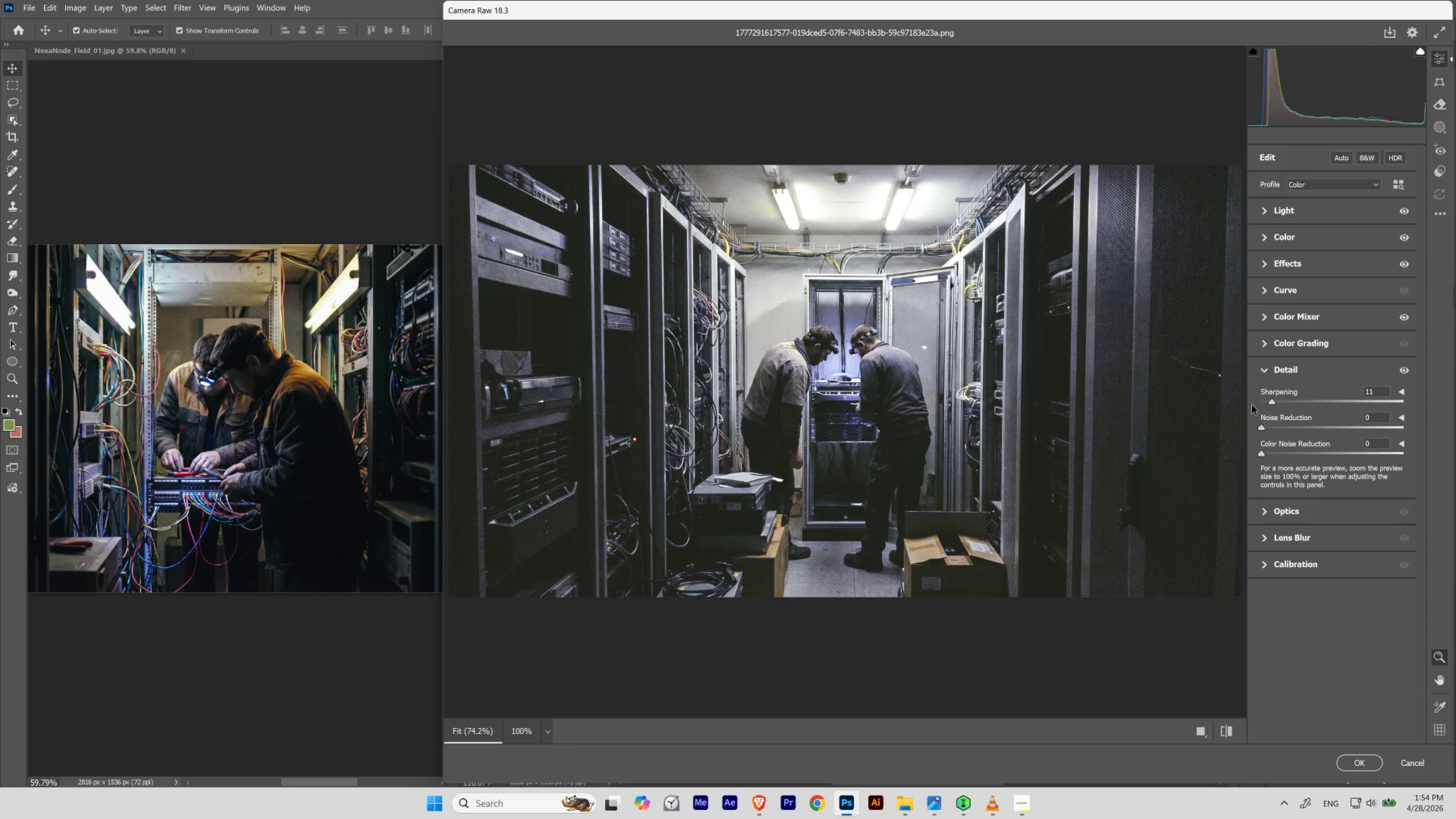 
left_click([966, 360])
 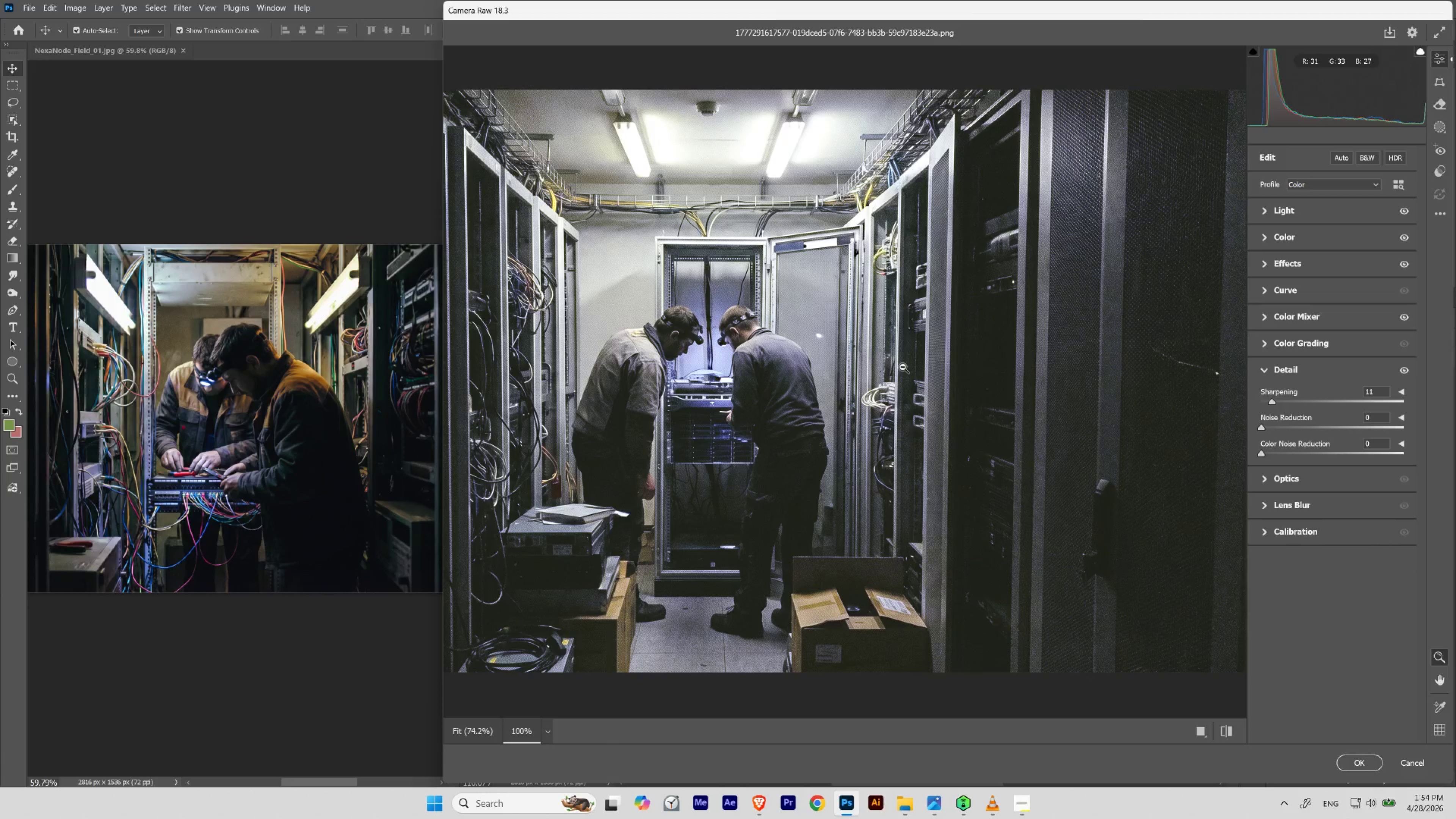 
hold_key(key=Space, duration=1.5)
 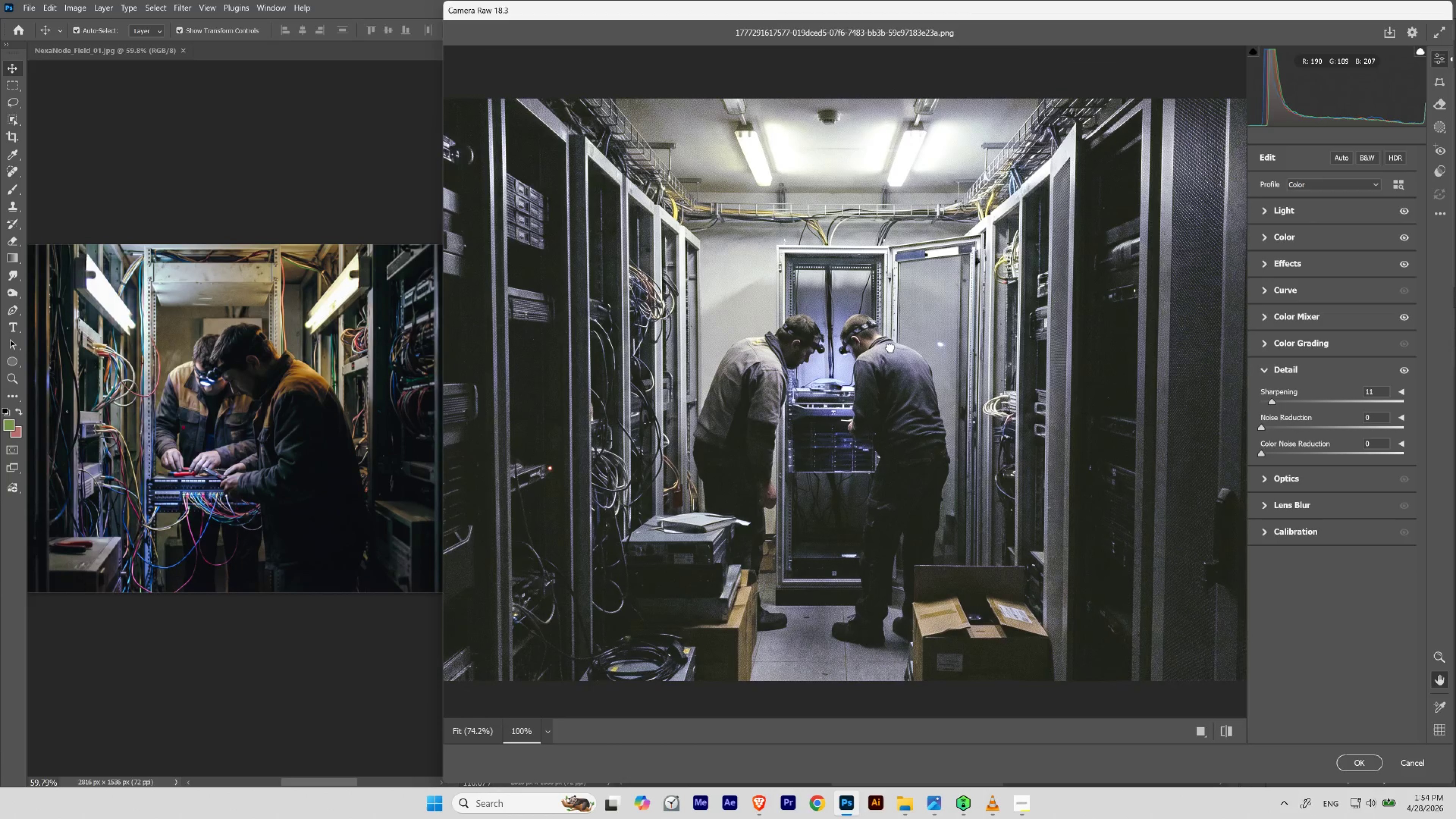 
left_click_drag(start_coordinate=[769, 339], to_coordinate=[890, 348])
 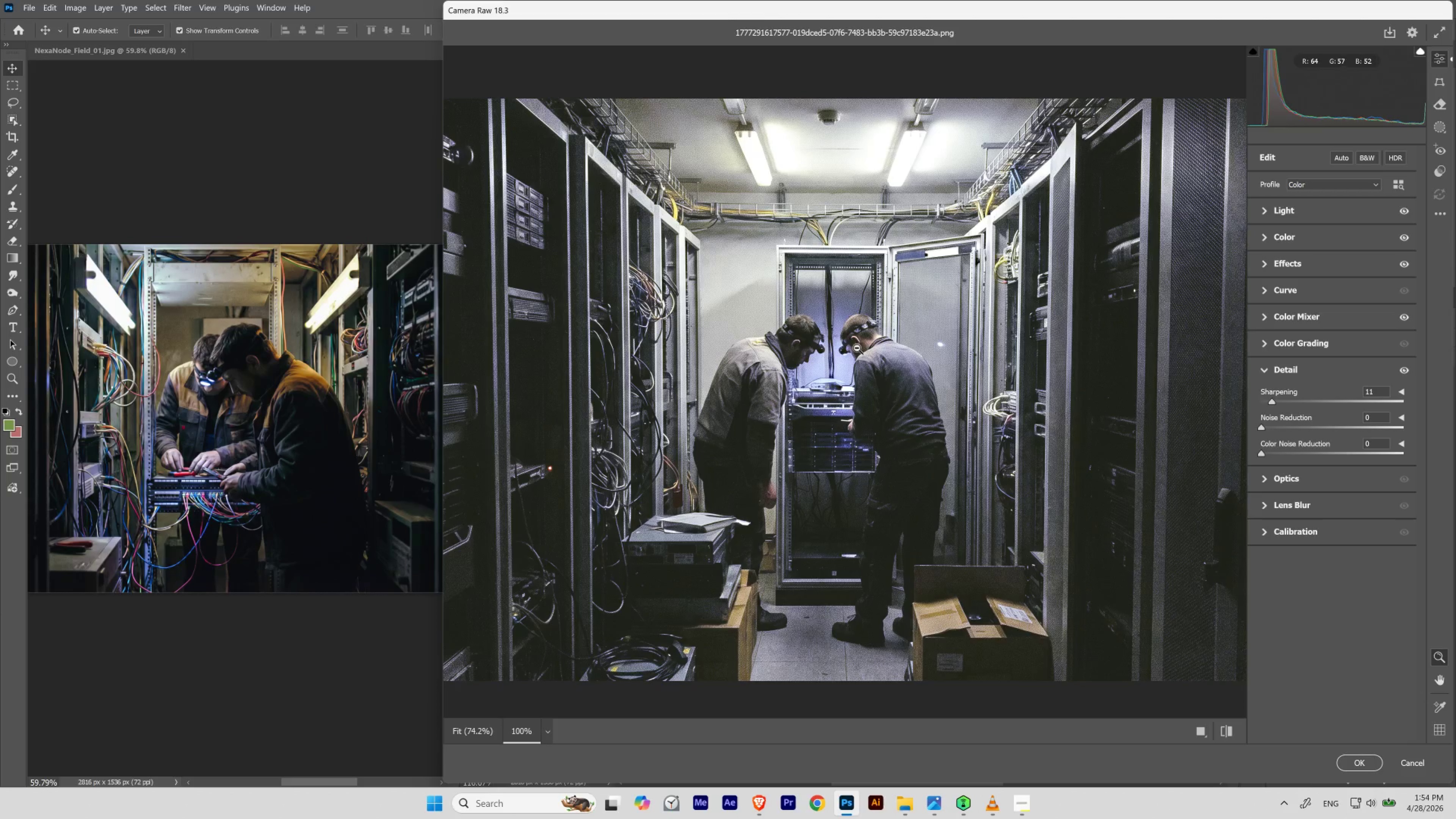 
hold_key(key=Space, duration=0.83)
 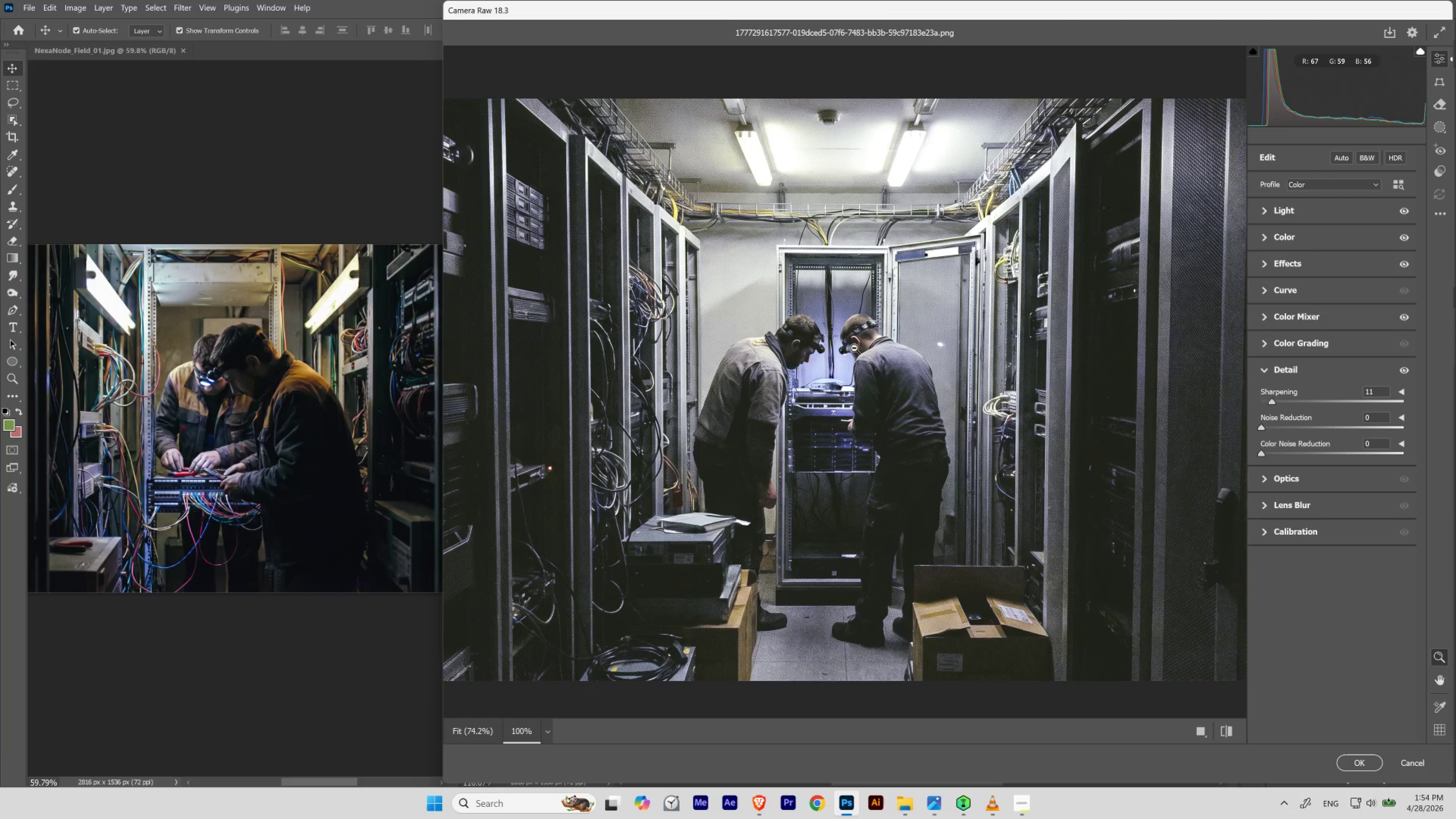 
left_click([823, 349])
 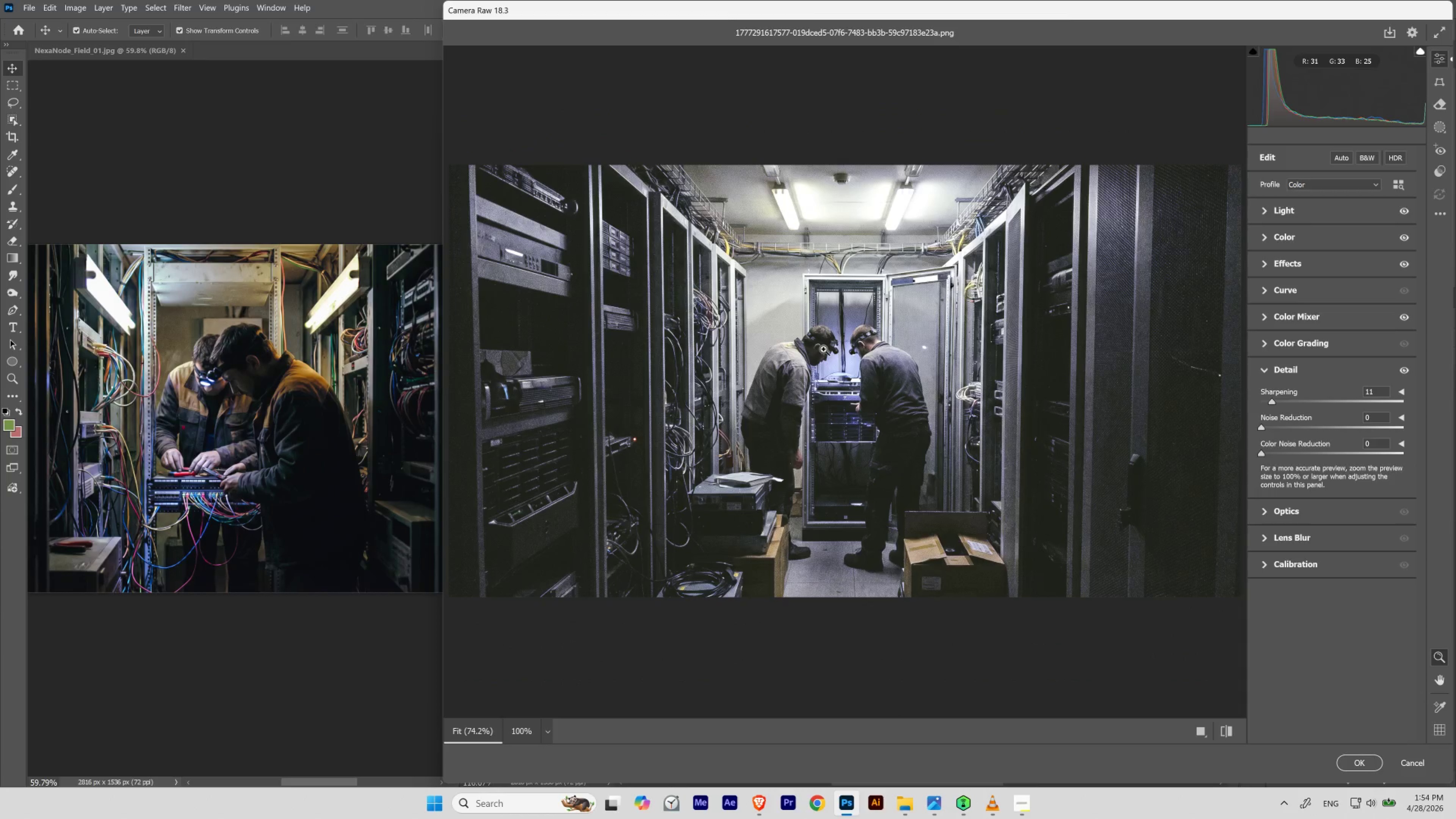 
left_click([849, 350])
 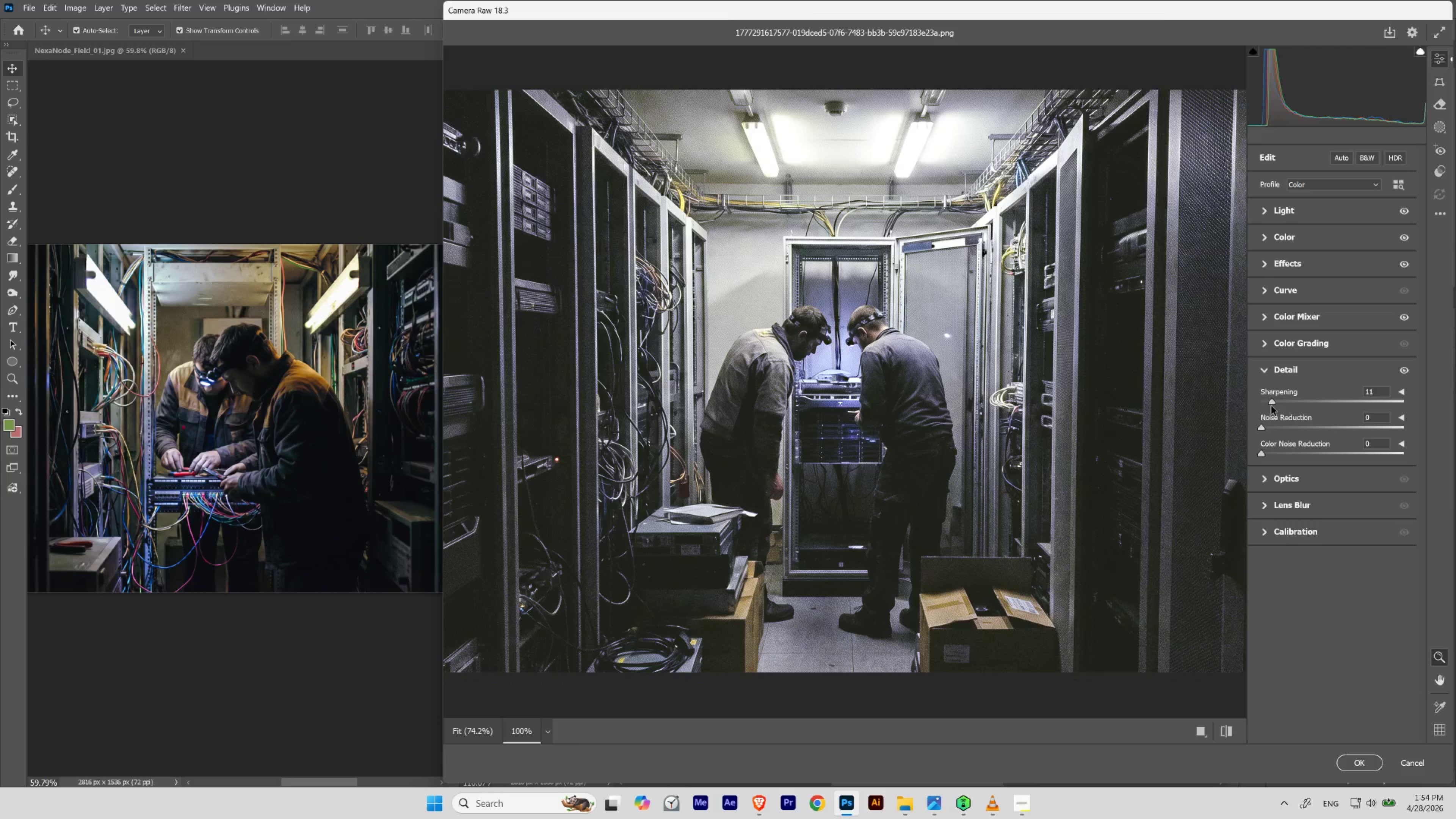 
left_click_drag(start_coordinate=[1272, 401], to_coordinate=[1276, 401])
 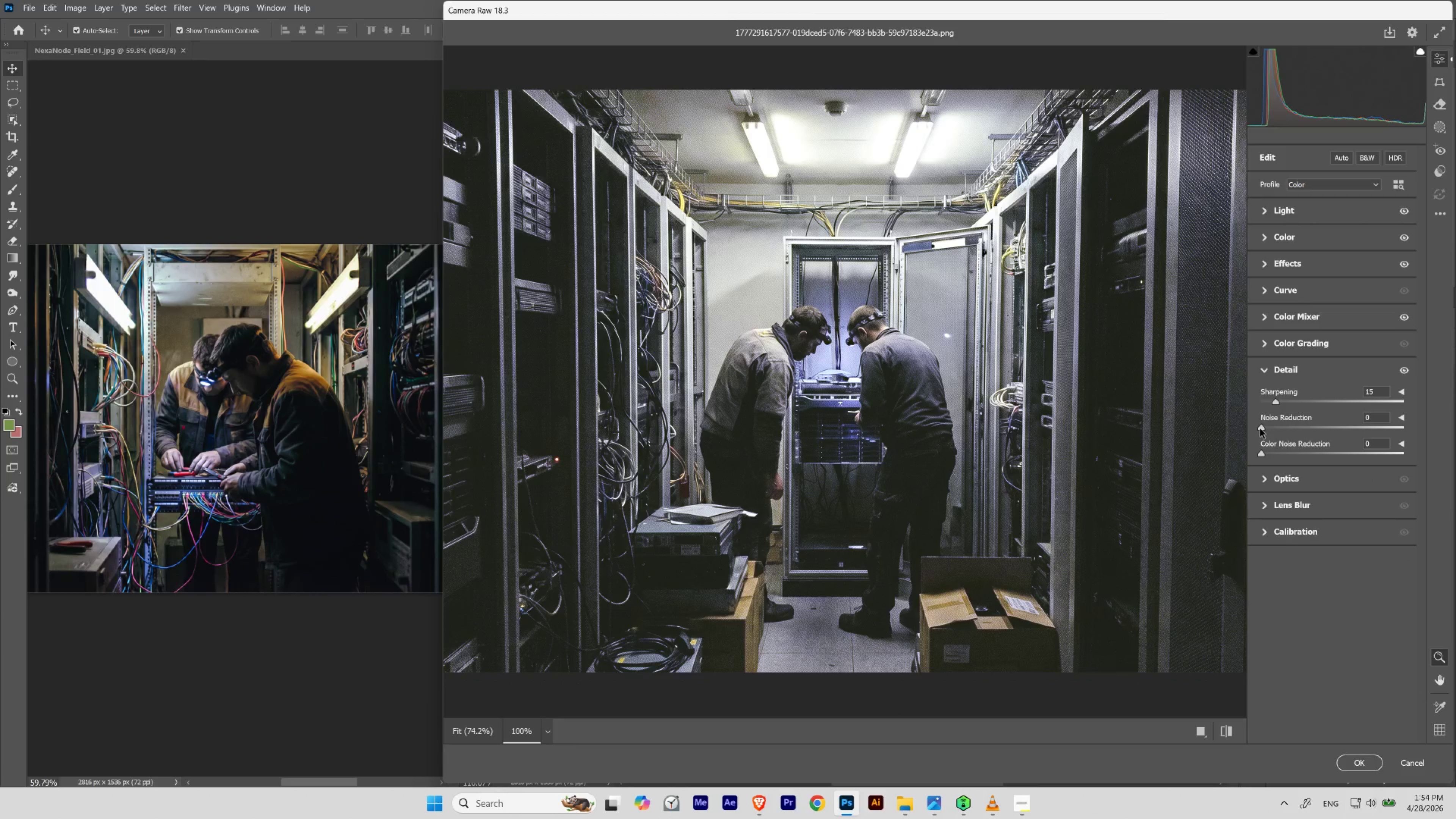 
left_click_drag(start_coordinate=[1259, 428], to_coordinate=[1295, 425])
 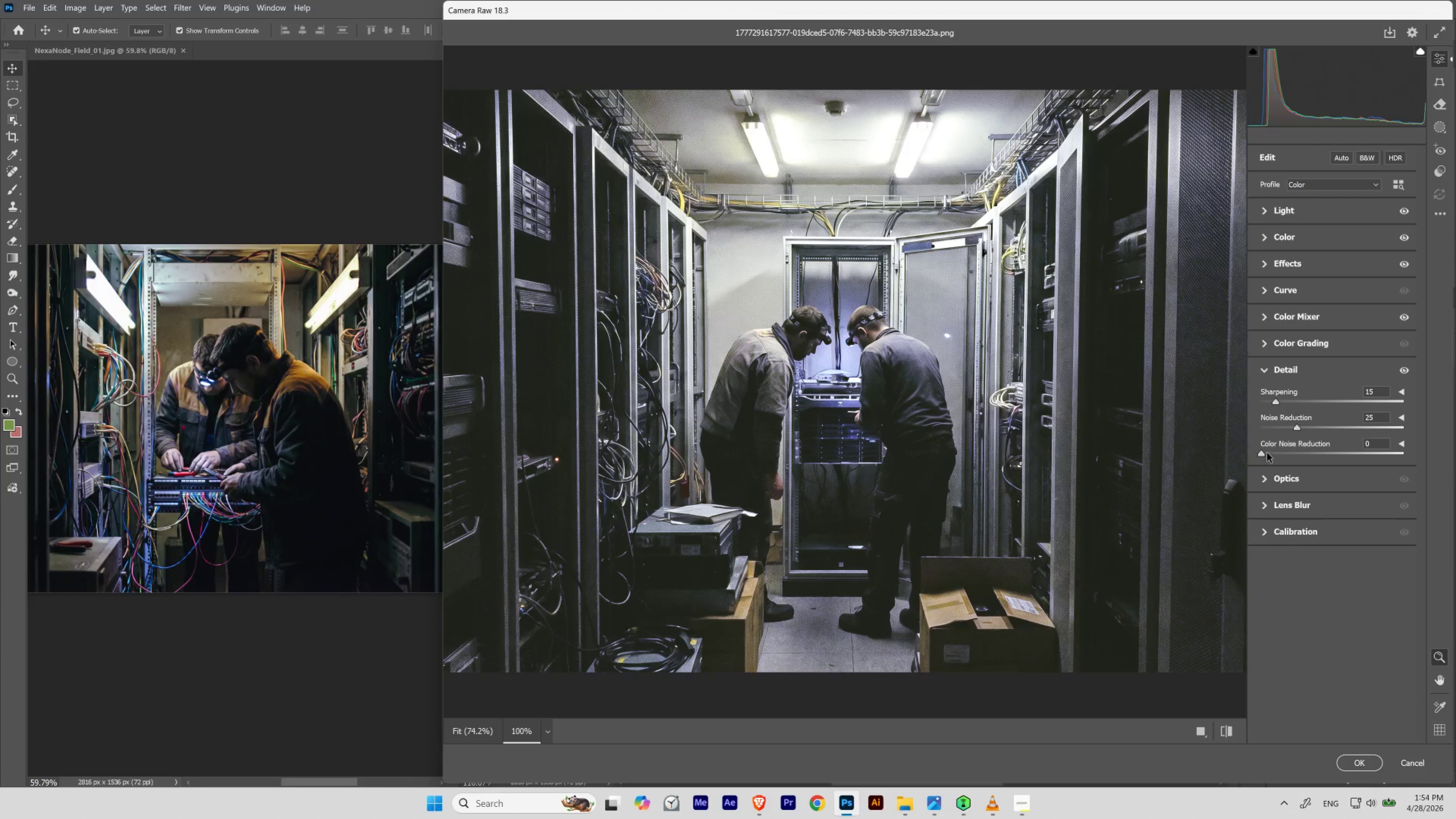 
left_click_drag(start_coordinate=[1262, 452], to_coordinate=[1171, 464])
 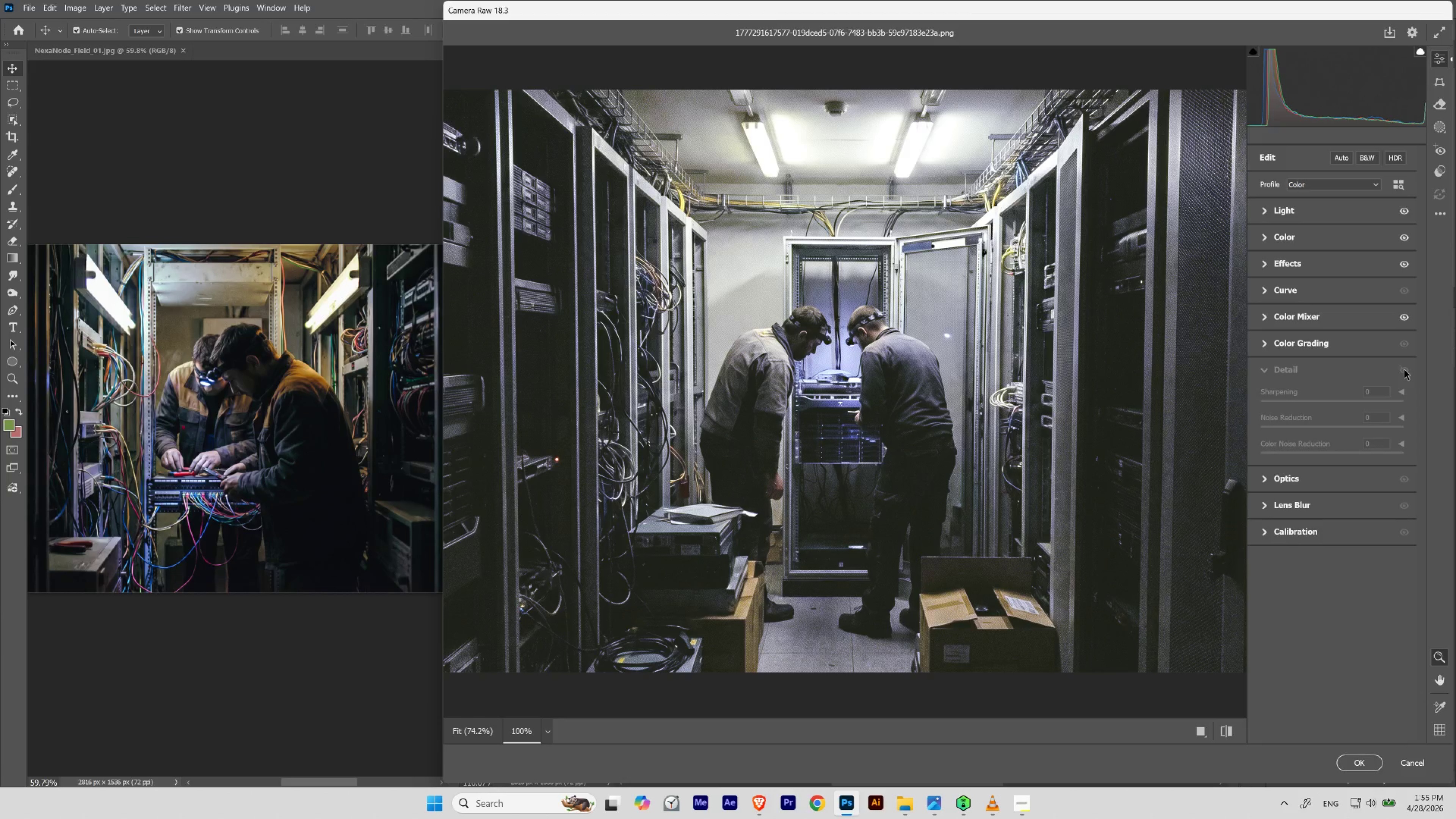 
left_click([1404, 369])
 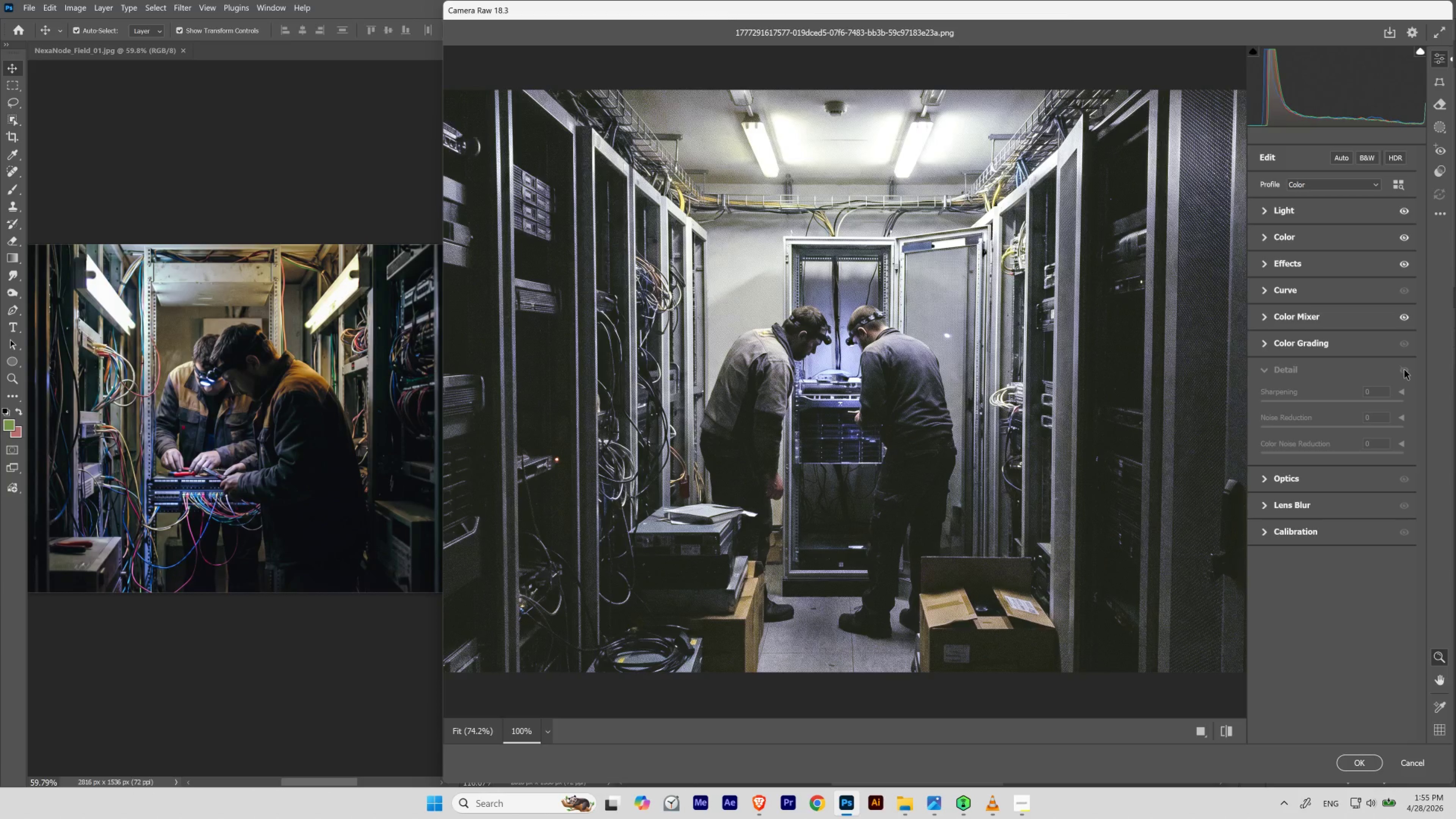 
left_click([1404, 369])
 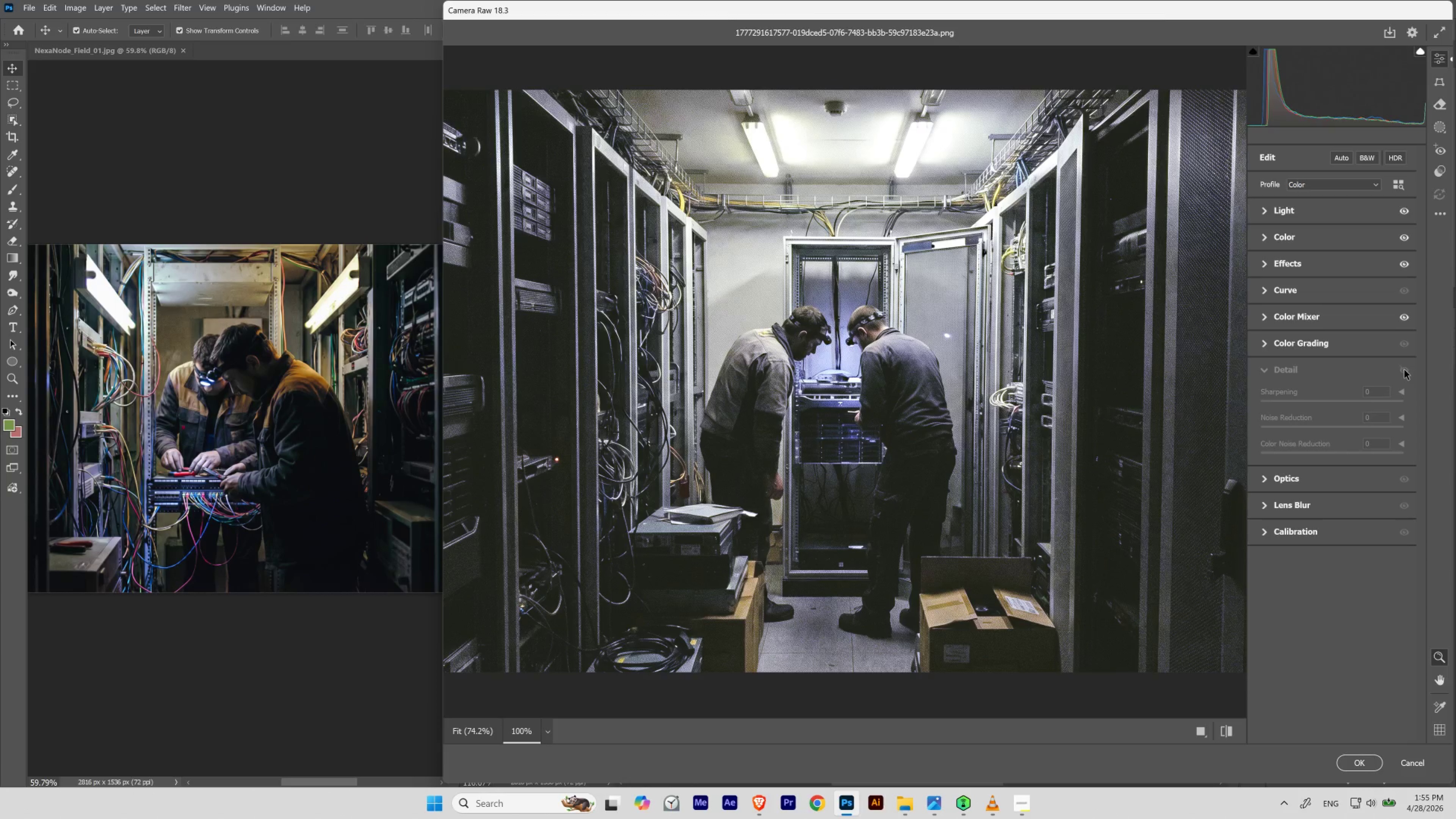 
left_click([1404, 369])
 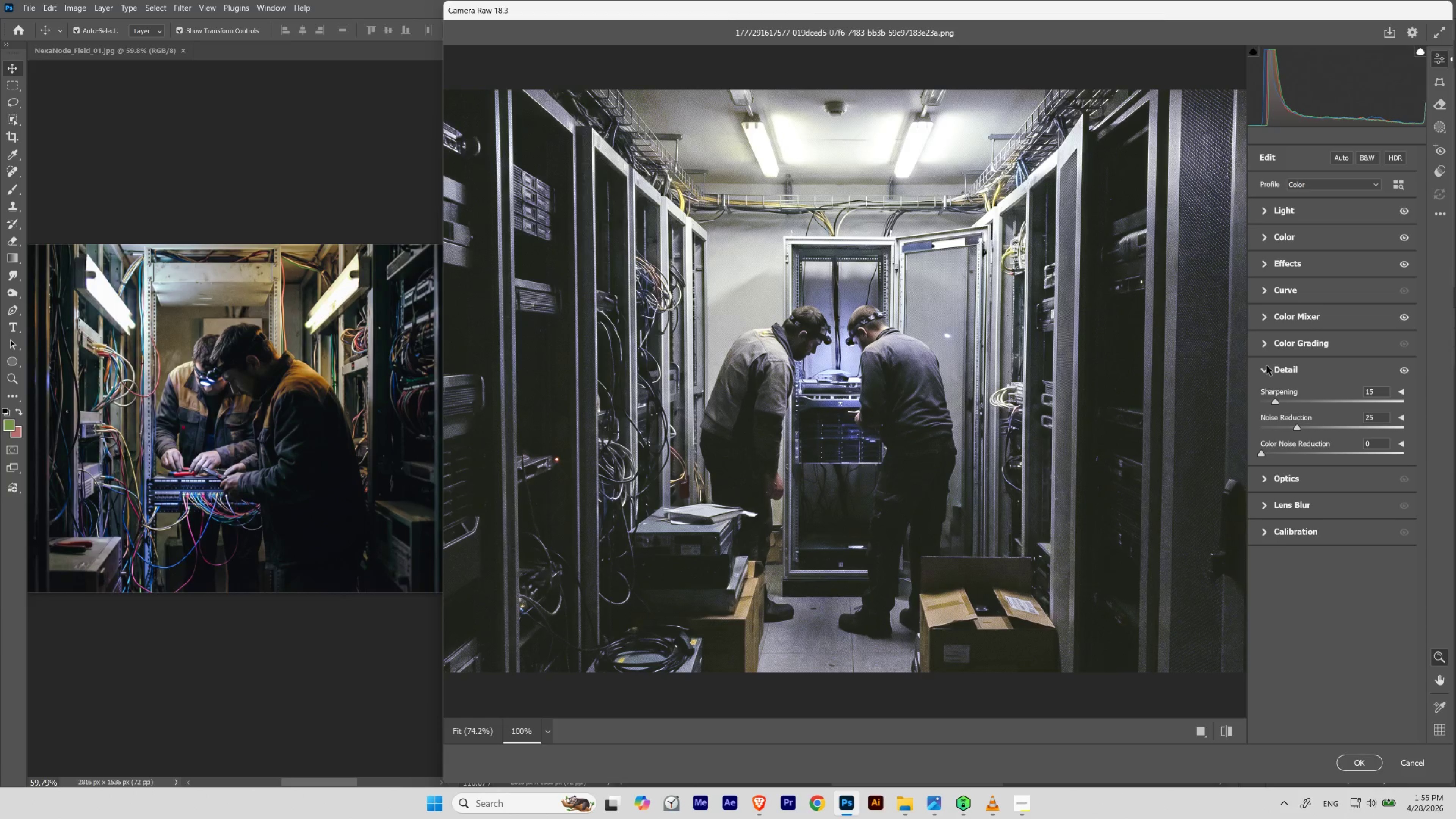 
left_click([1263, 393])
 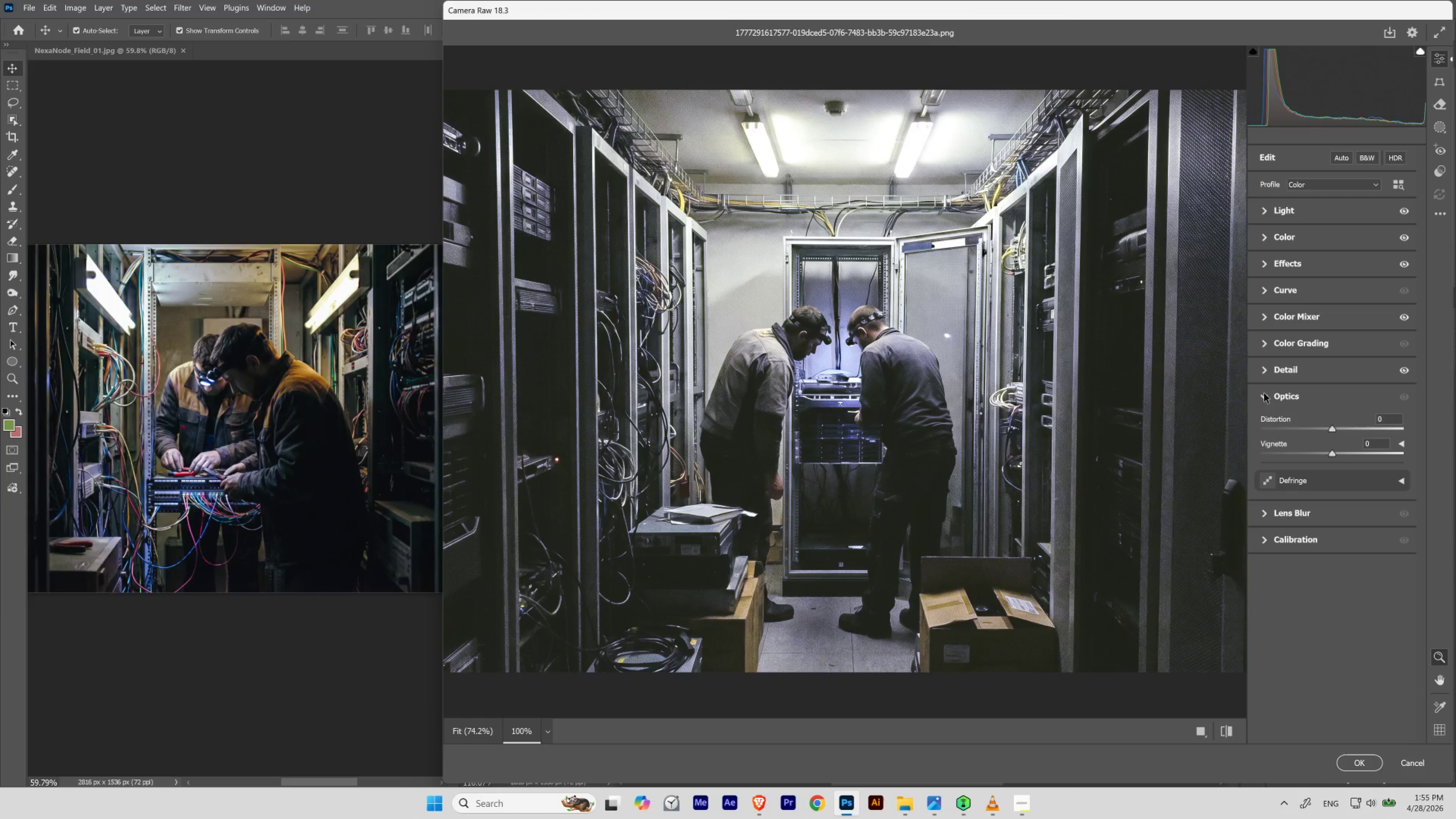 
left_click([1263, 393])
 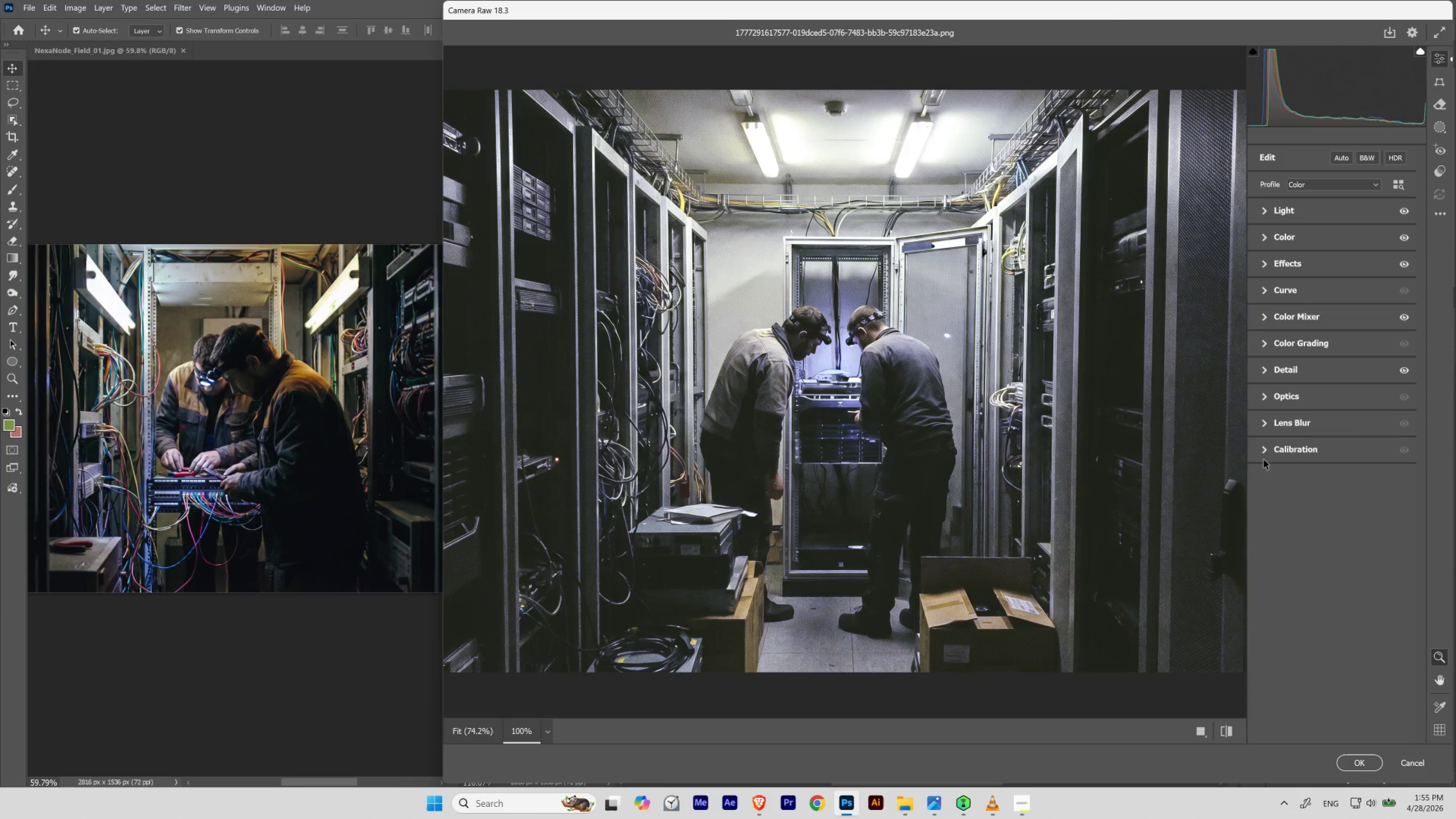 
mouse_move([1254, 460])
 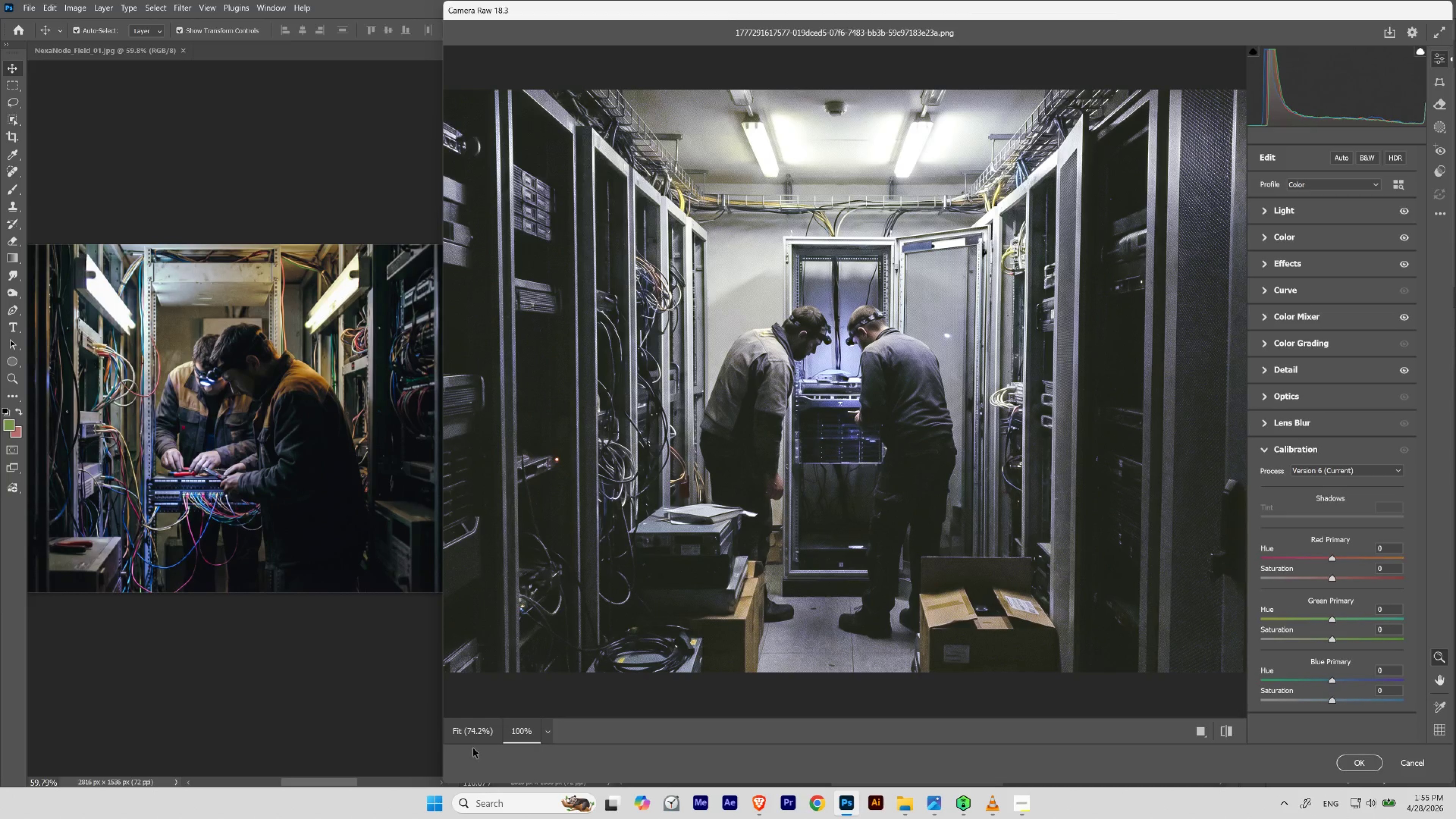 
left_click([450, 728])
 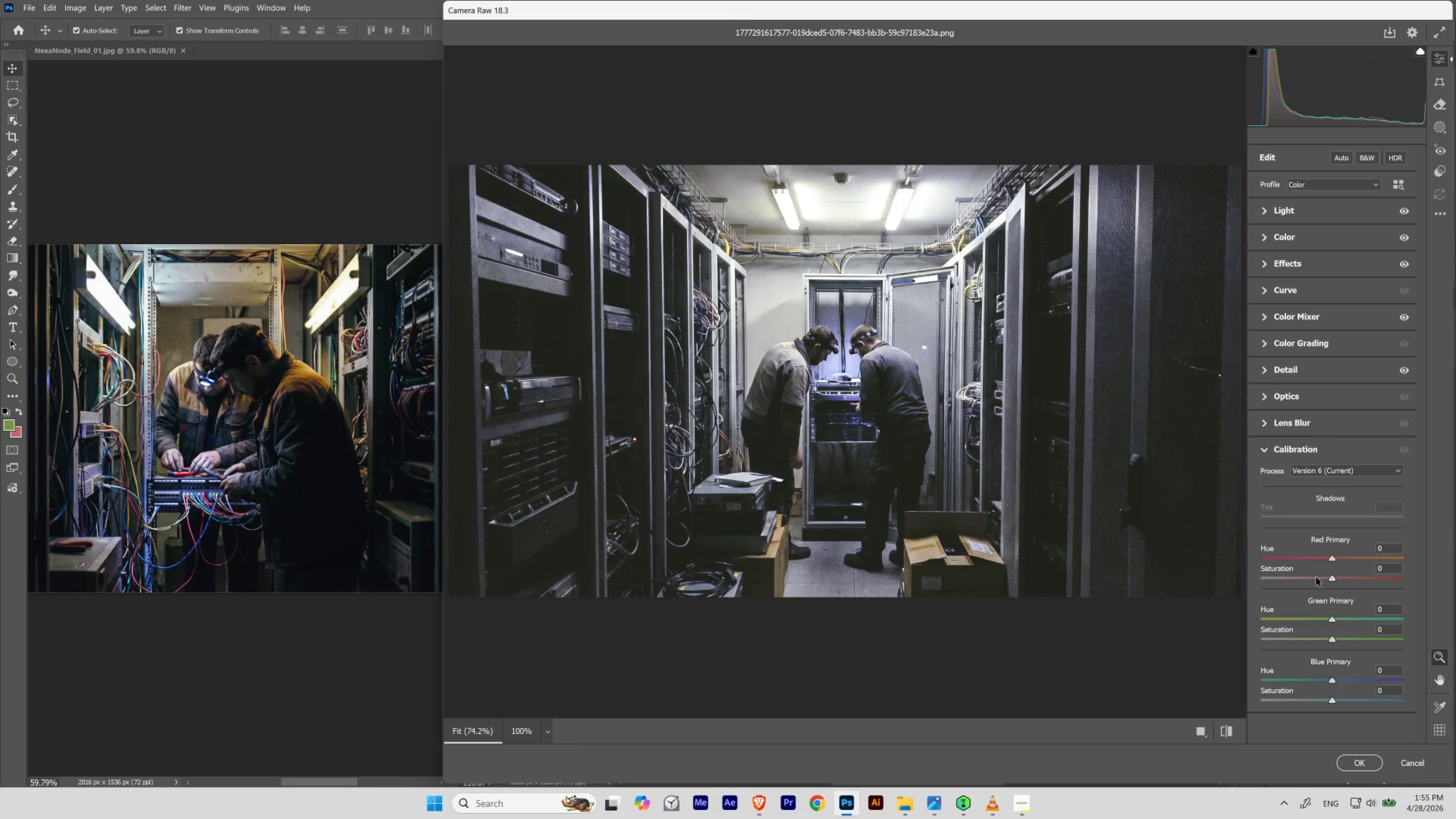 
left_click_drag(start_coordinate=[1331, 558], to_coordinate=[1314, 557])
 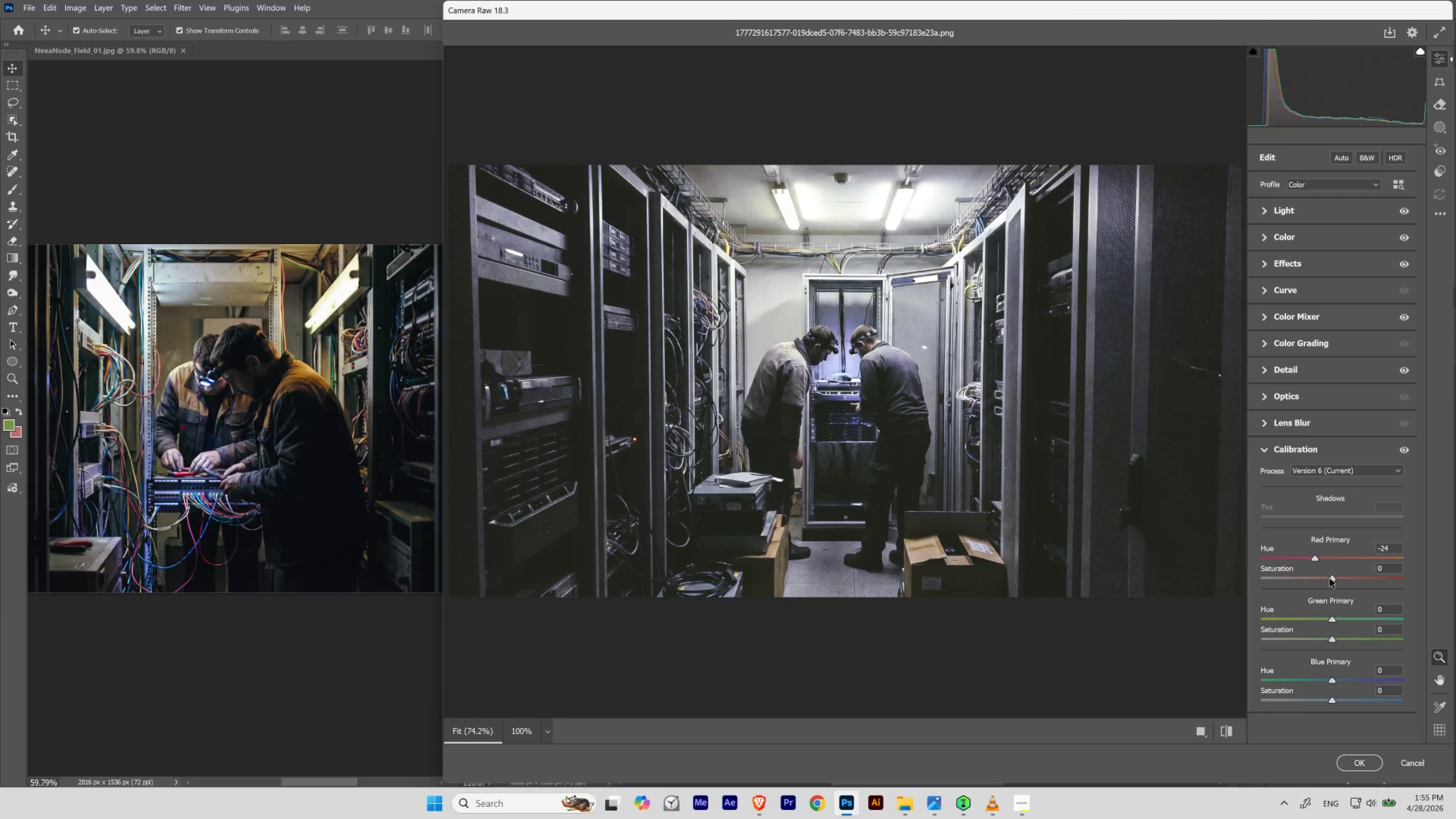 
left_click_drag(start_coordinate=[1329, 578], to_coordinate=[1334, 577])
 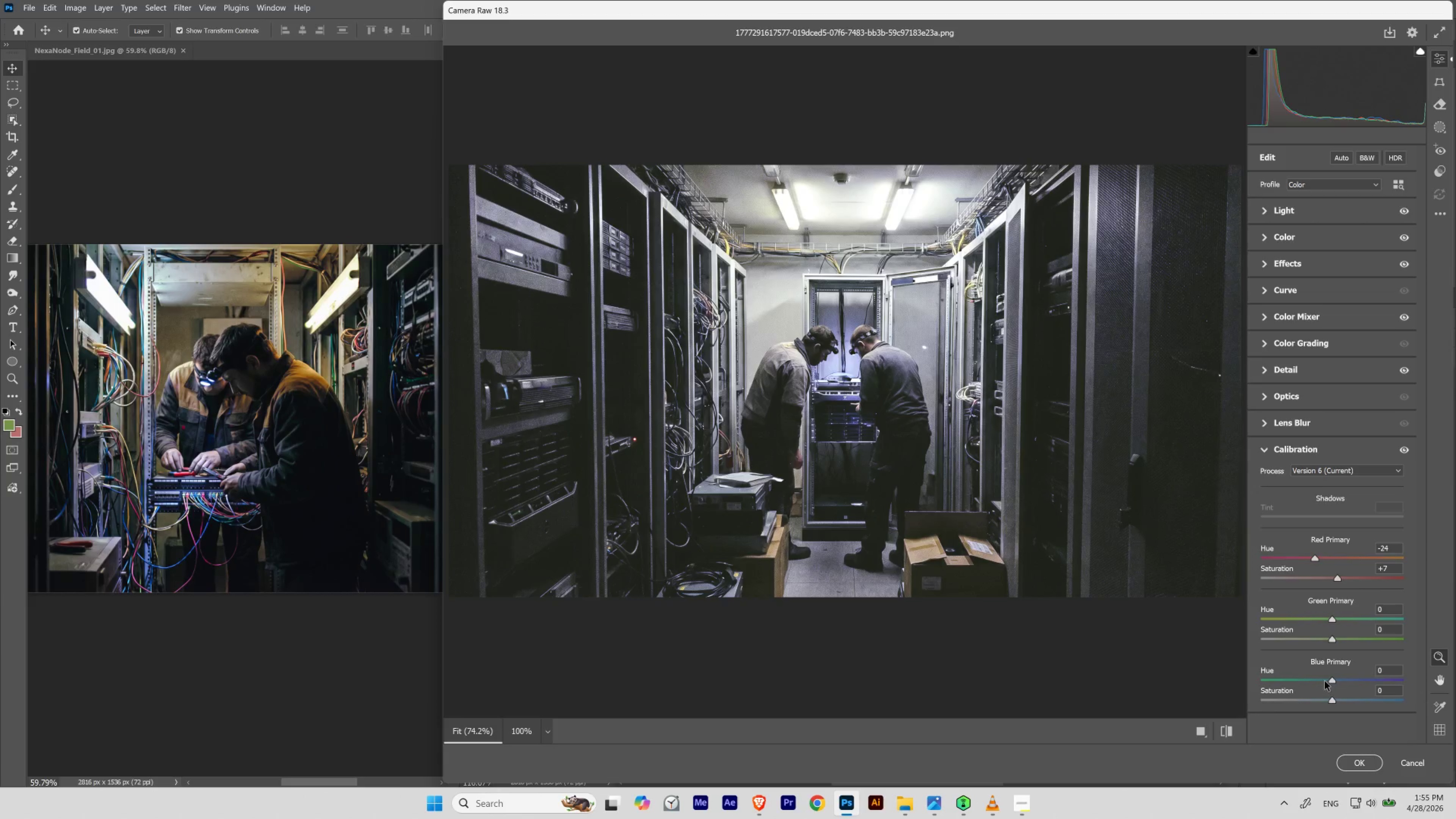 
left_click_drag(start_coordinate=[1331, 680], to_coordinate=[1324, 675])
 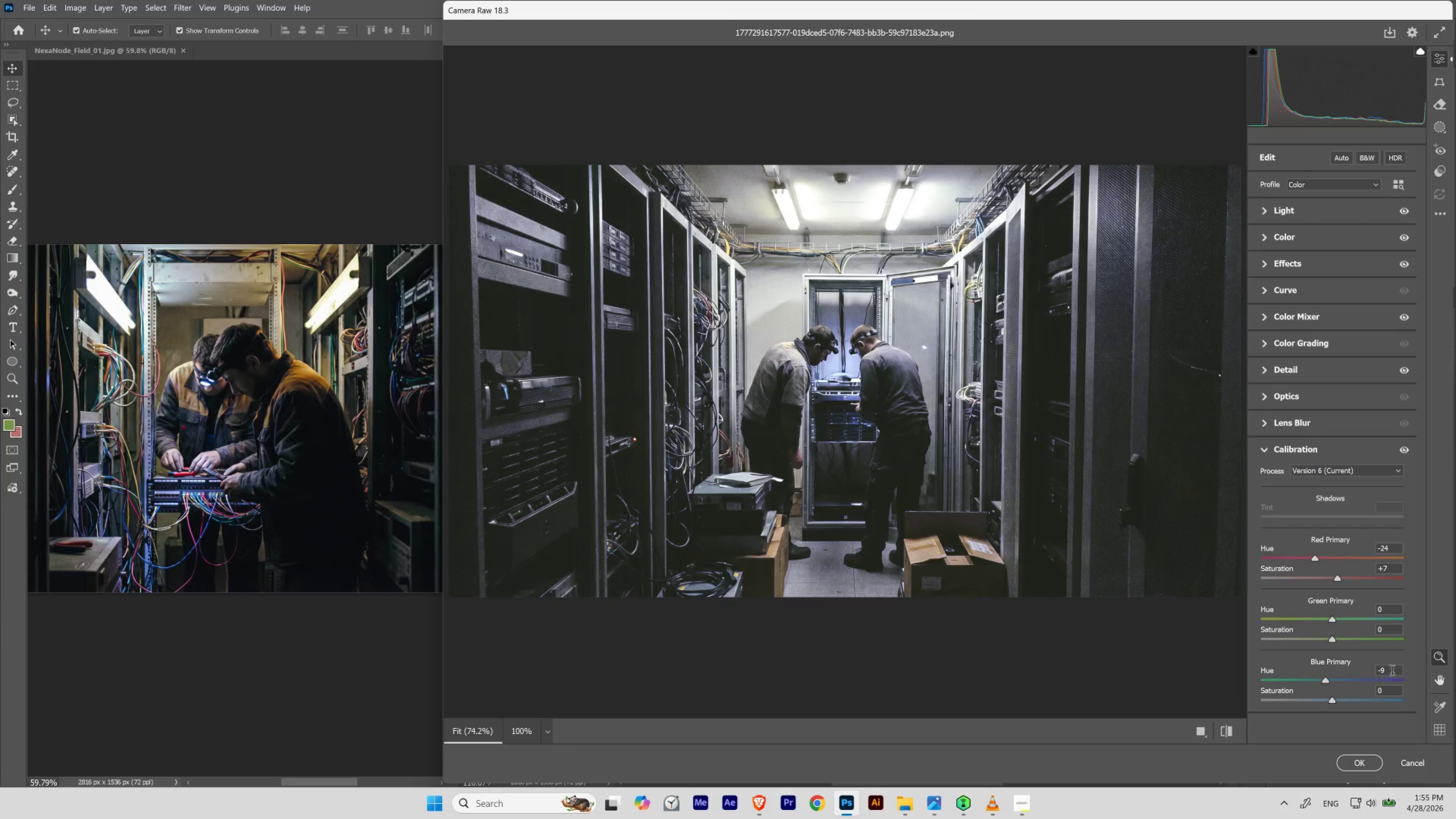 
left_click_drag(start_coordinate=[1392, 672], to_coordinate=[1364, 672])
 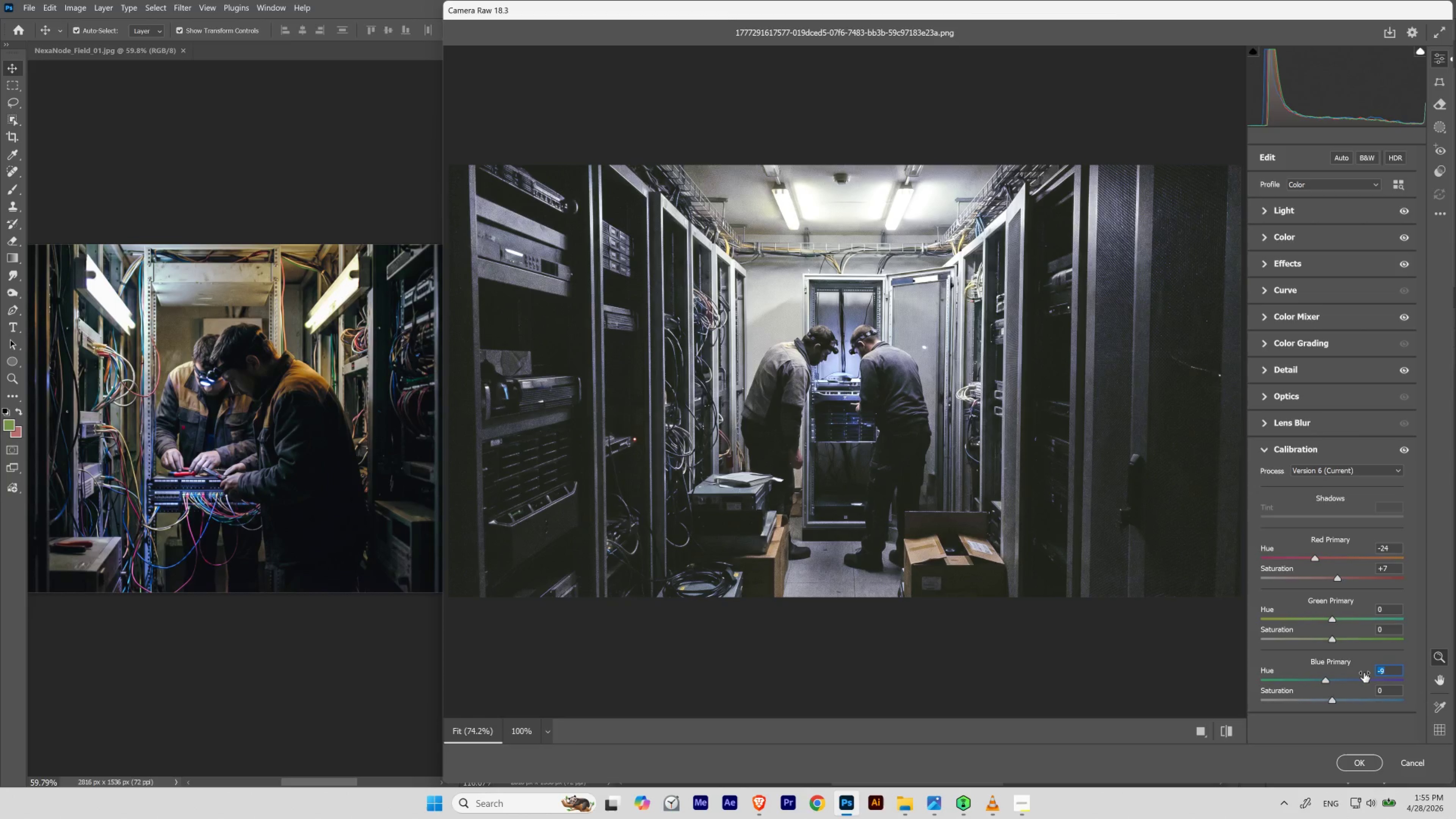 
hold_key(key=Numpad0, duration=0.43)
 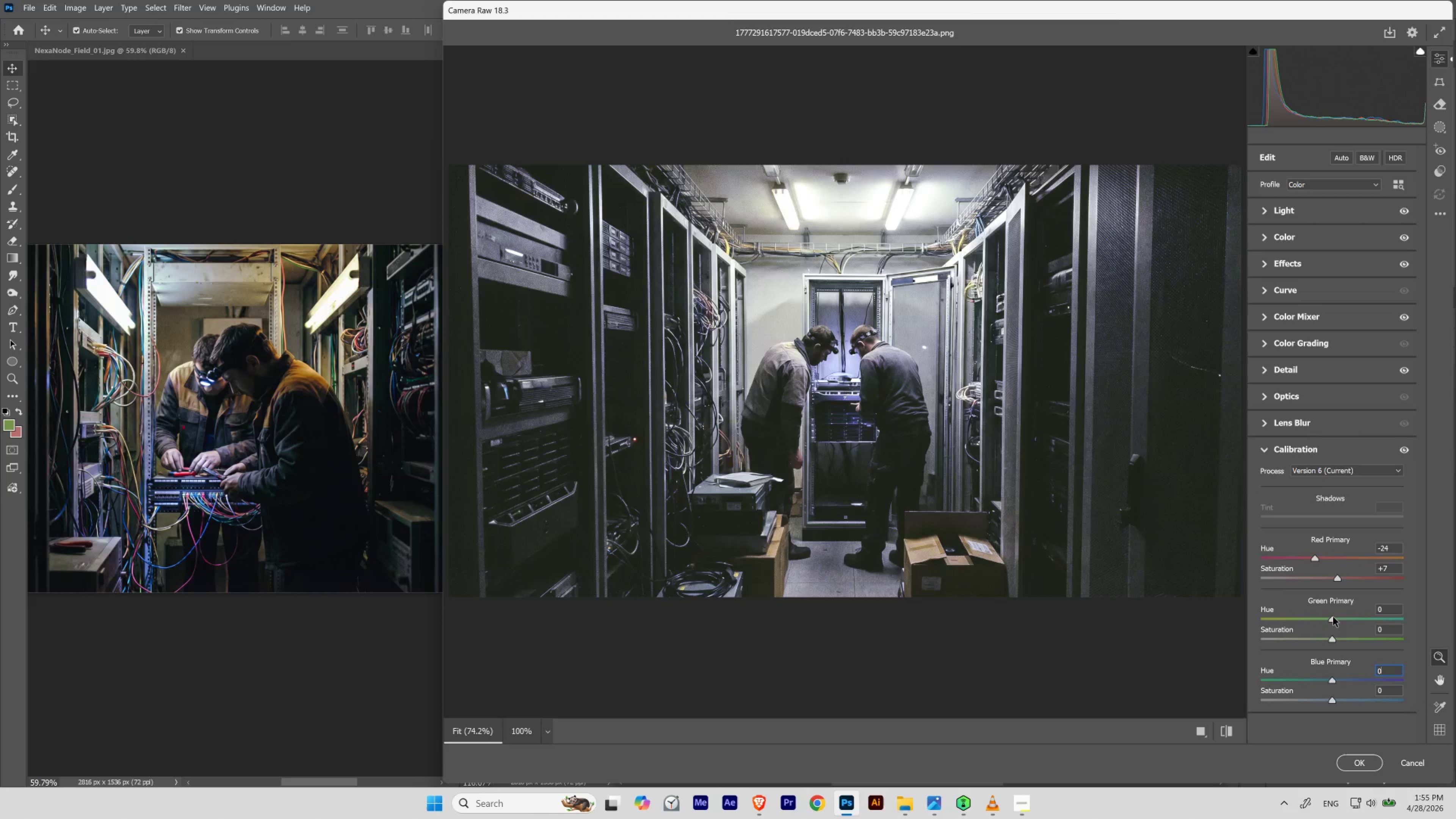 
left_click_drag(start_coordinate=[1329, 619], to_coordinate=[1321, 620])
 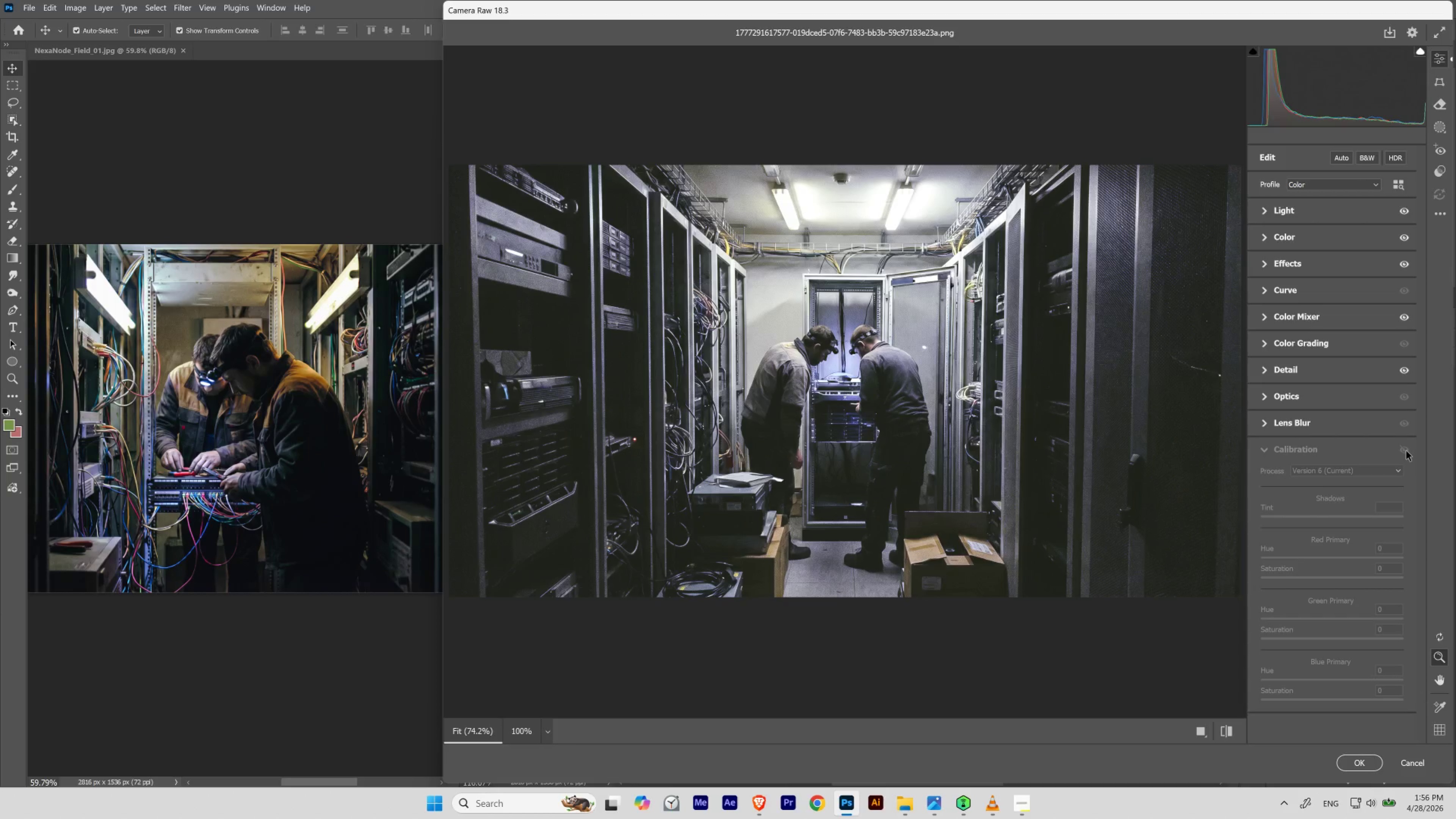 
left_click([1406, 450])
 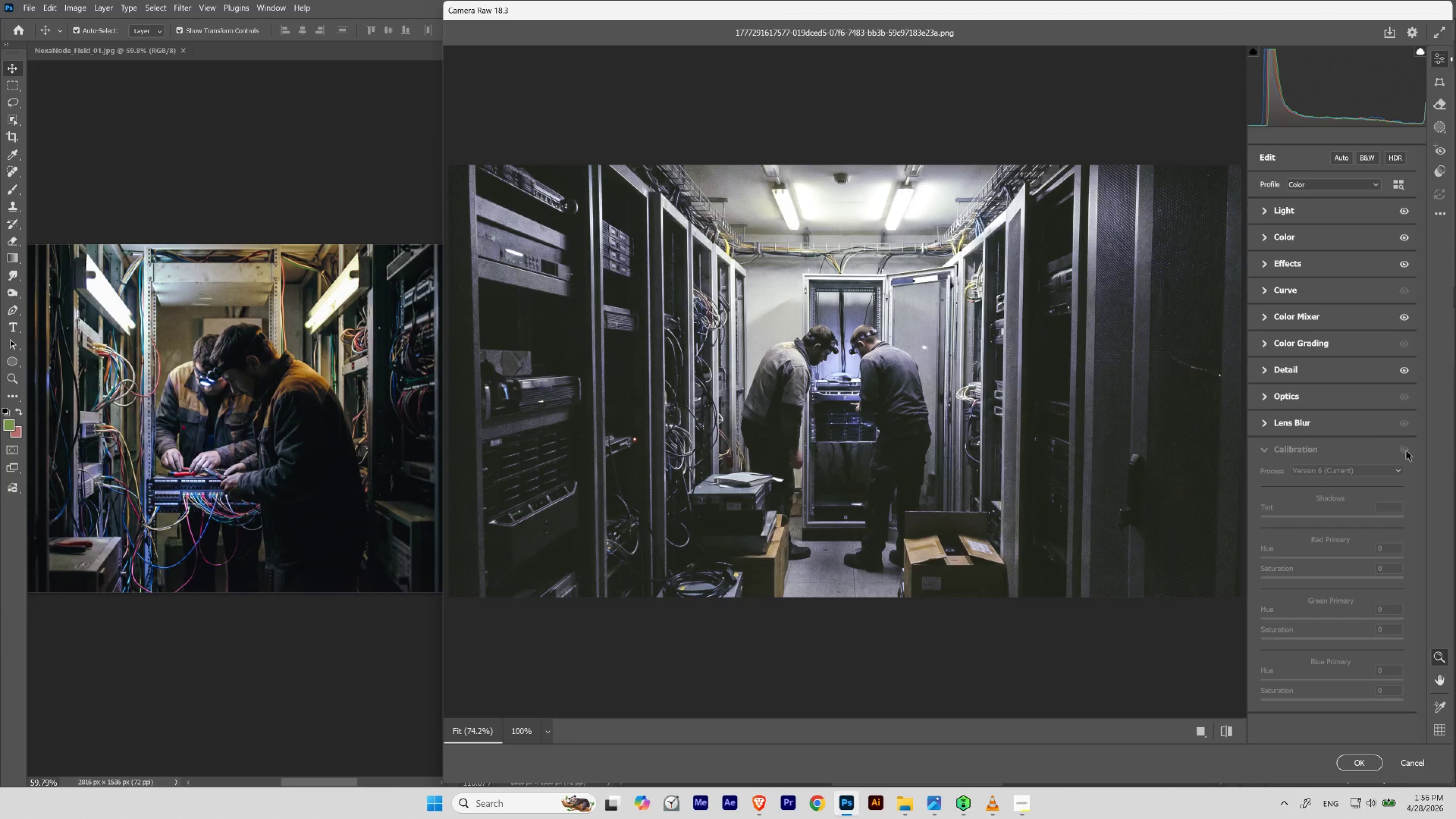 
left_click([1406, 450])
 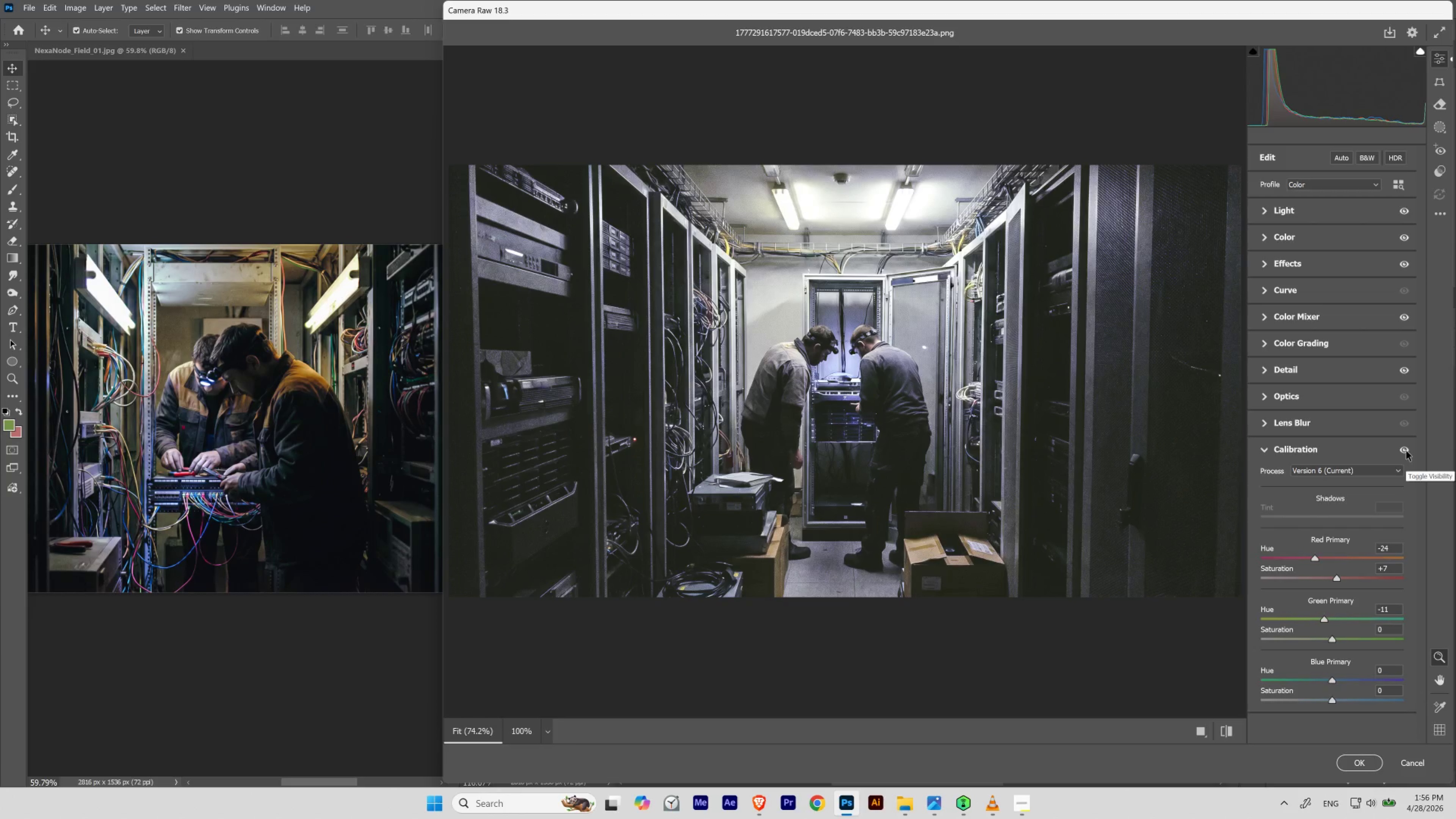 
left_click([1406, 450])
 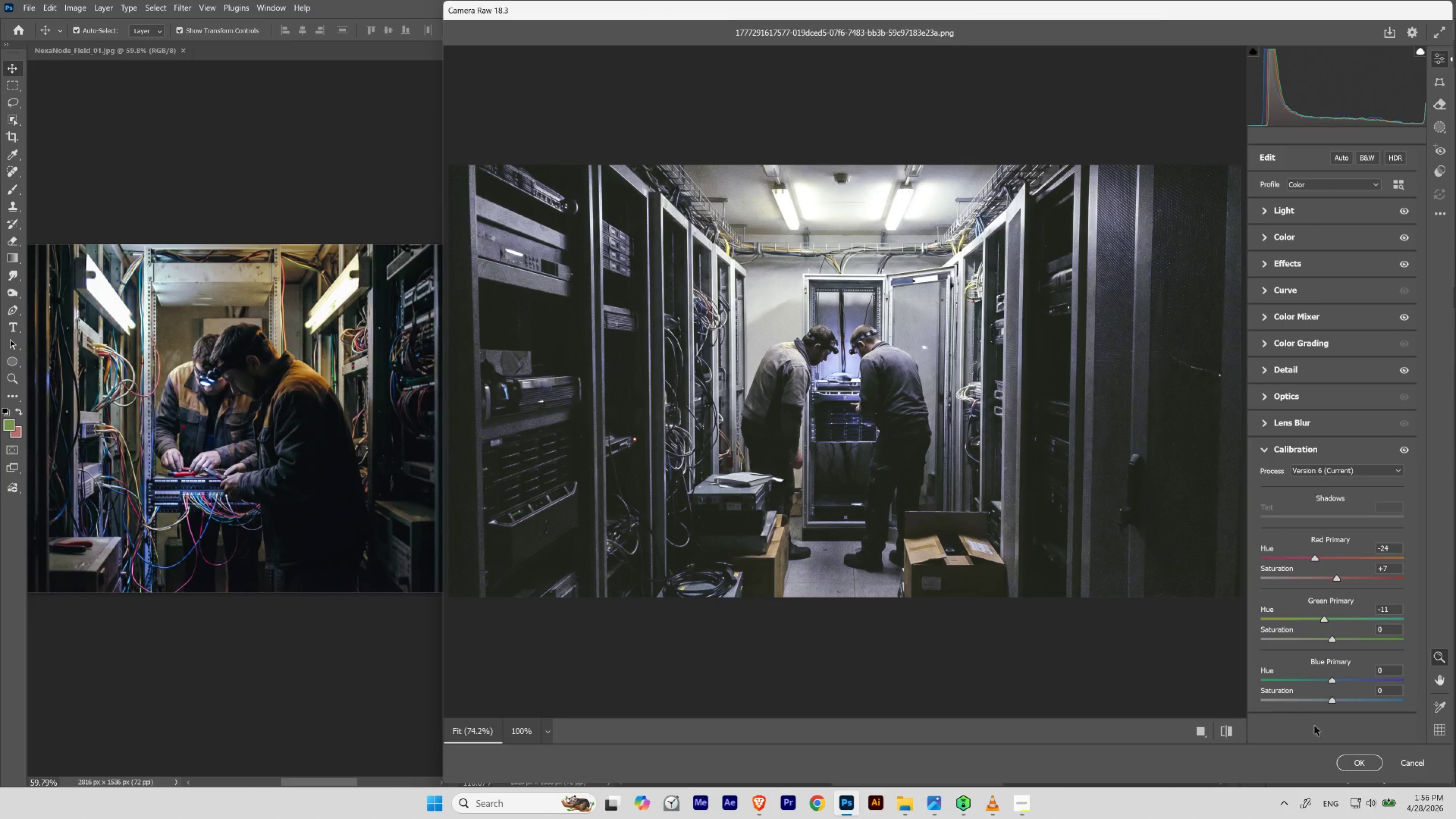 
wait(6.06)
 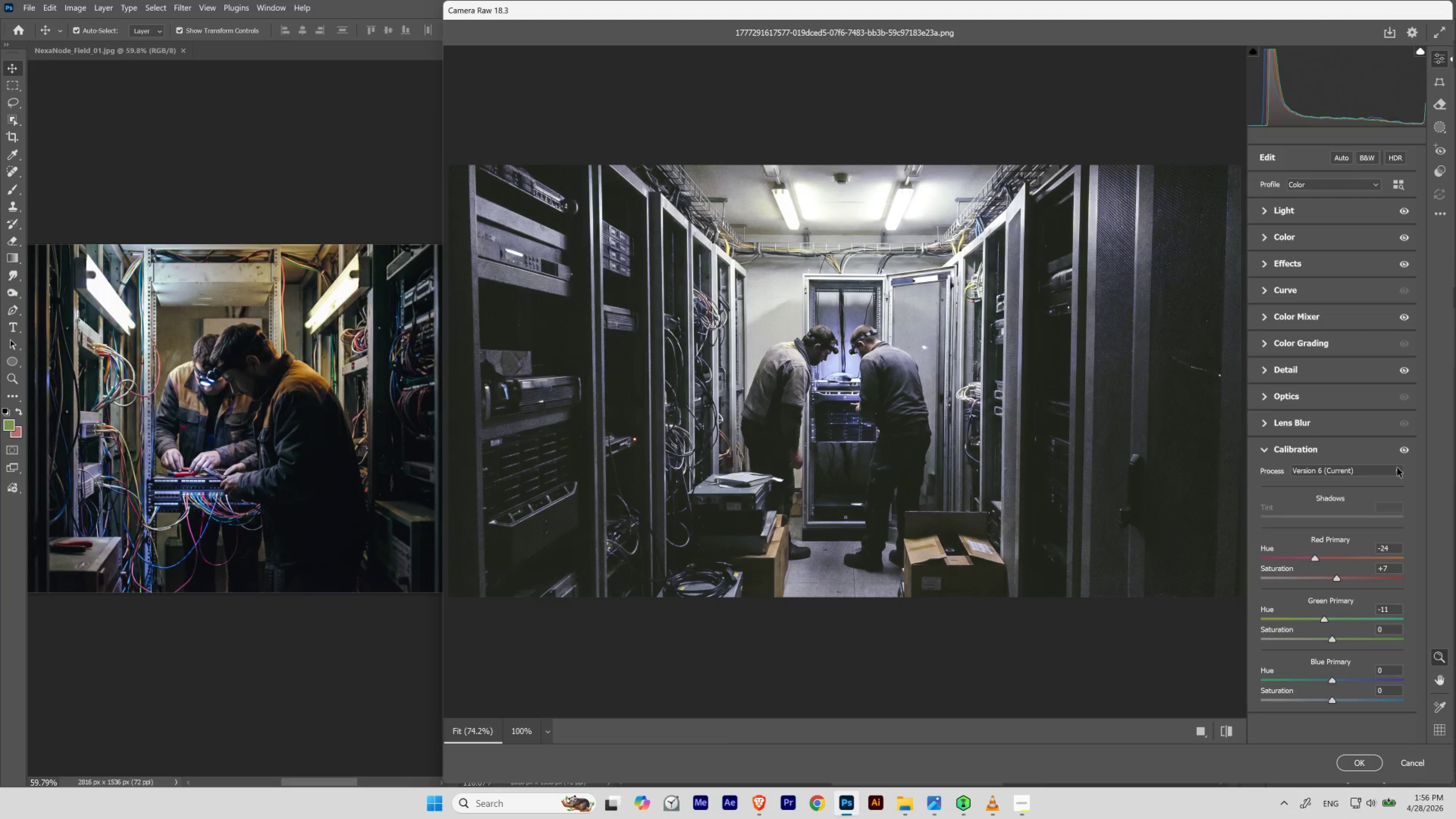 
left_click([1357, 763])
 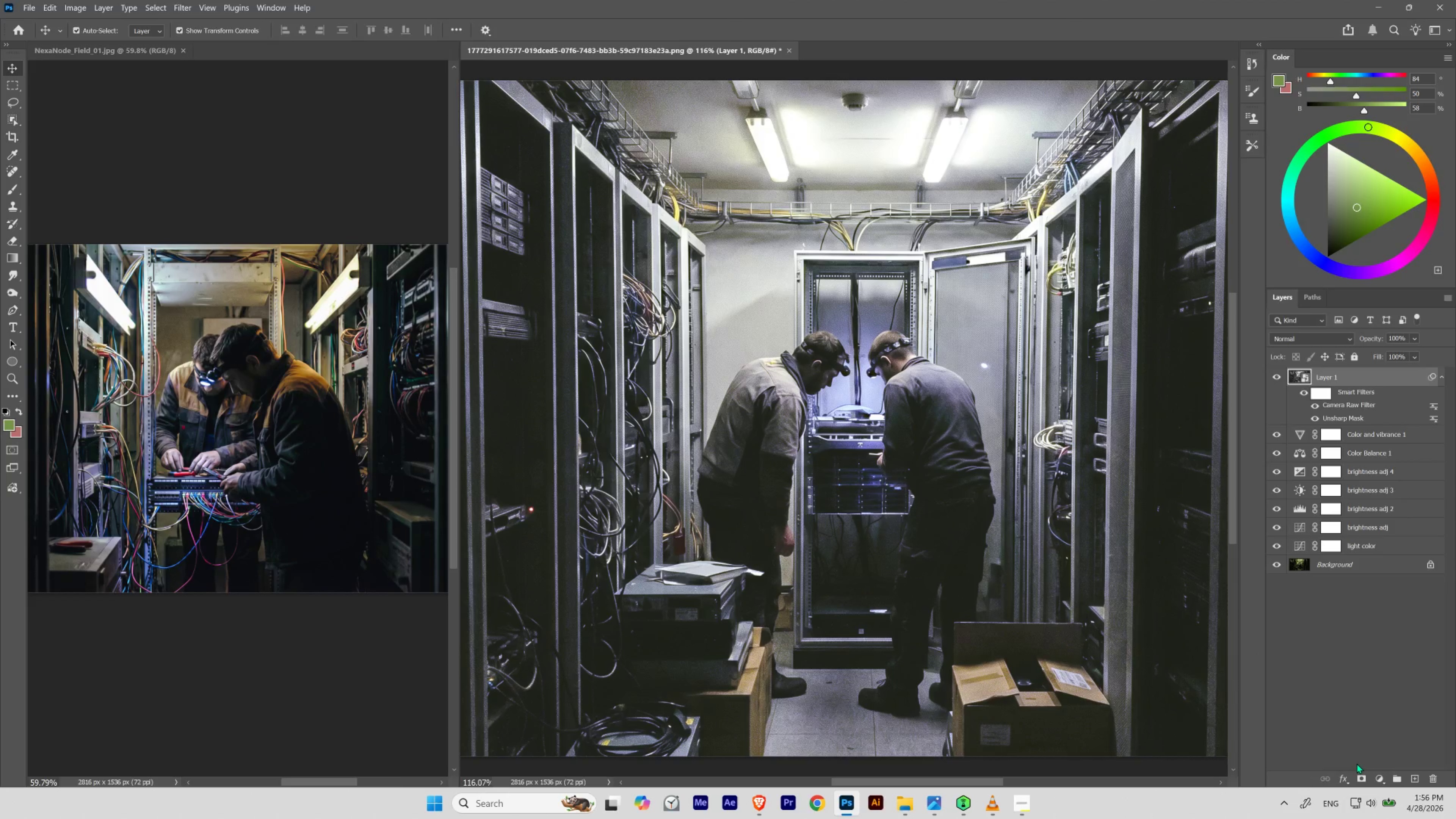 
key(Control+ControlLeft)
 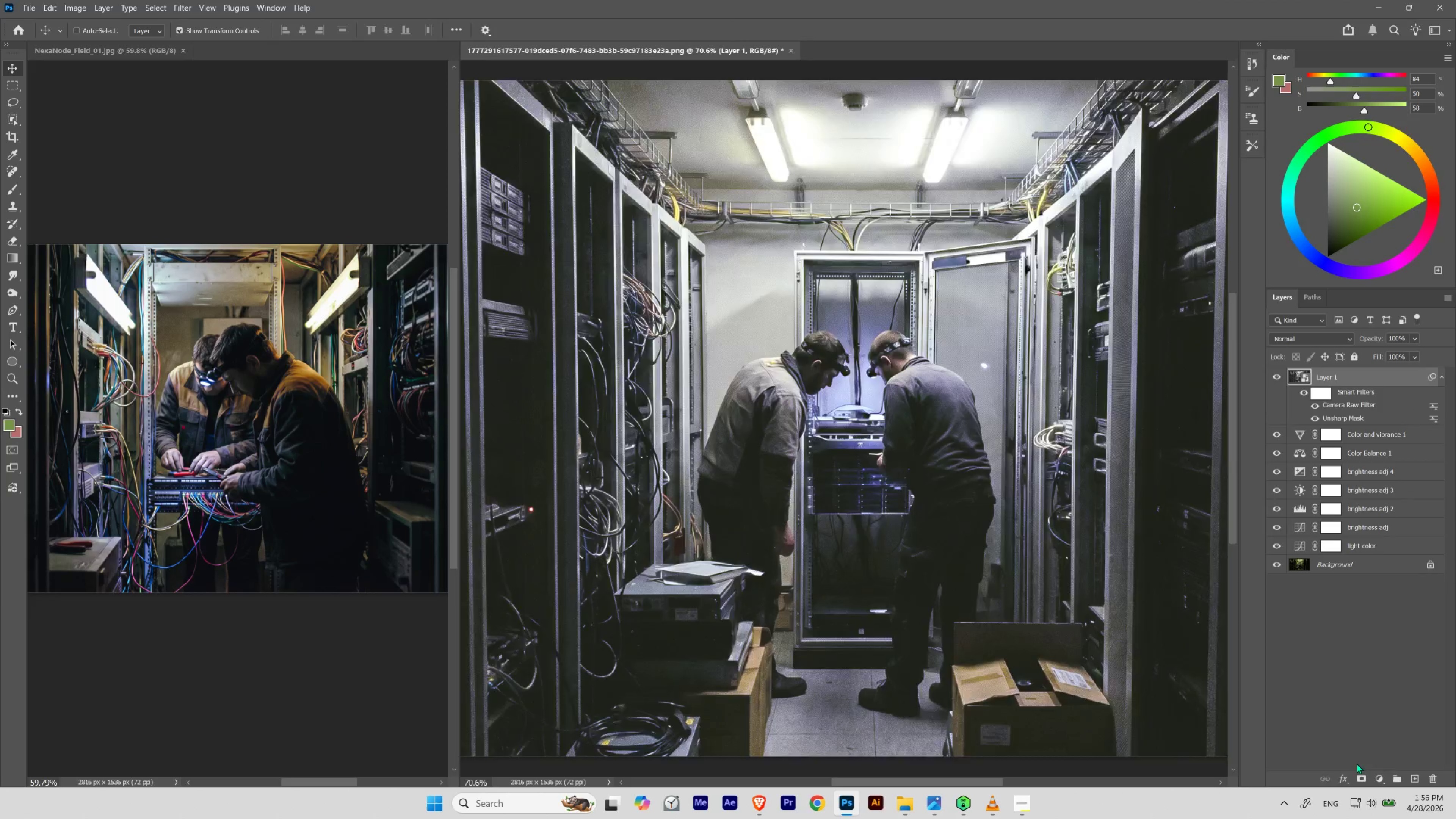 
key(Control+0)
 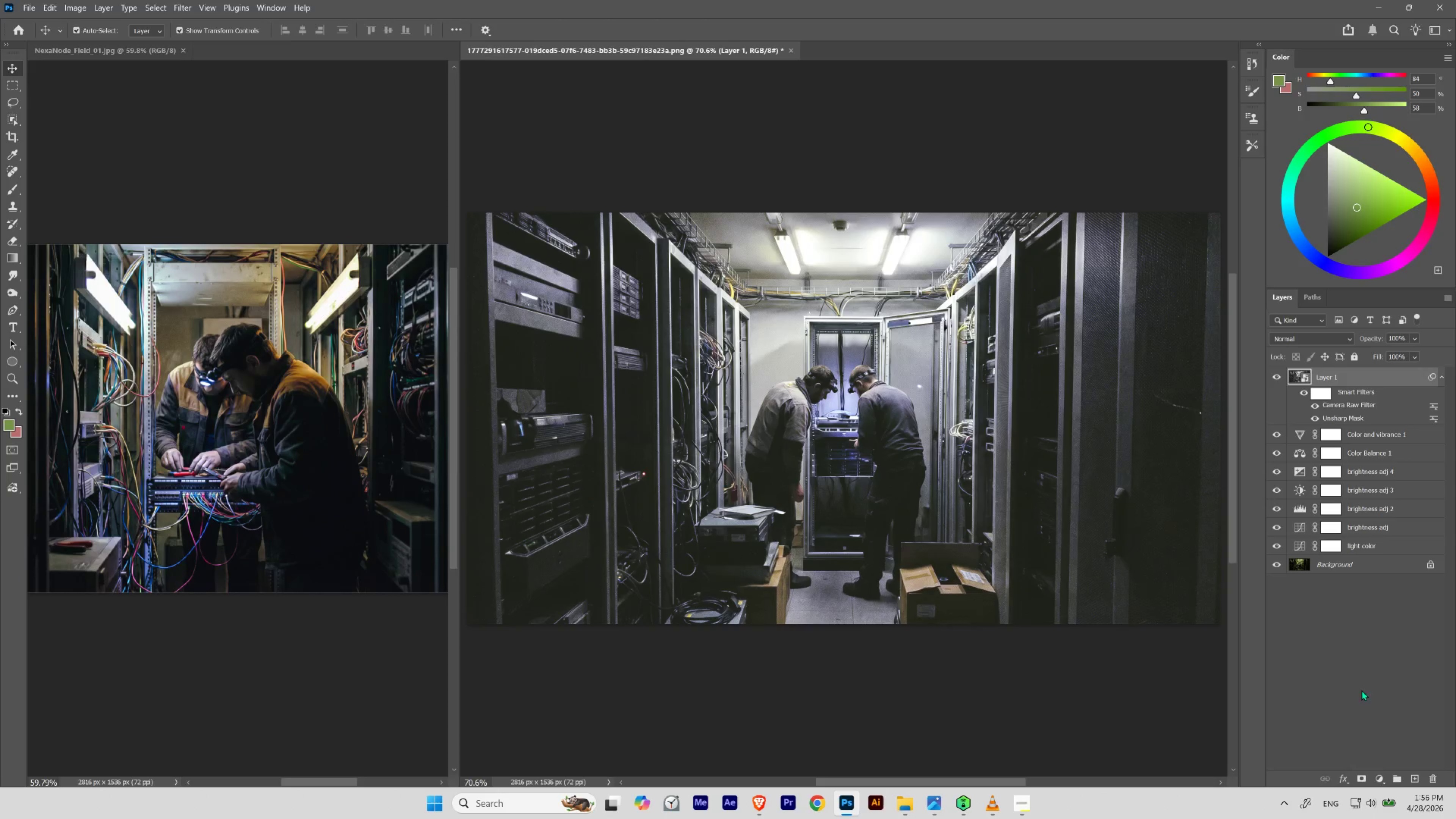 
left_click([1279, 376])
 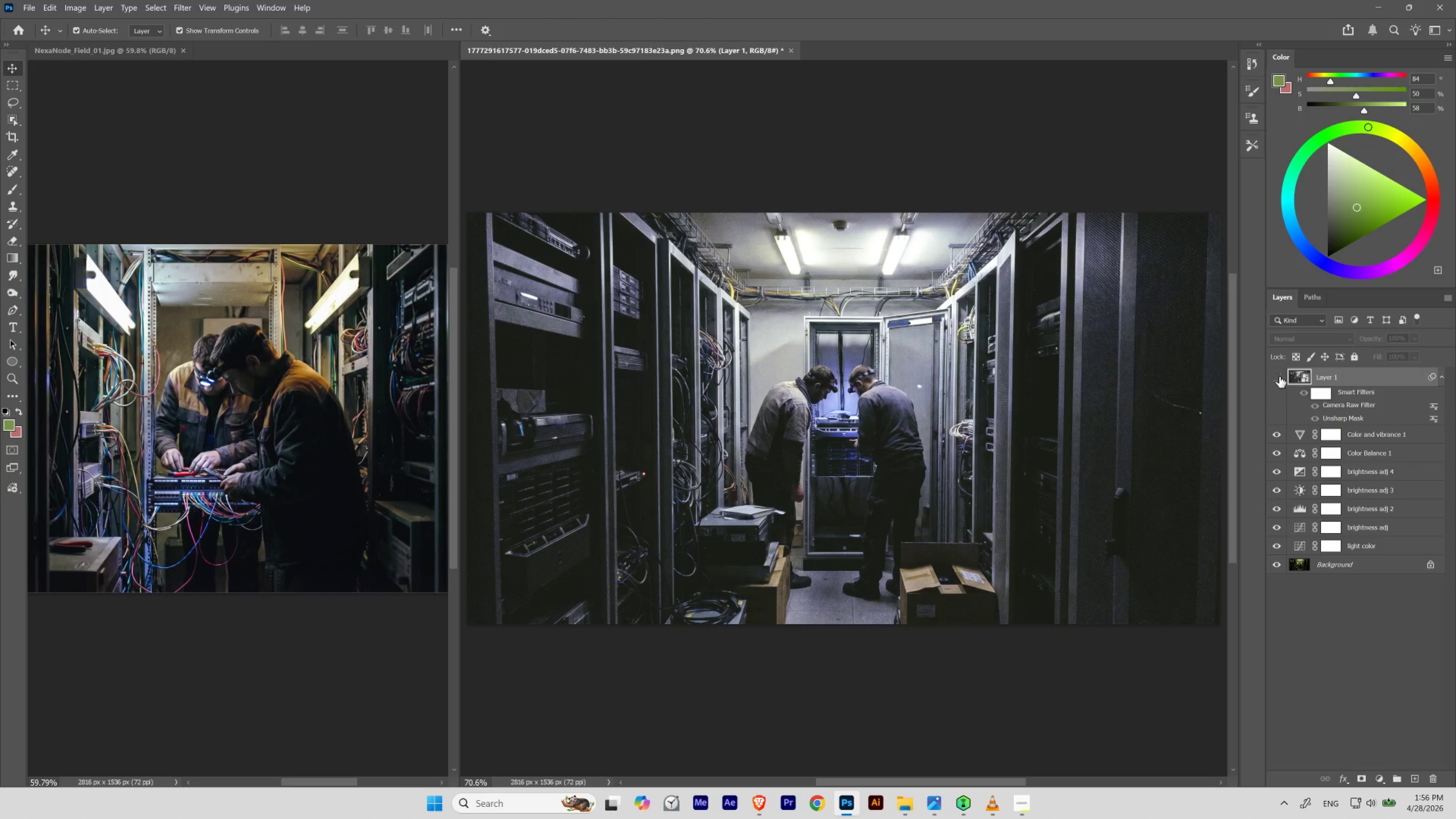 
left_click([1279, 376])
 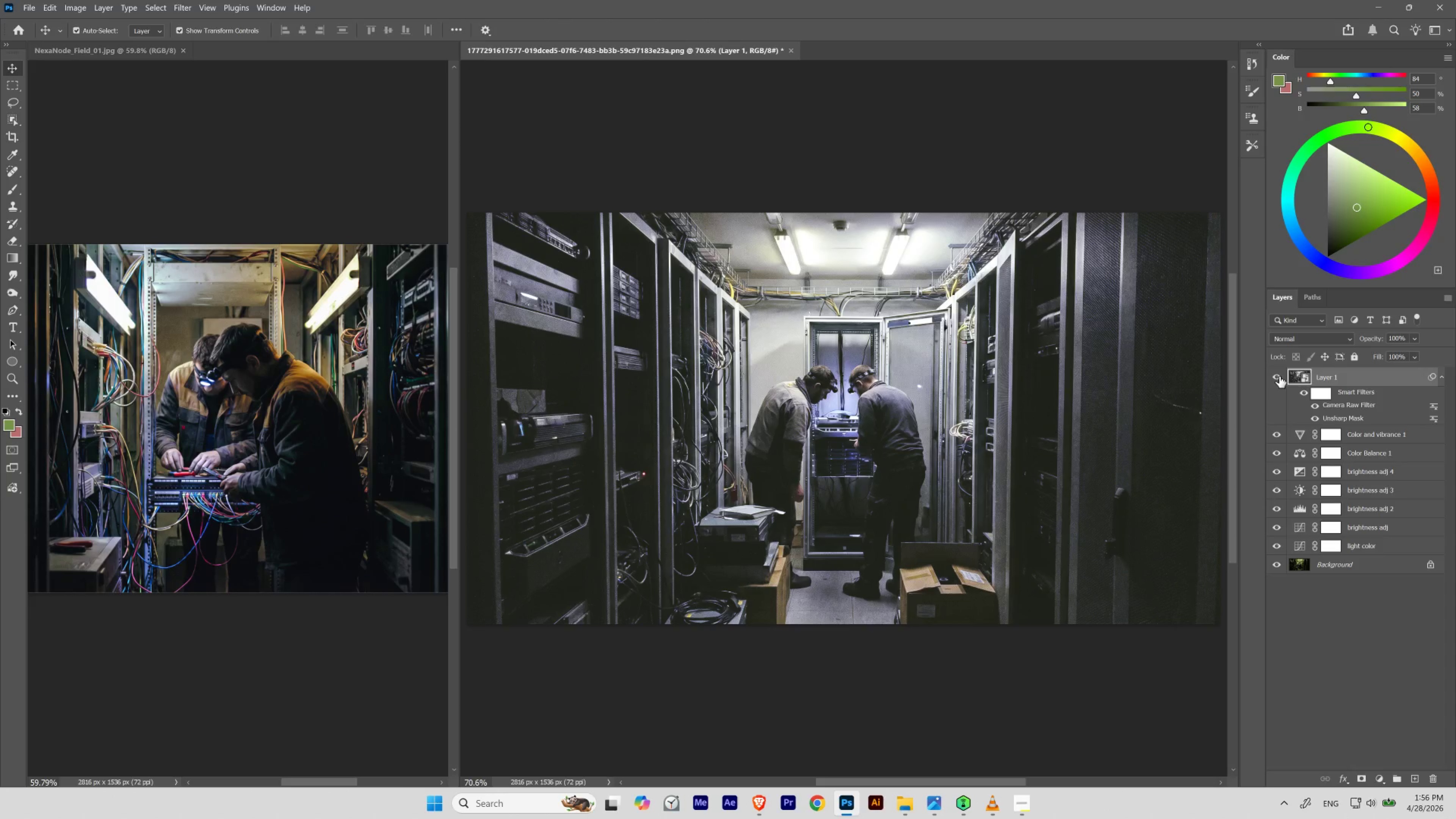 
left_click([1279, 376])
 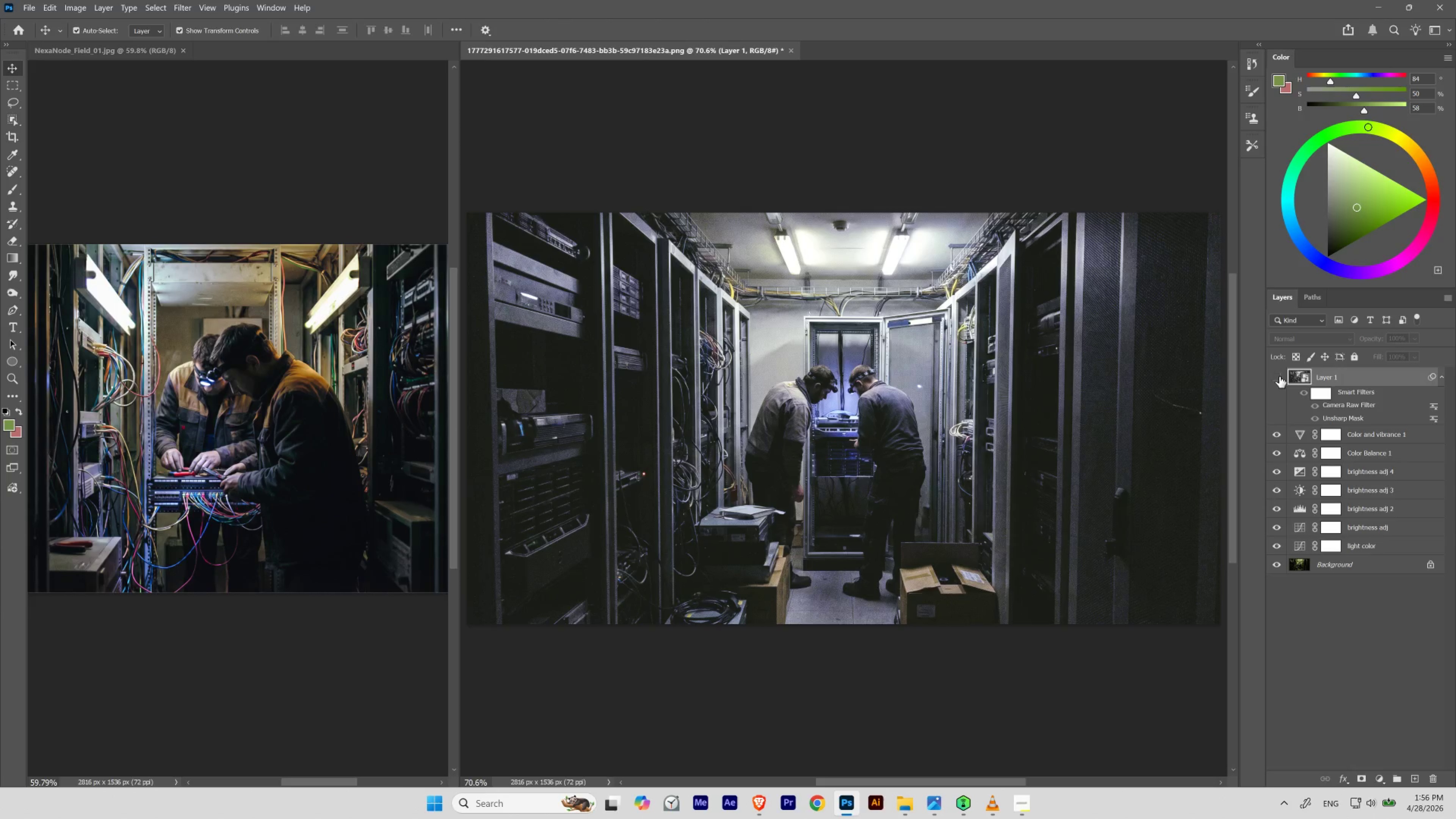 
left_click([1279, 376])
 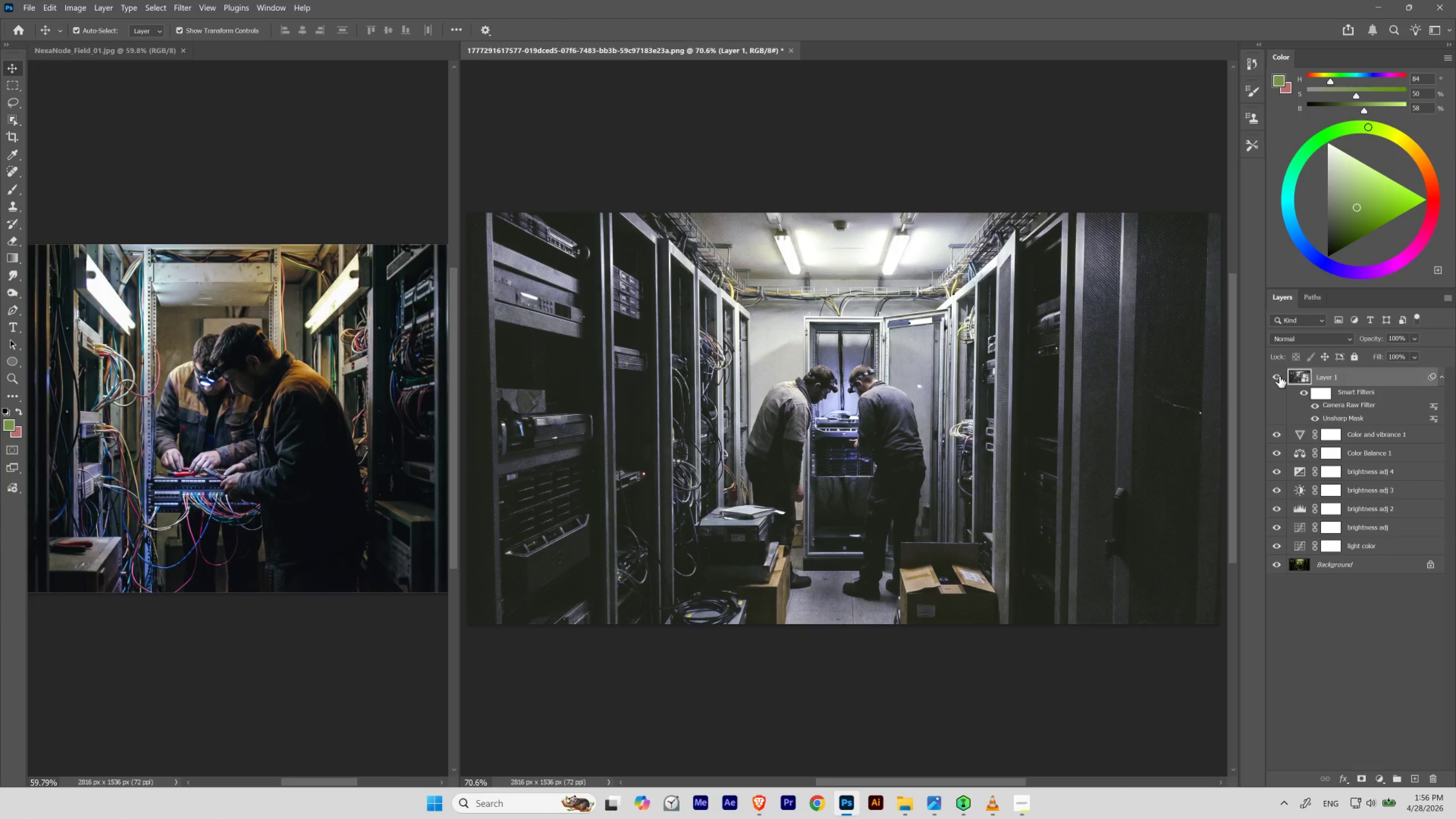 
left_click([1279, 376])
 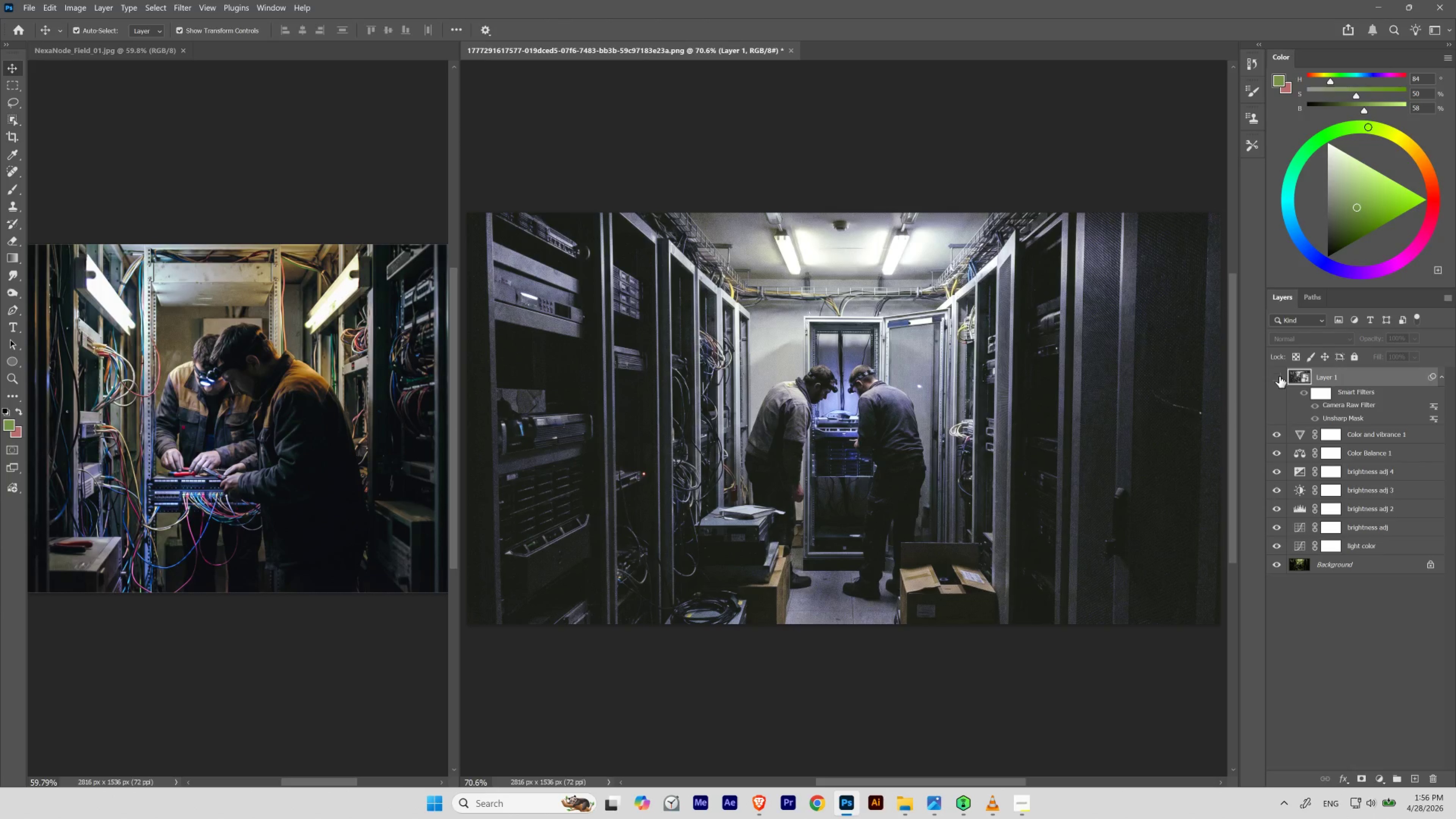 
left_click([1279, 376])
 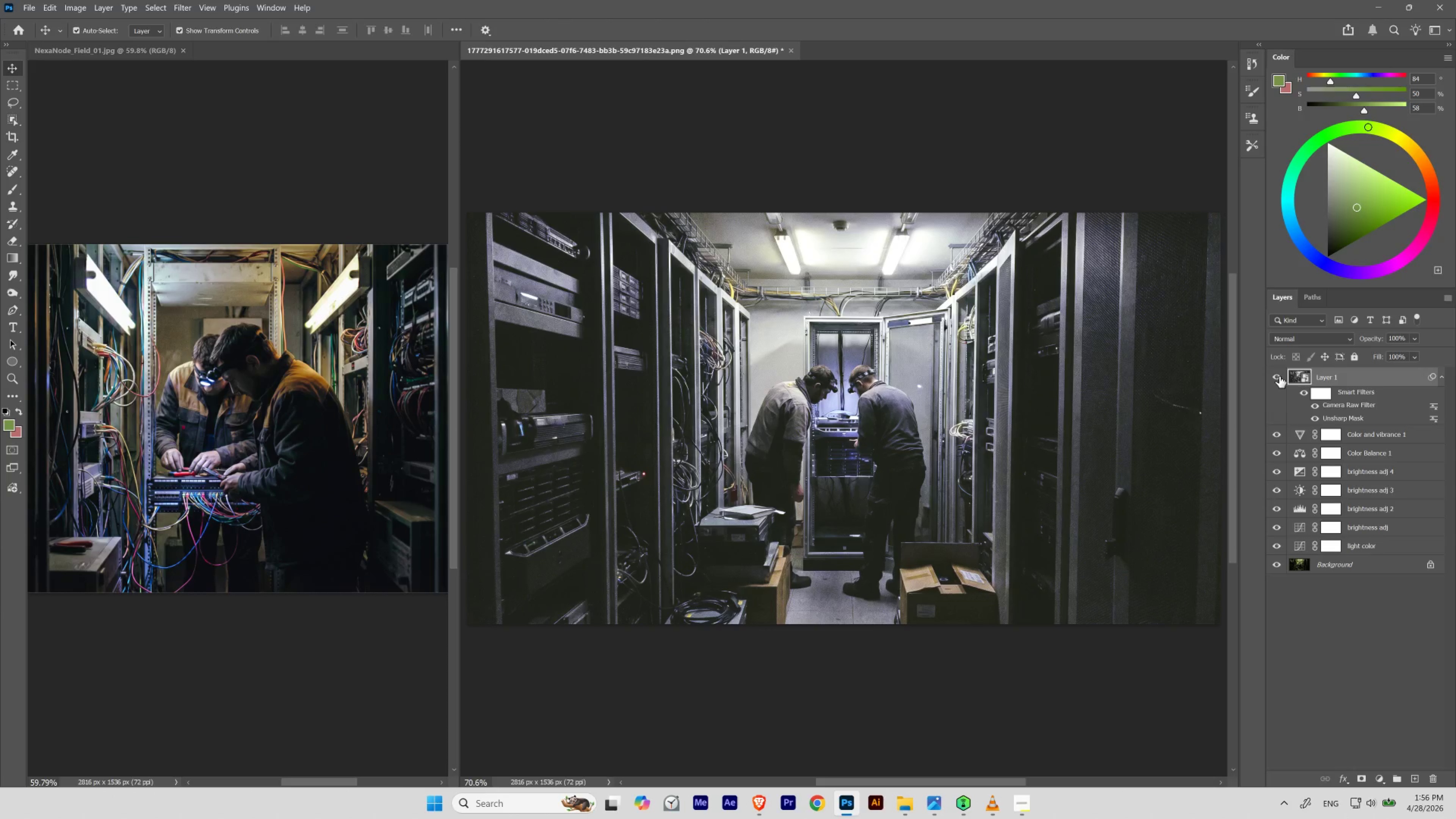 
left_click([1279, 376])
 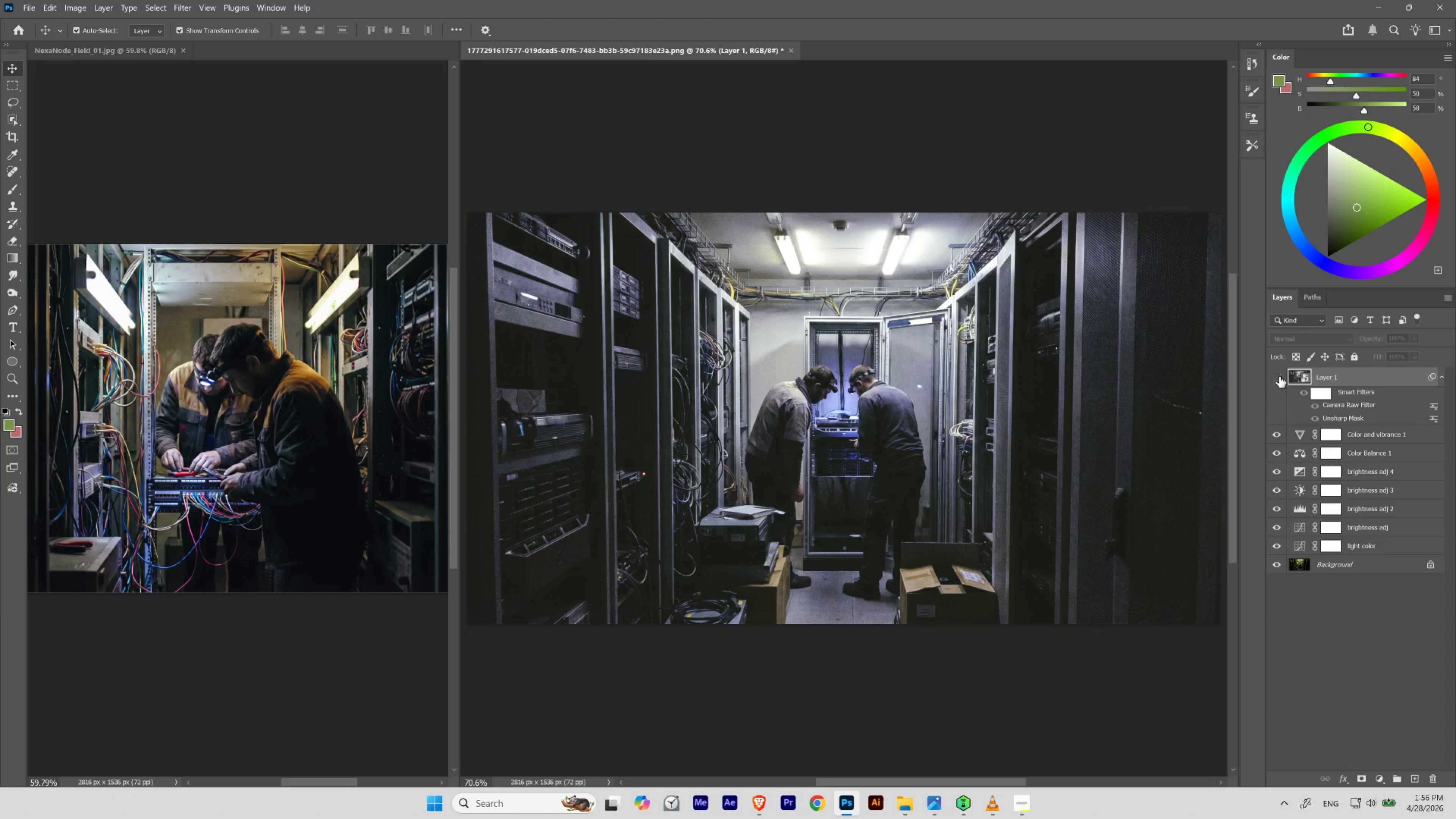 
left_click([1279, 376])
 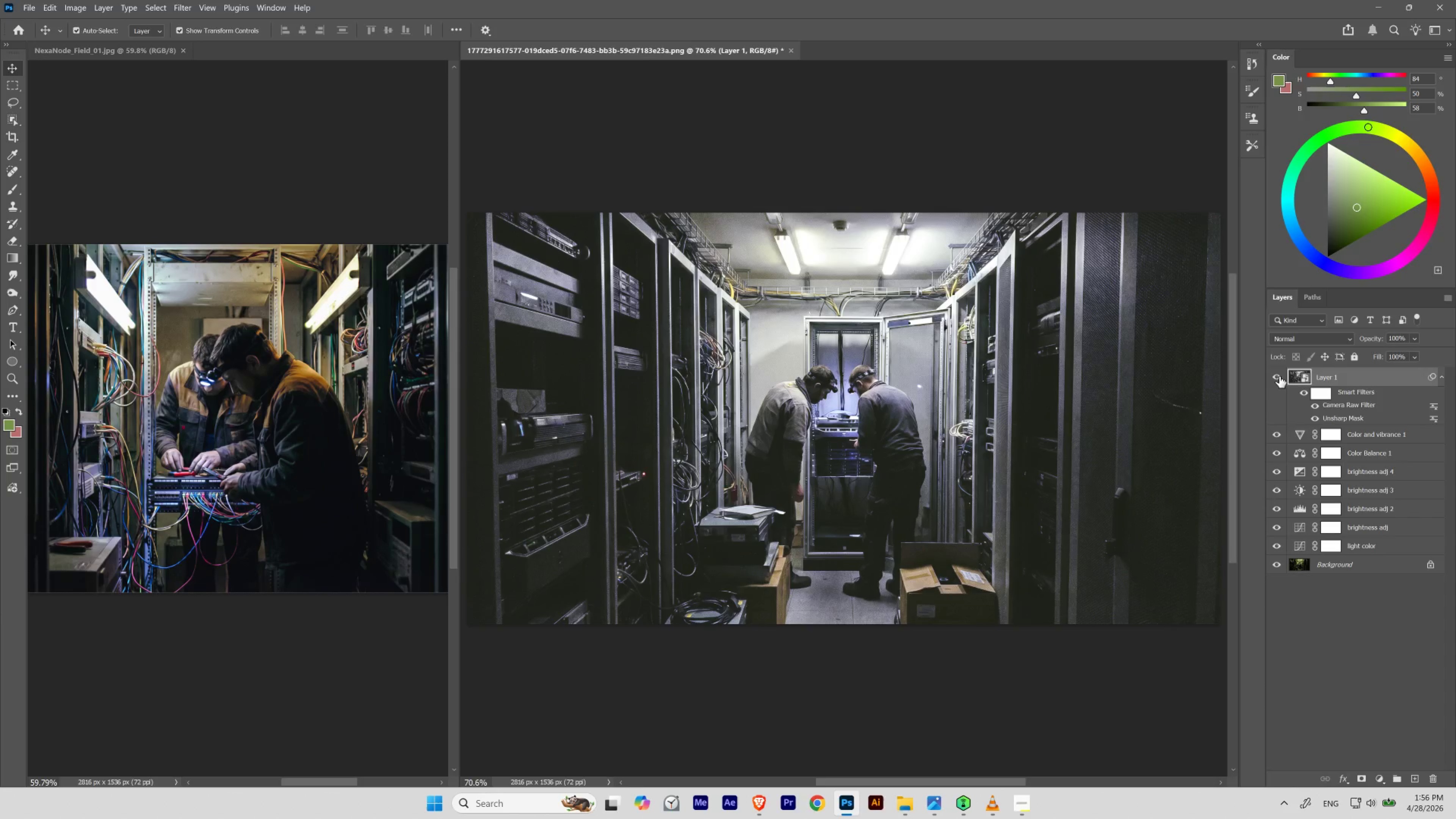 
wait(5.75)
 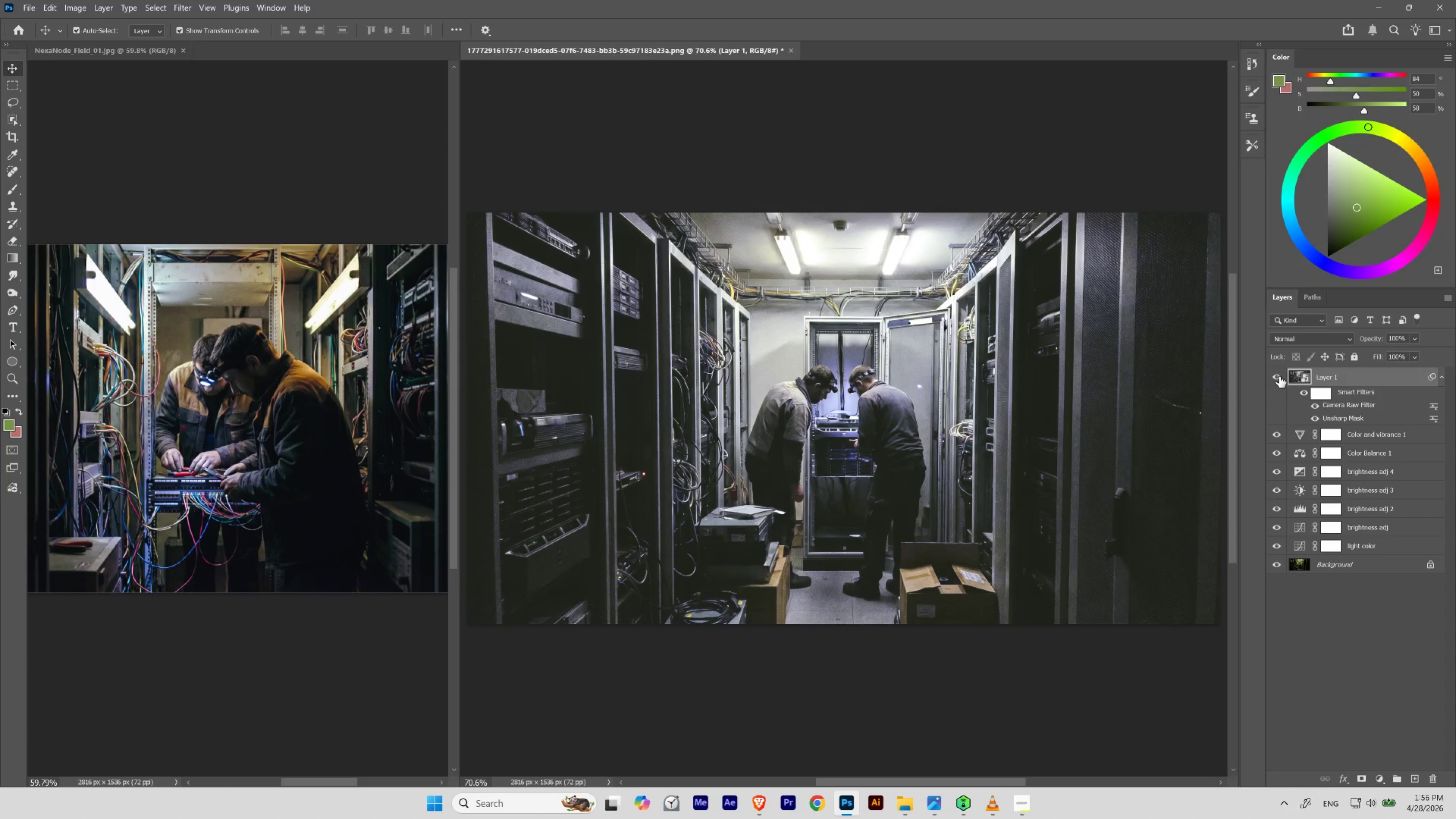 
left_click([1279, 376])
 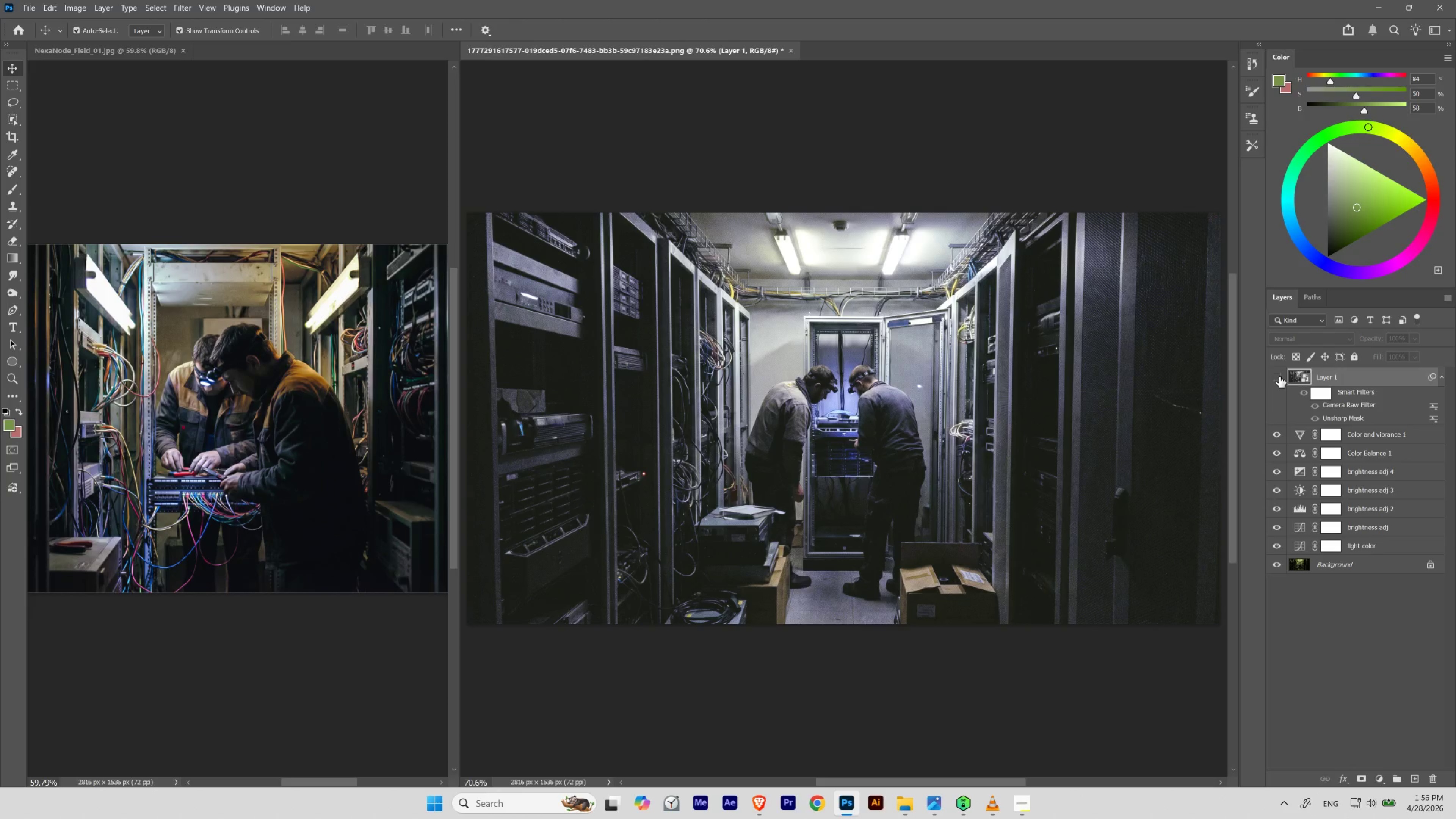 
left_click([1279, 376])
 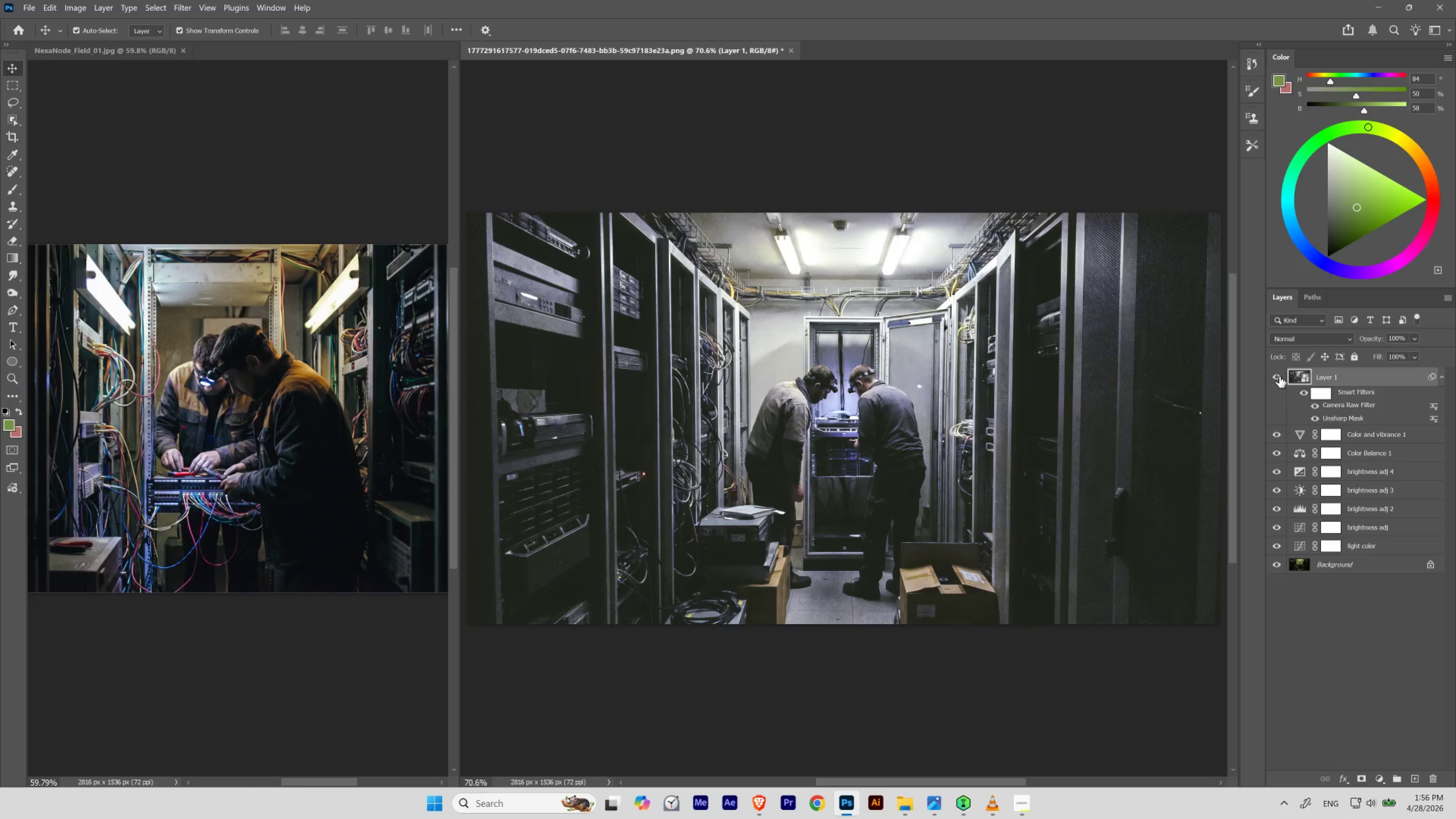 
left_click([1279, 376])
 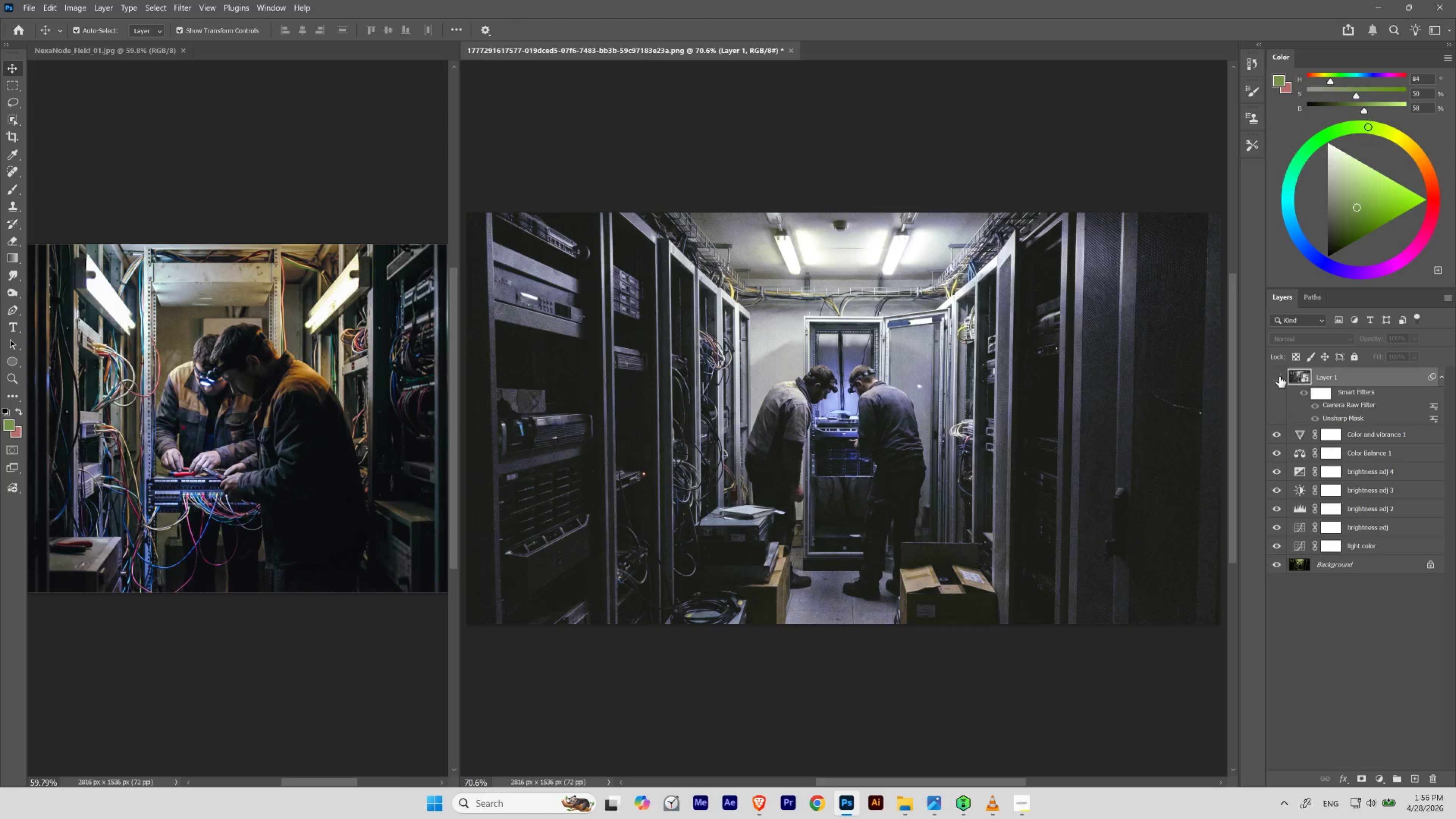 
left_click([1279, 376])
 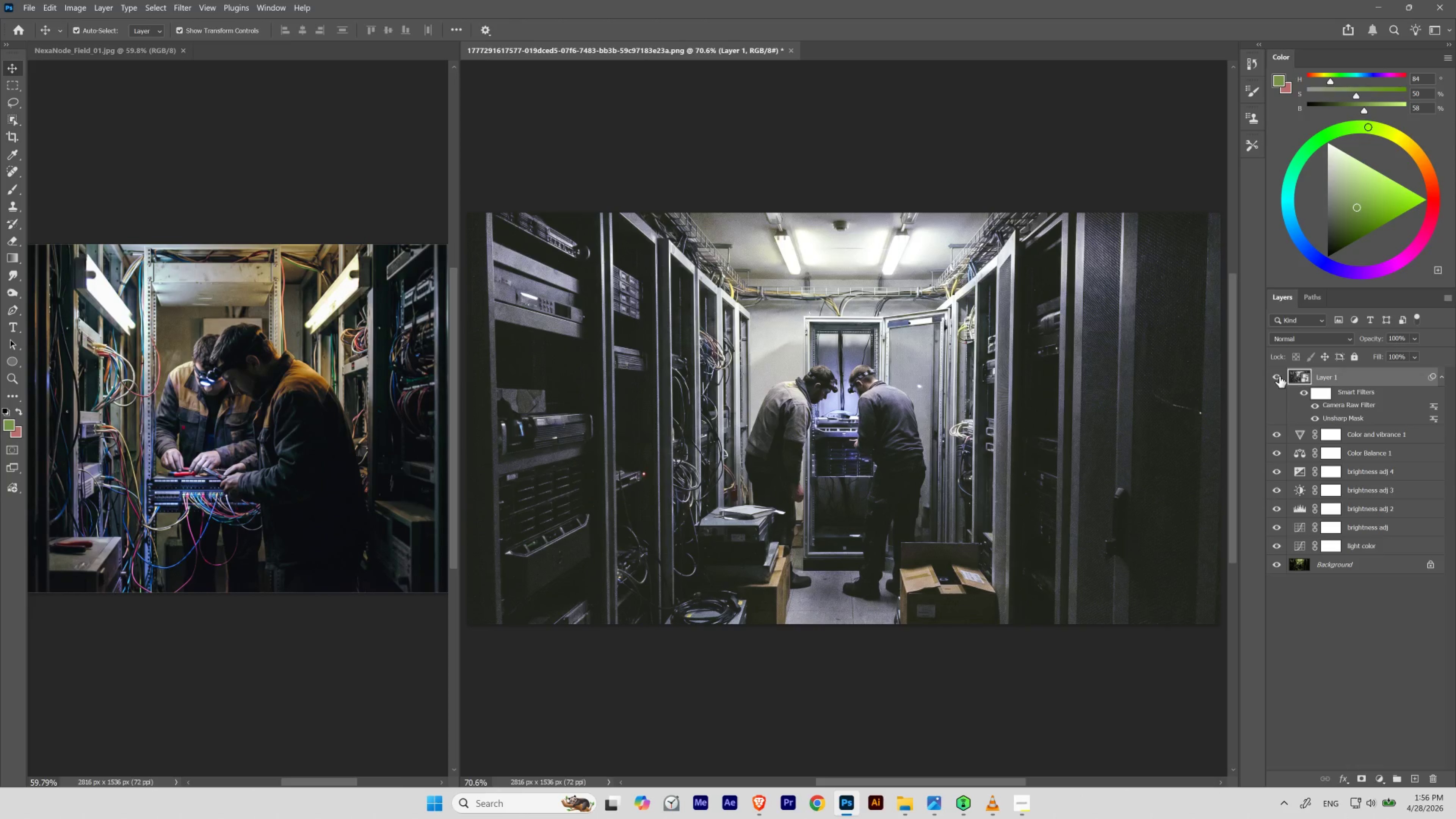 
left_click([1279, 376])
 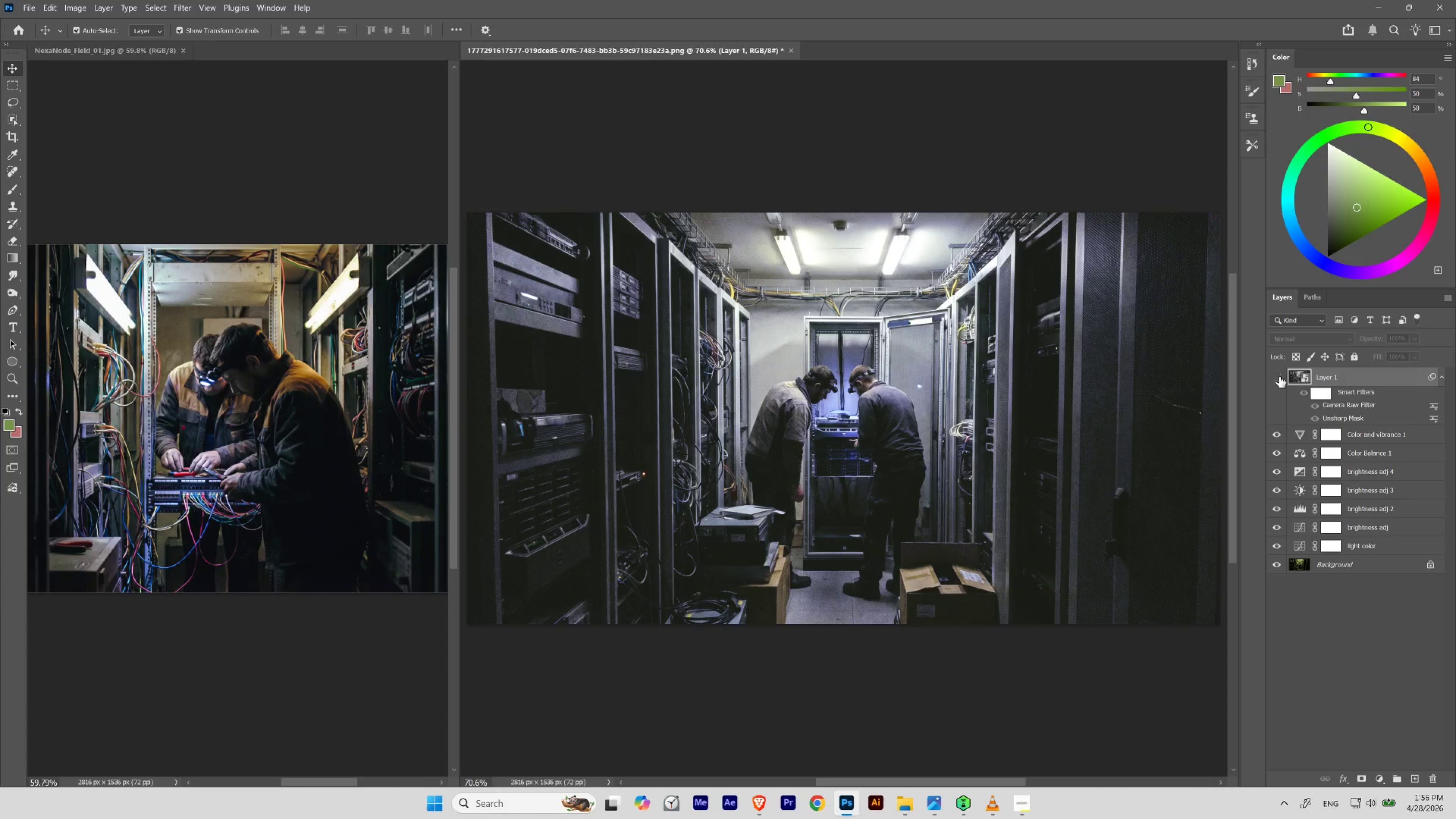 
left_click([1279, 376])
 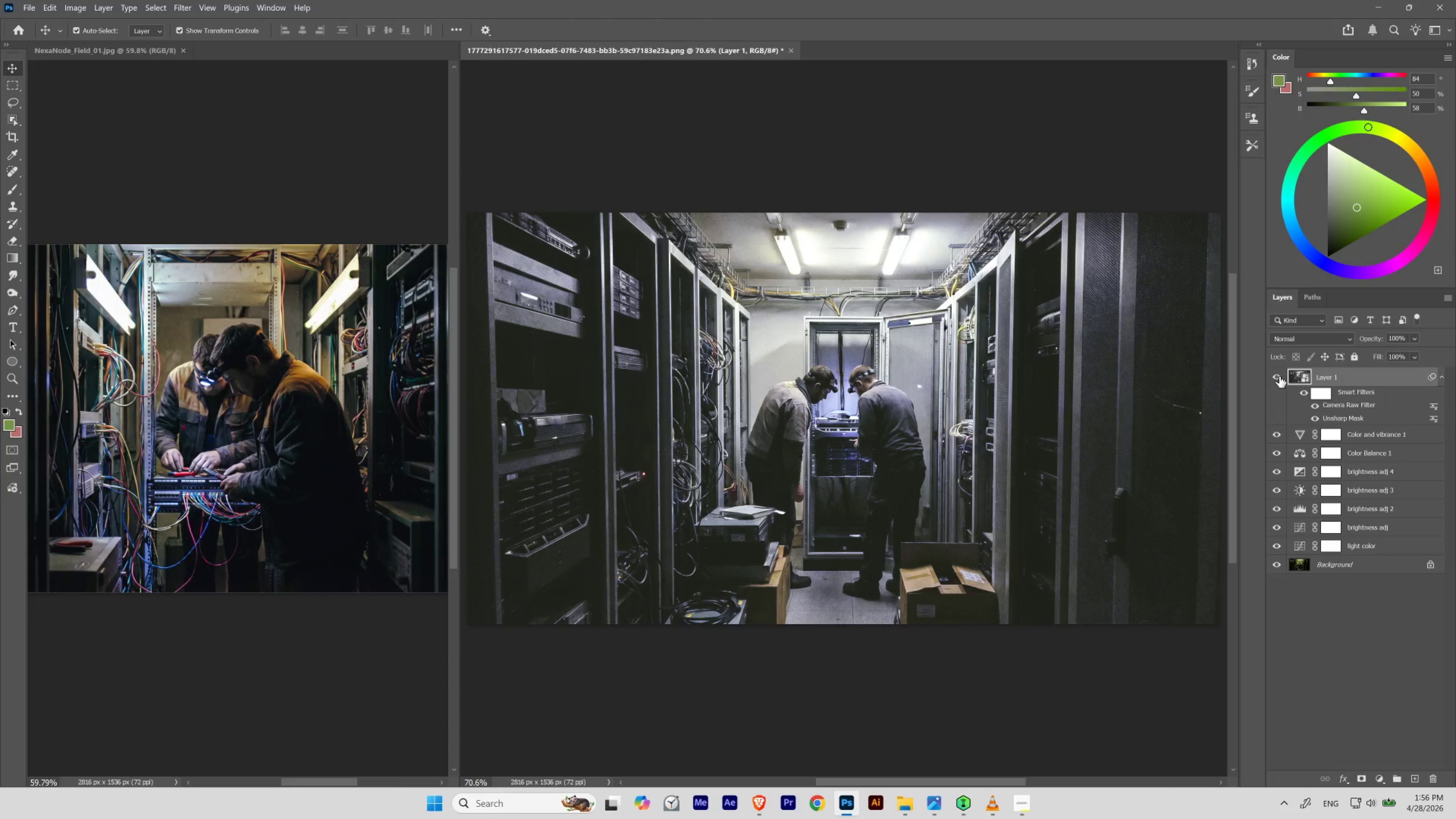 
left_click([1279, 376])
 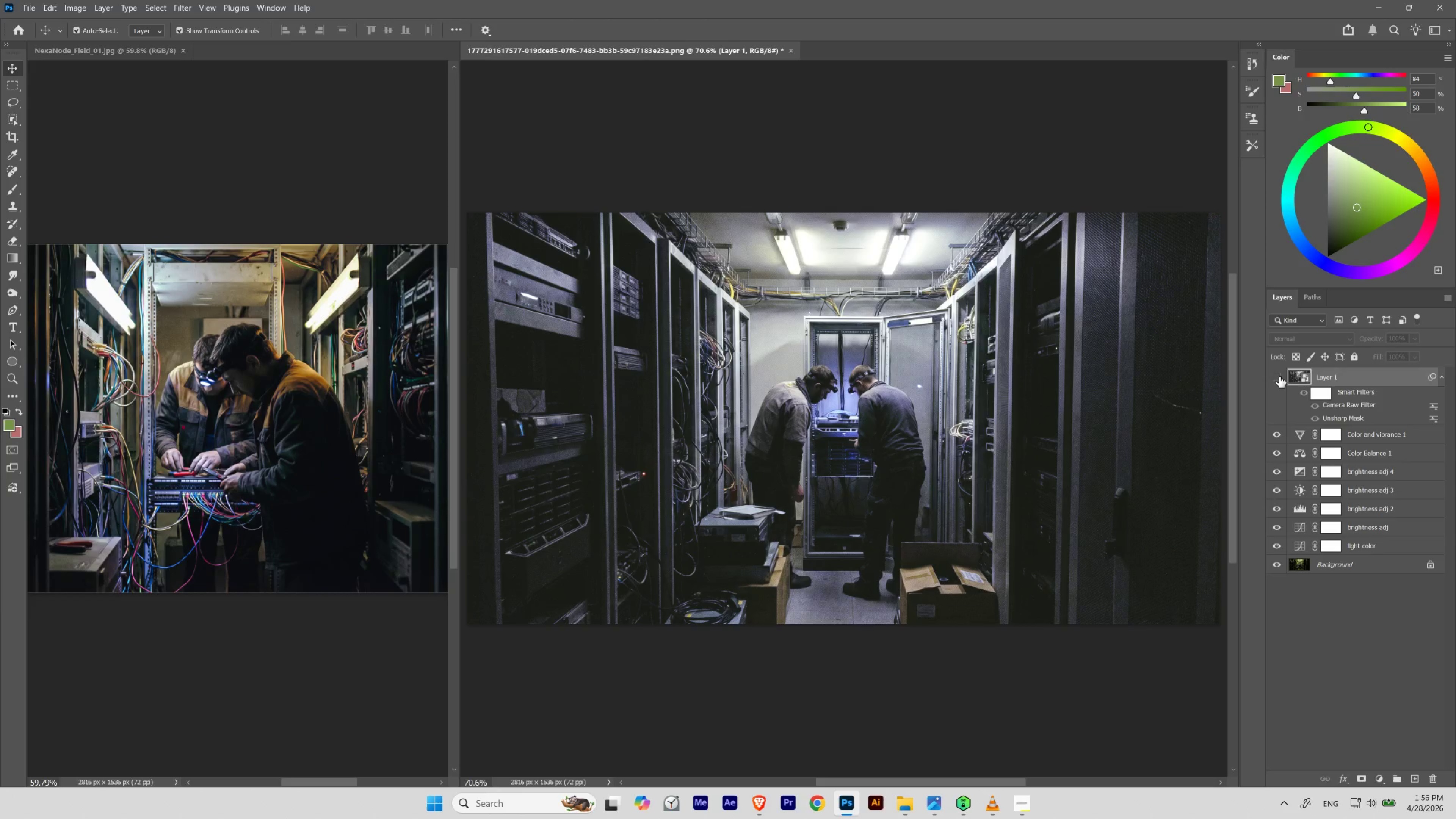 
left_click([1279, 376])
 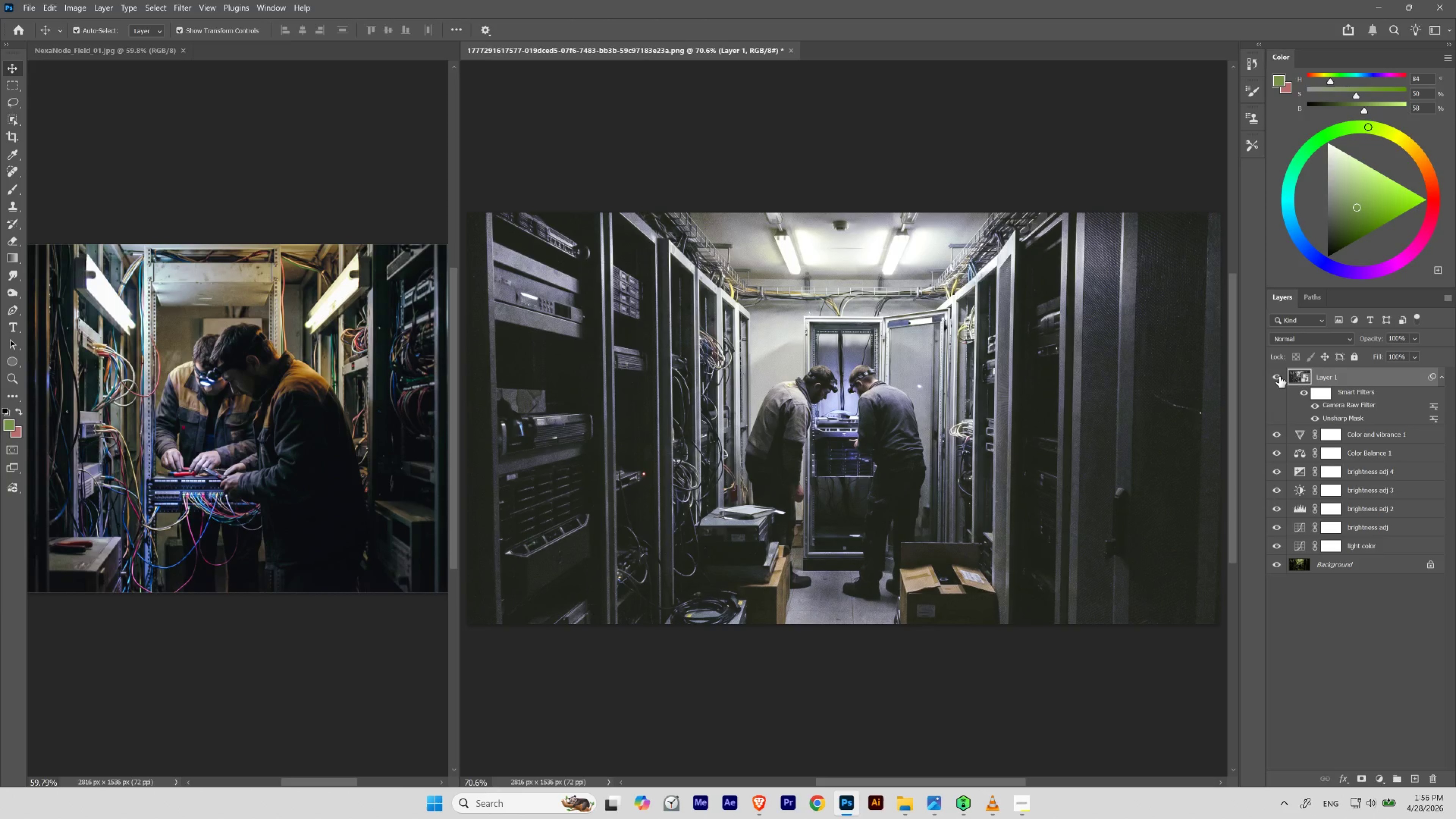 
left_click([1279, 376])
 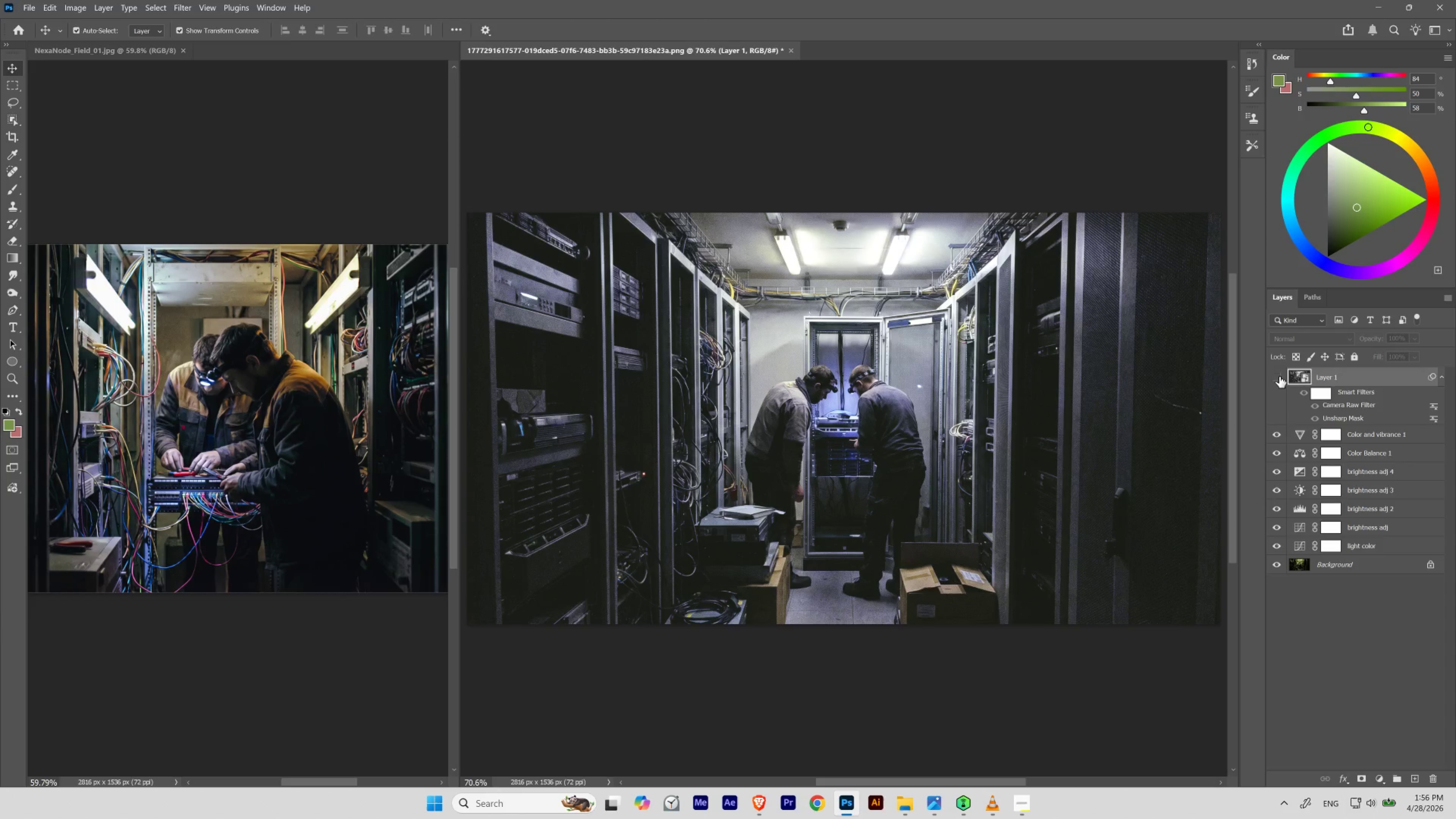 
left_click([1279, 376])
 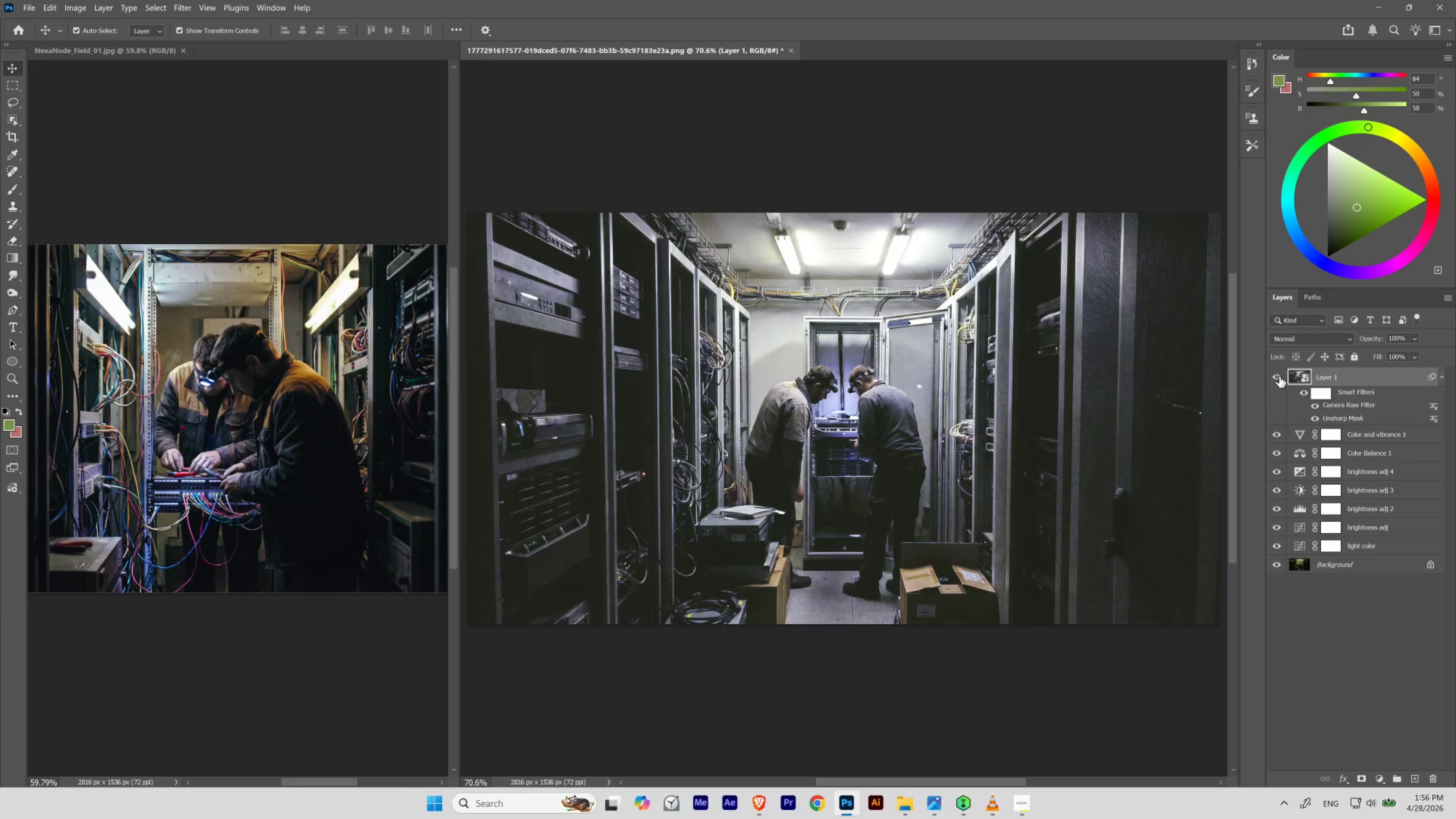 
left_click([1279, 376])
 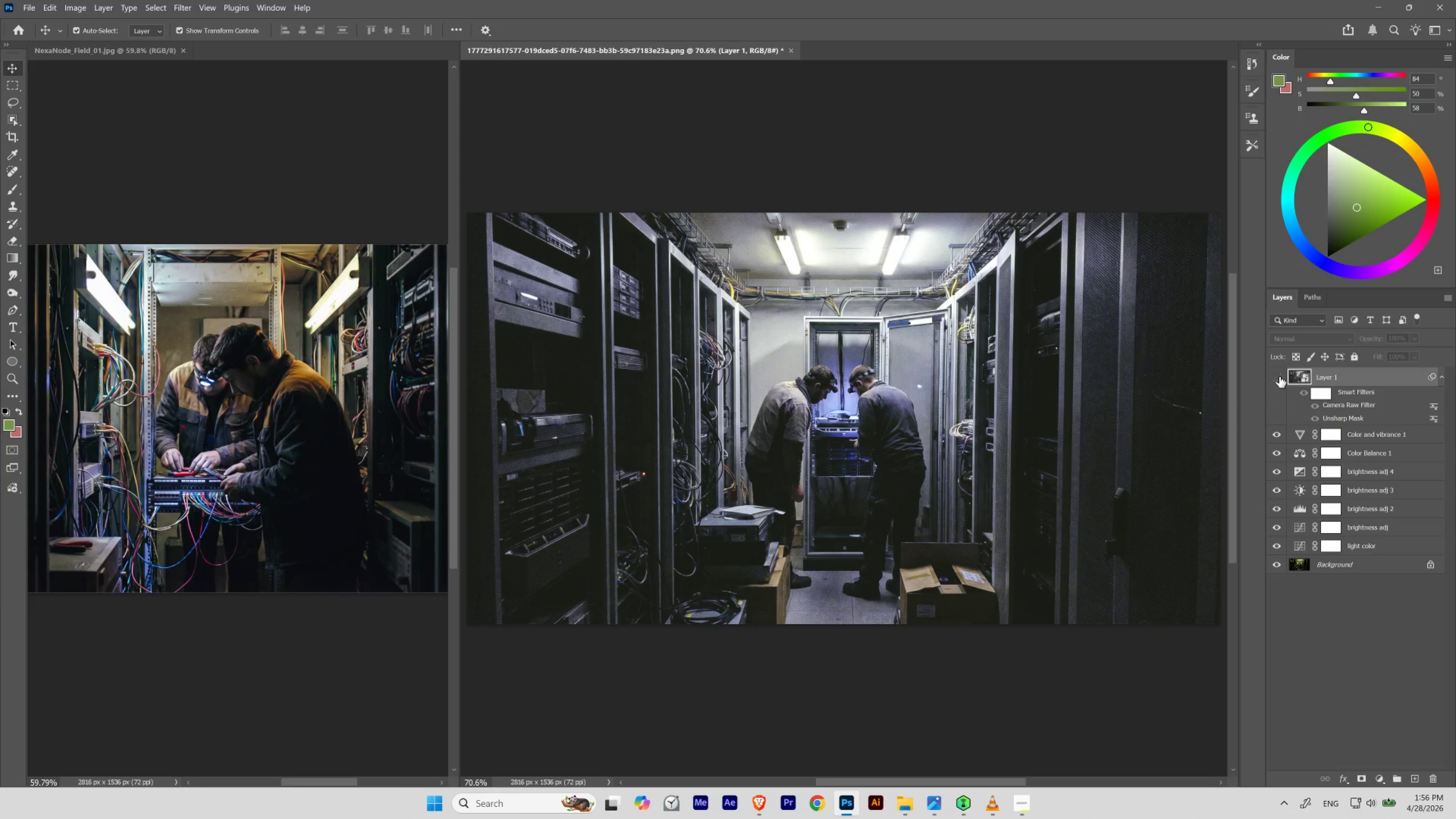 
left_click([1279, 376])
 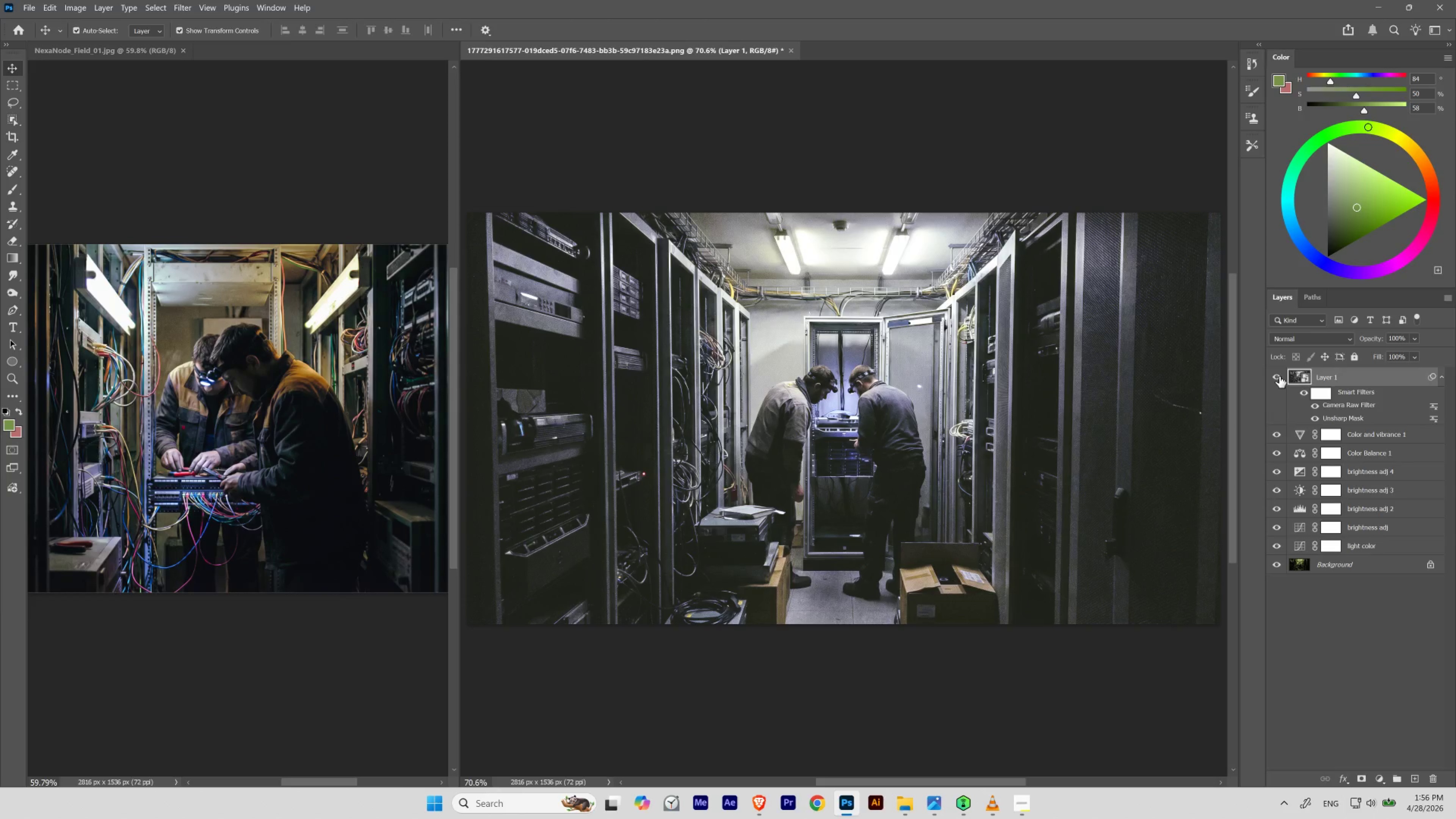 
wait(6.66)
 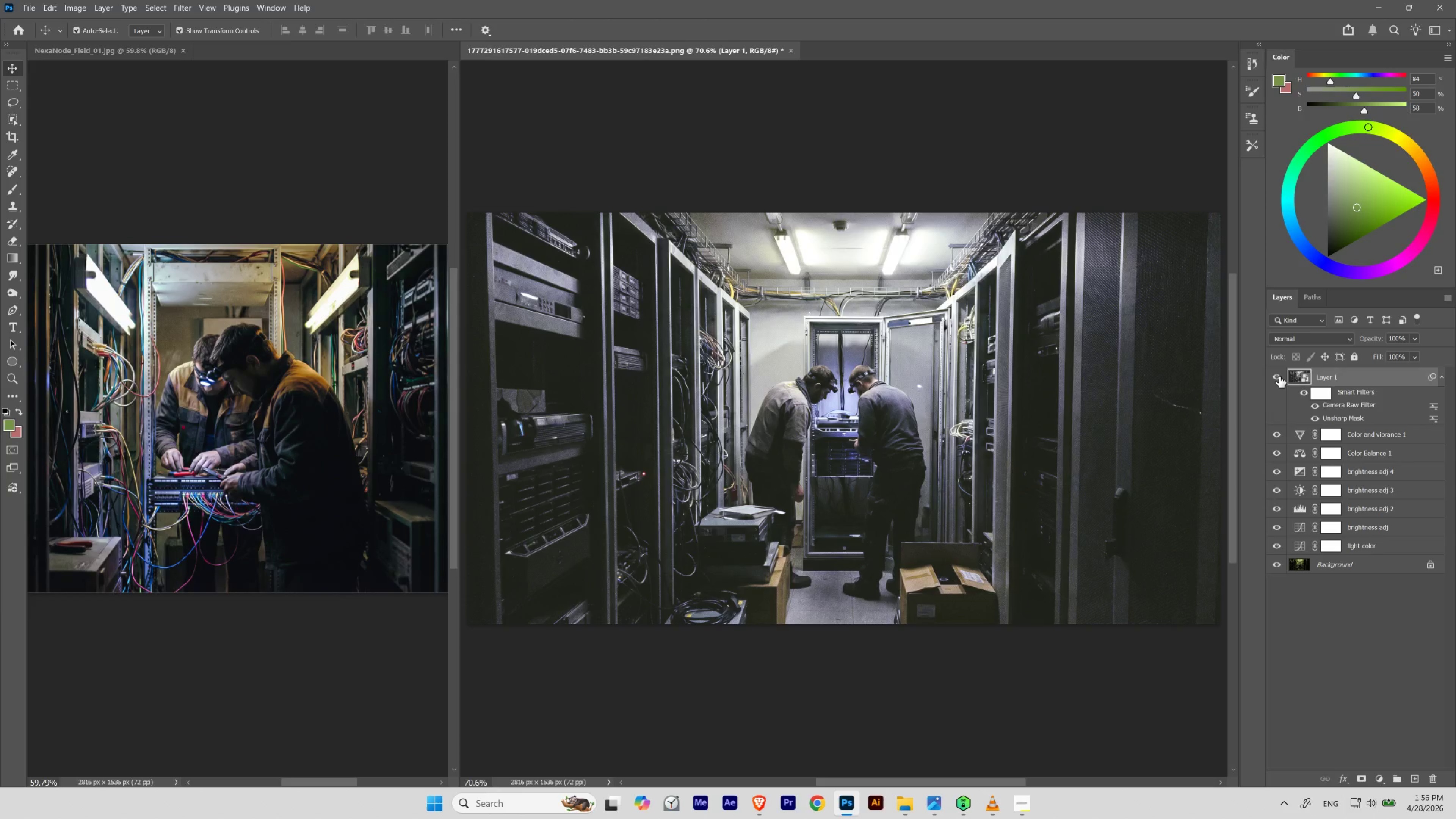 
left_click([1375, 777])
 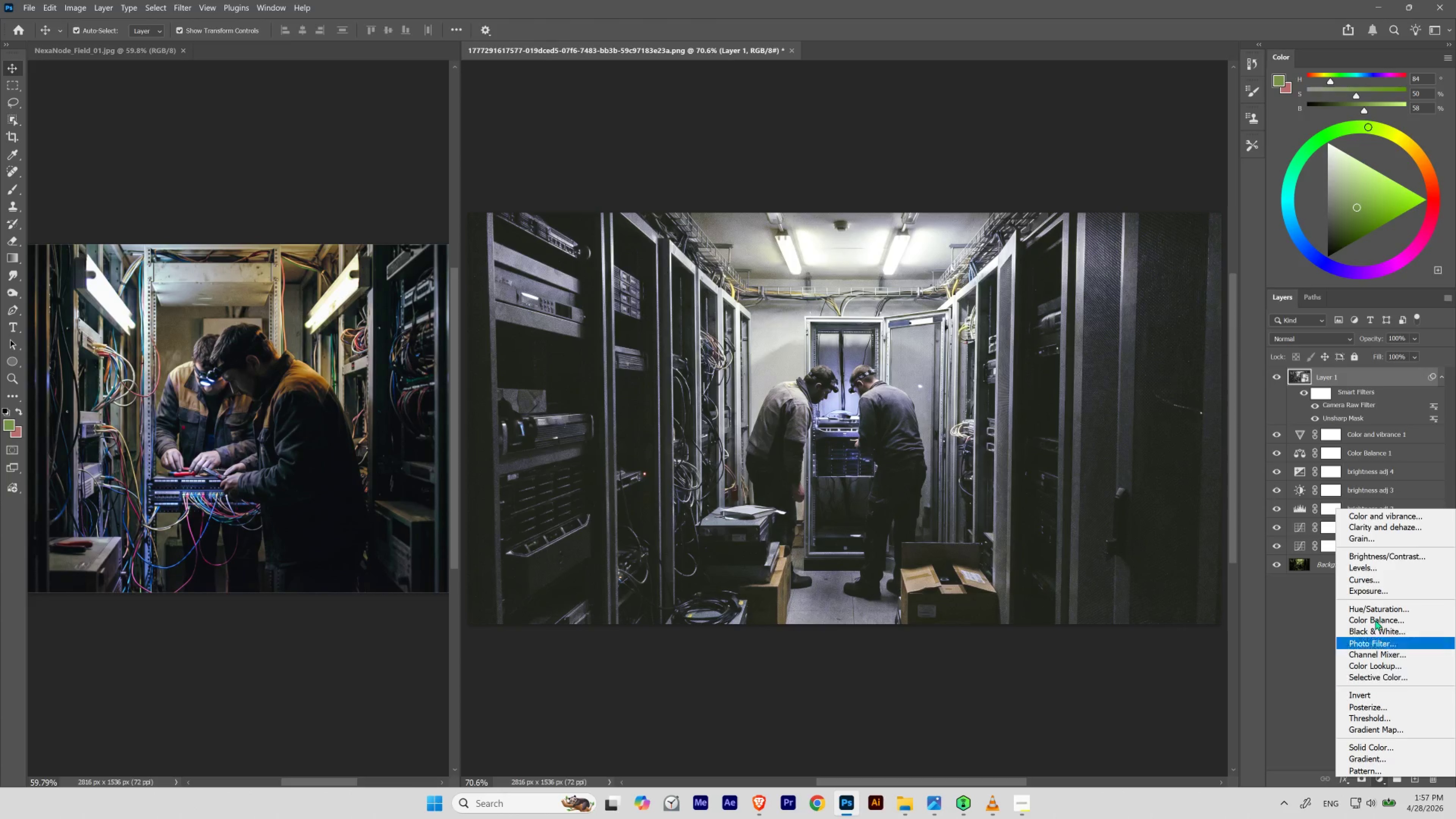 
left_click([1378, 555])
 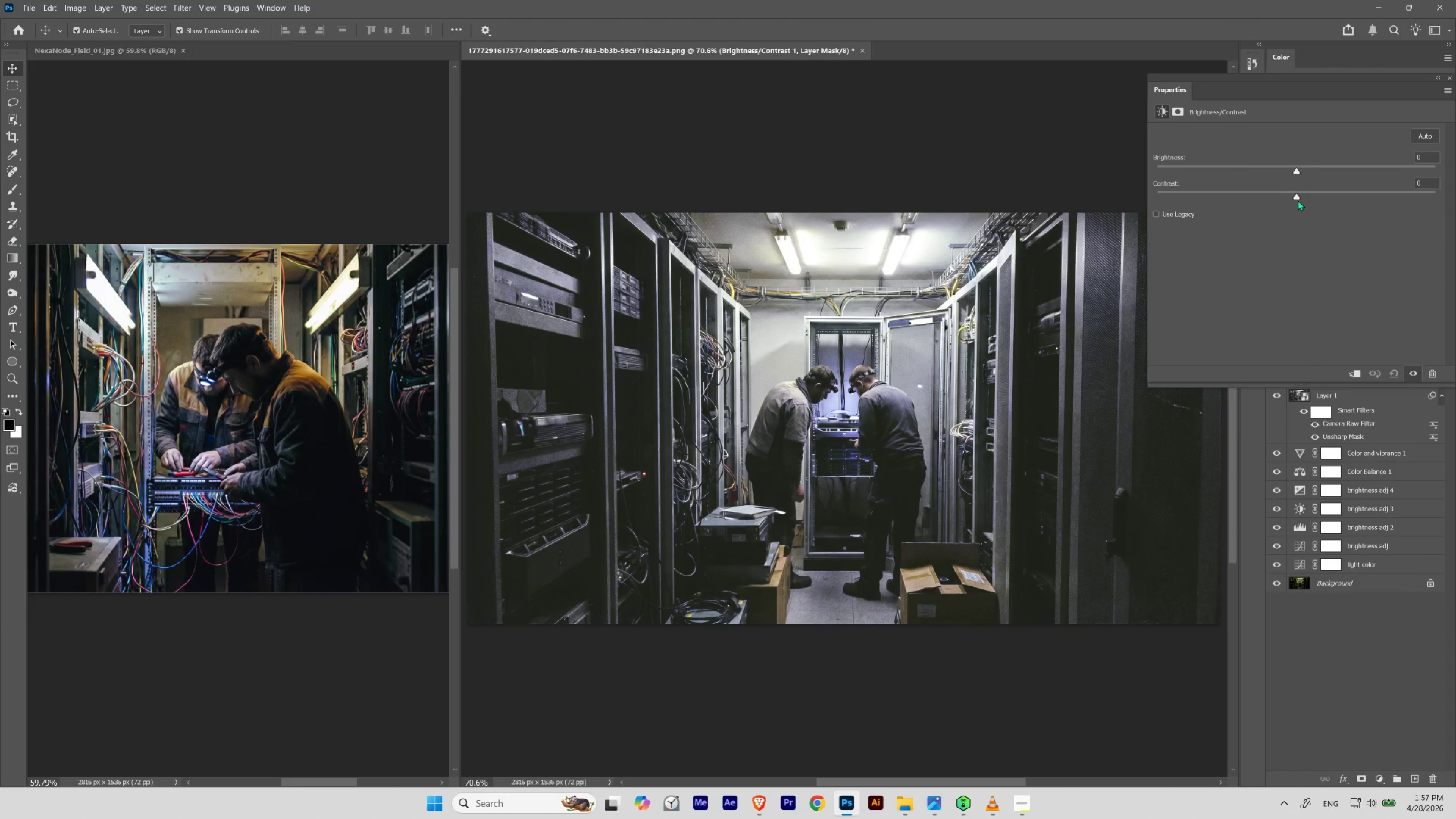 
left_click_drag(start_coordinate=[1295, 196], to_coordinate=[1305, 206])
 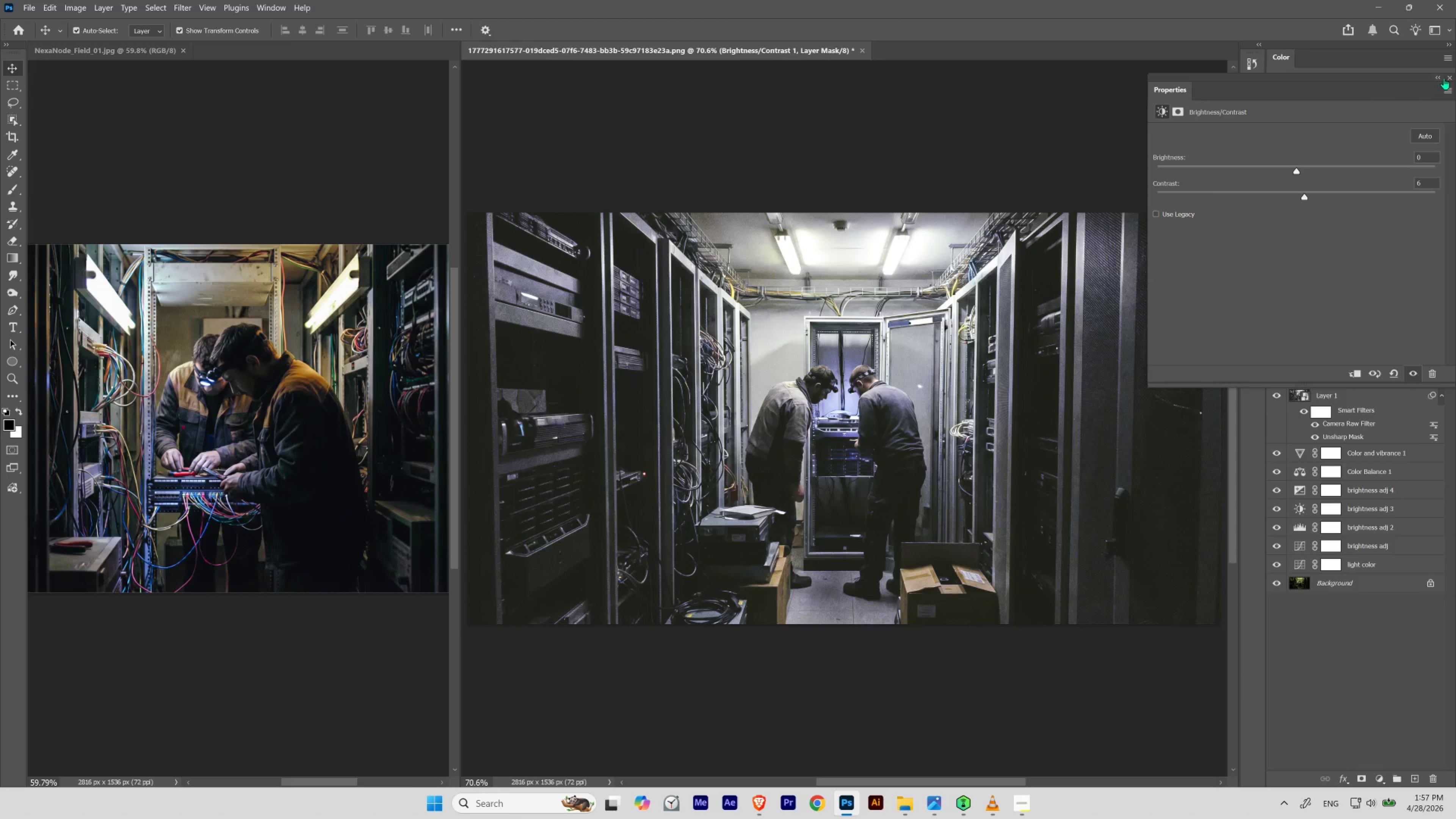 
left_click([1448, 76])
 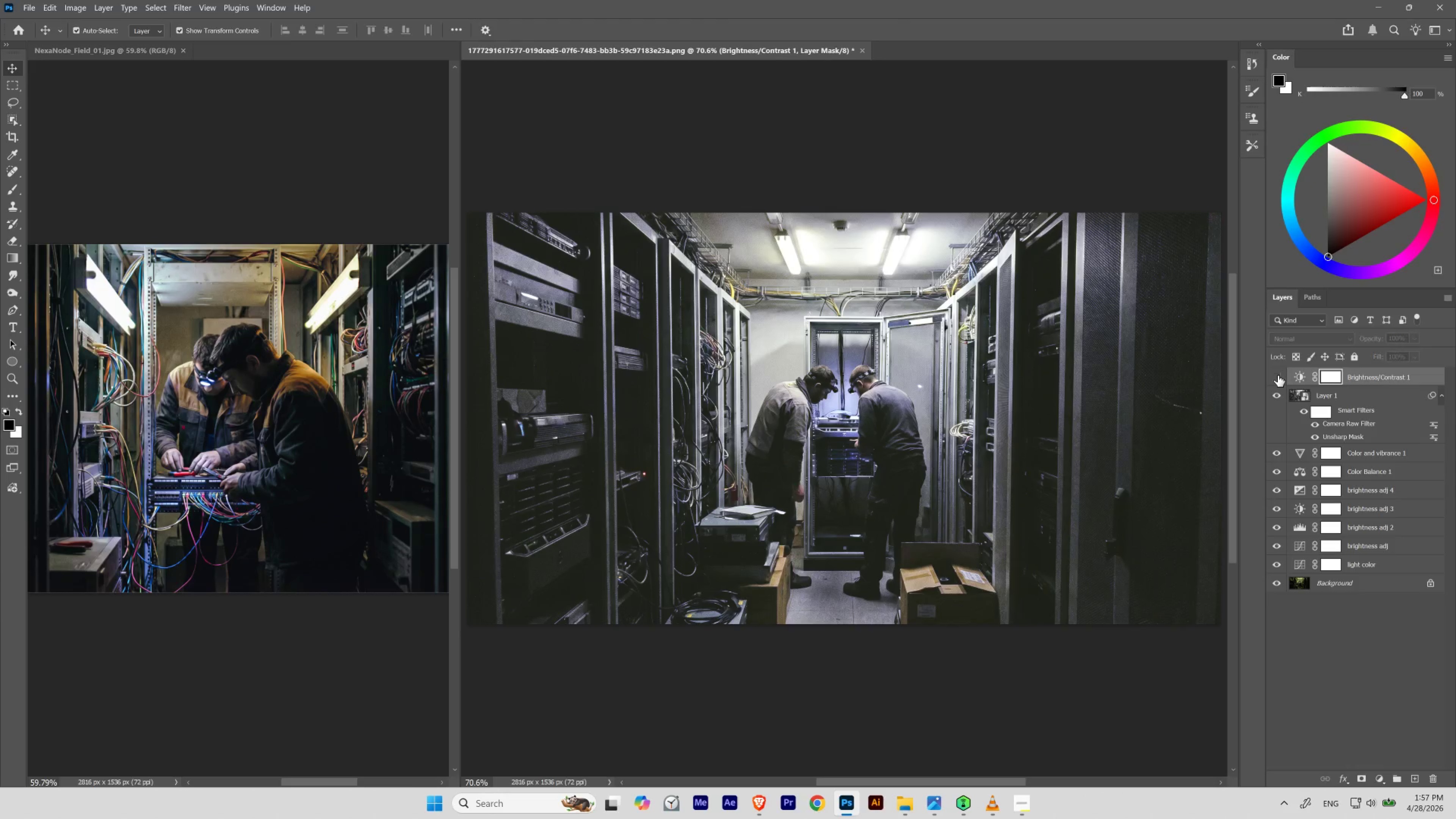 
left_click([1277, 375])
 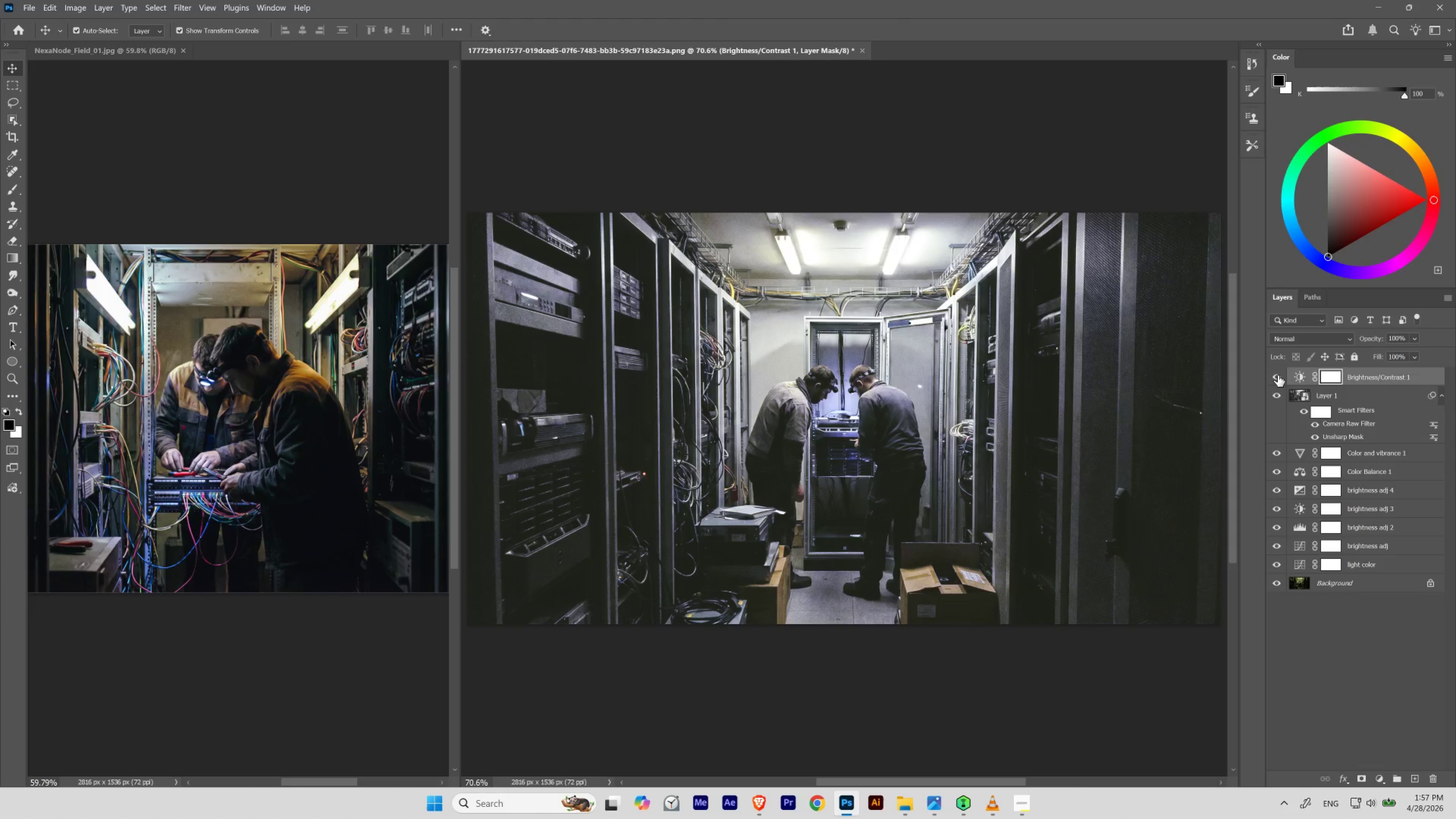 
left_click([1277, 375])
 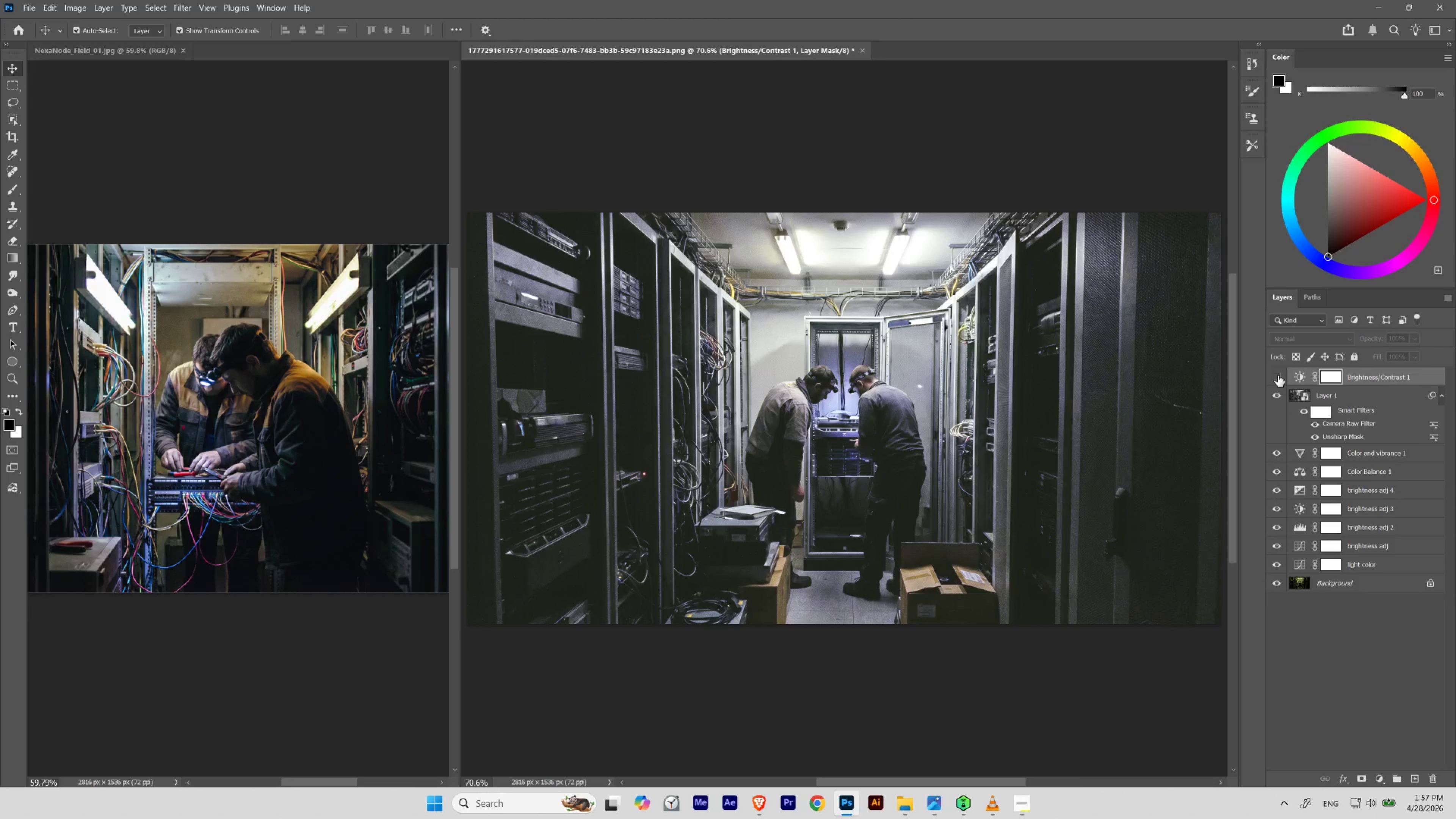 
left_click([1277, 375])
 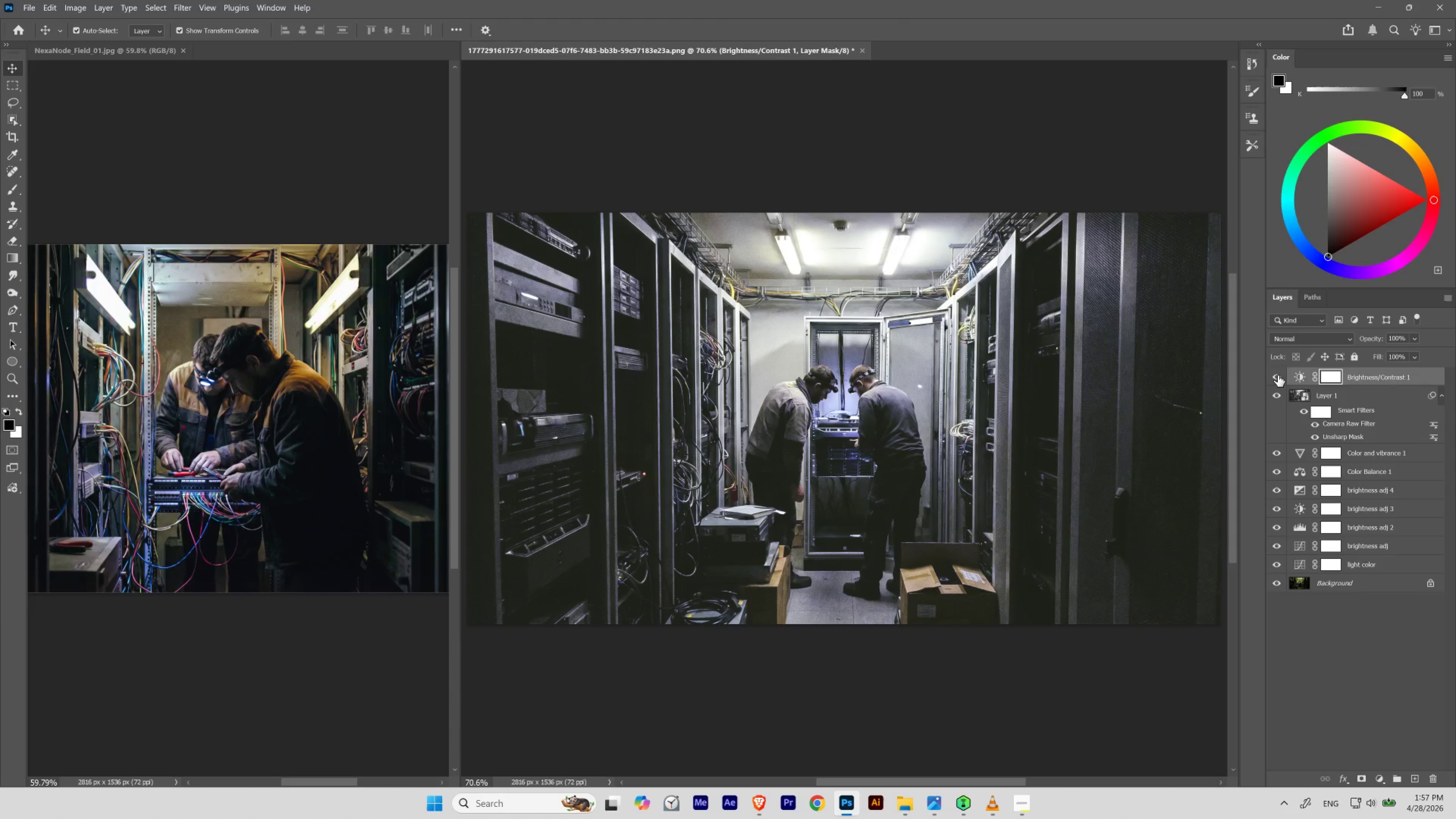 
double_click([1297, 377])
 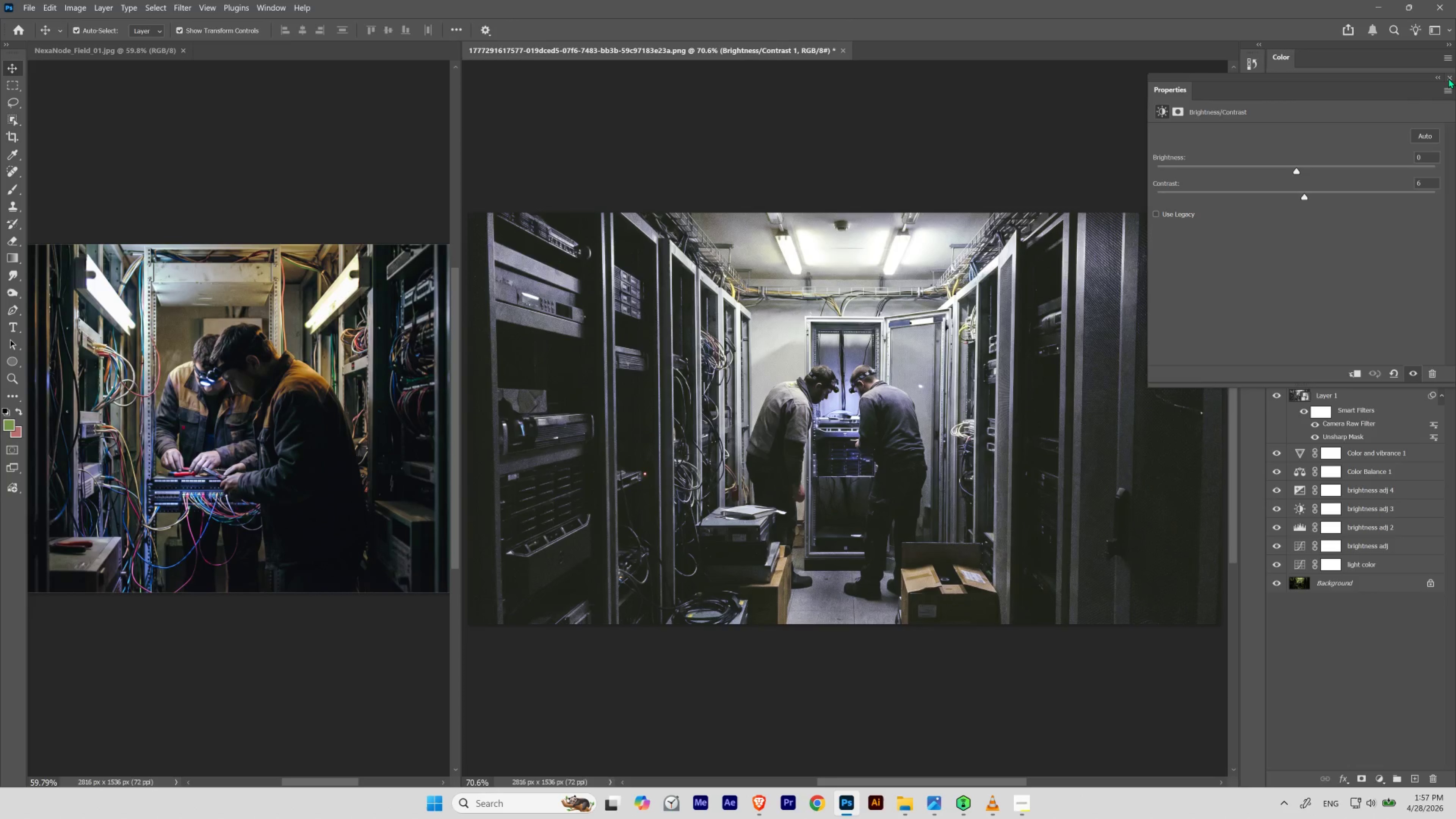 
wait(5.12)
 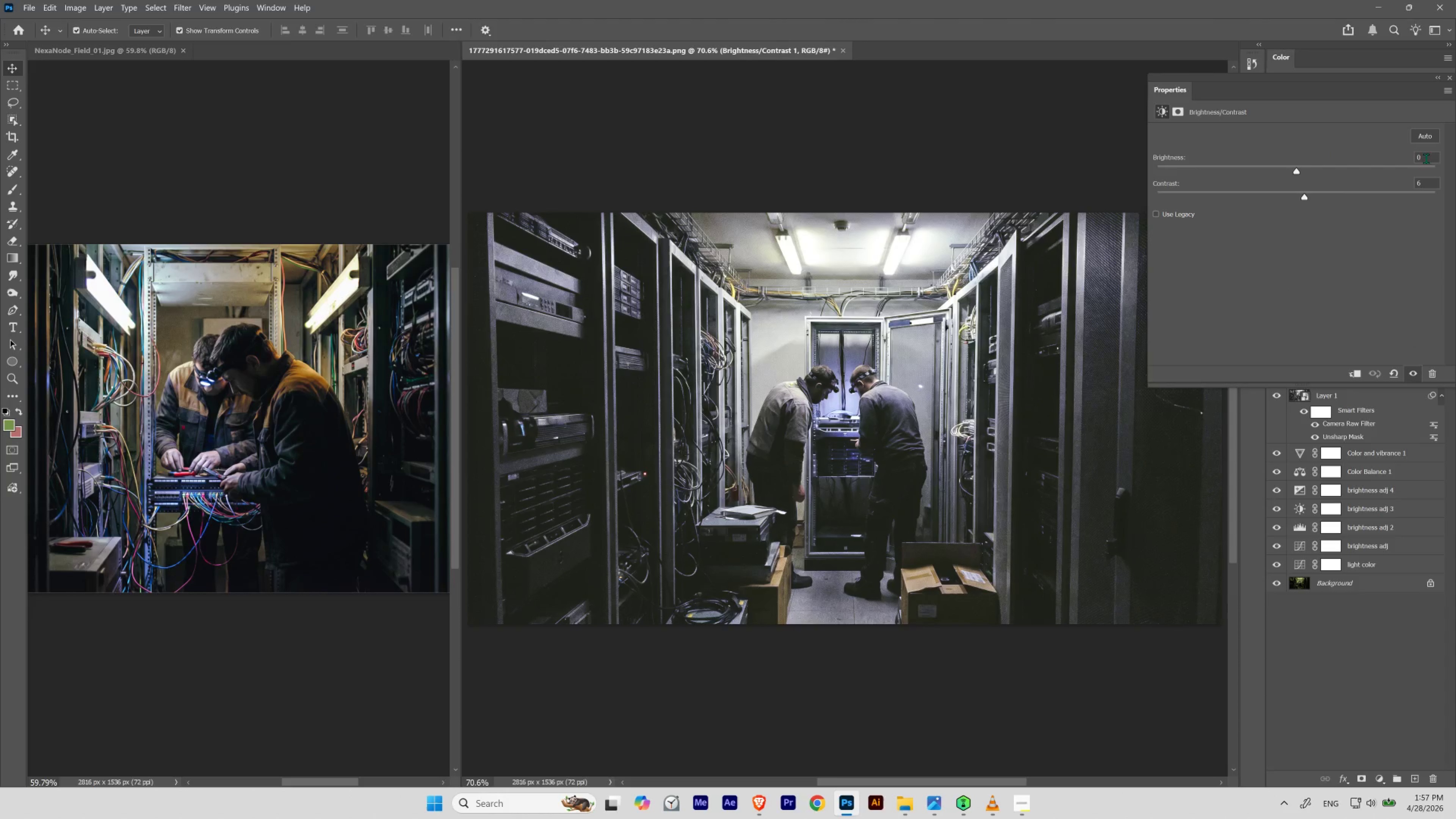 
double_click([1296, 377])
 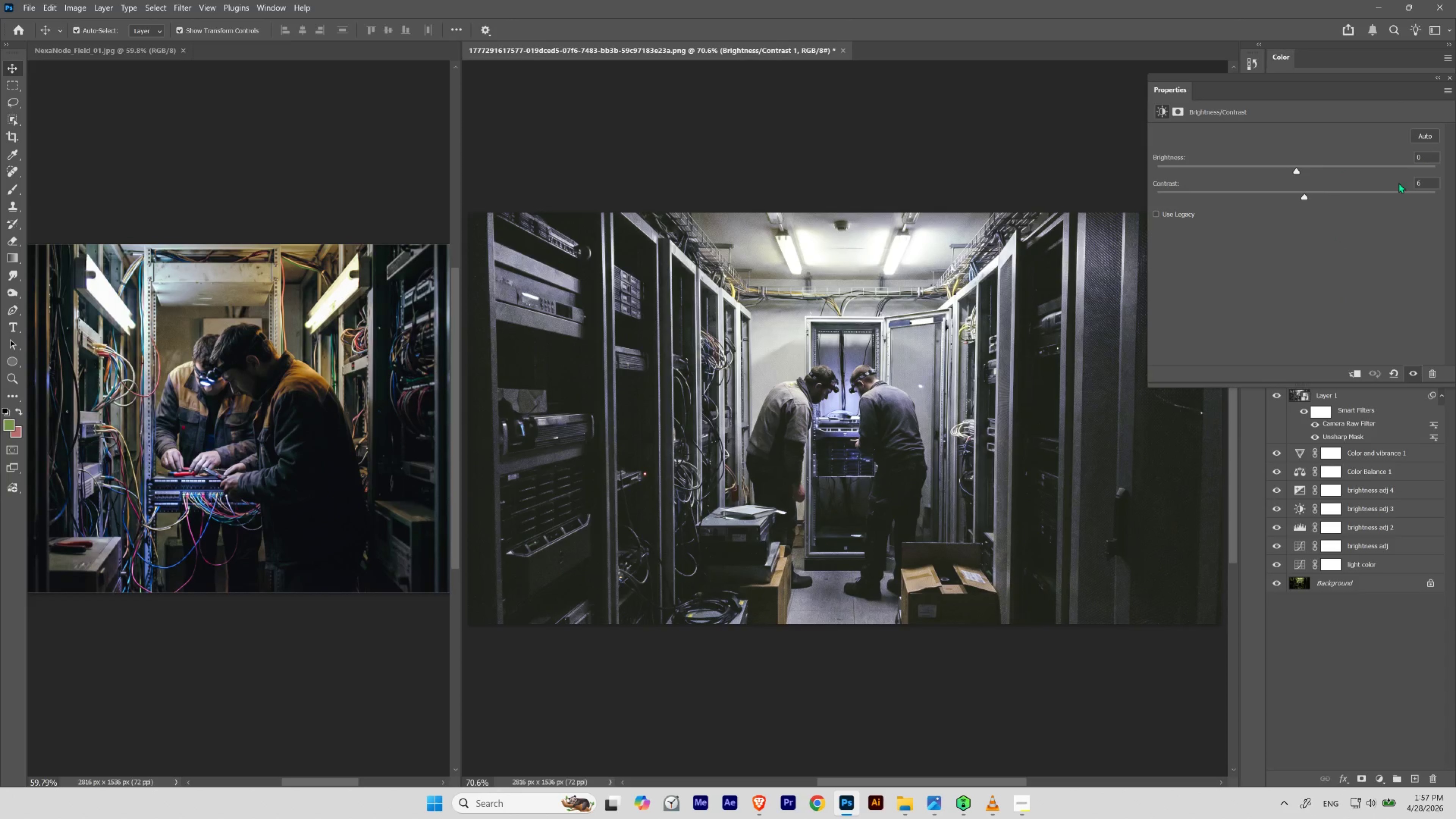 
left_click_drag(start_coordinate=[1421, 181], to_coordinate=[1378, 186])
 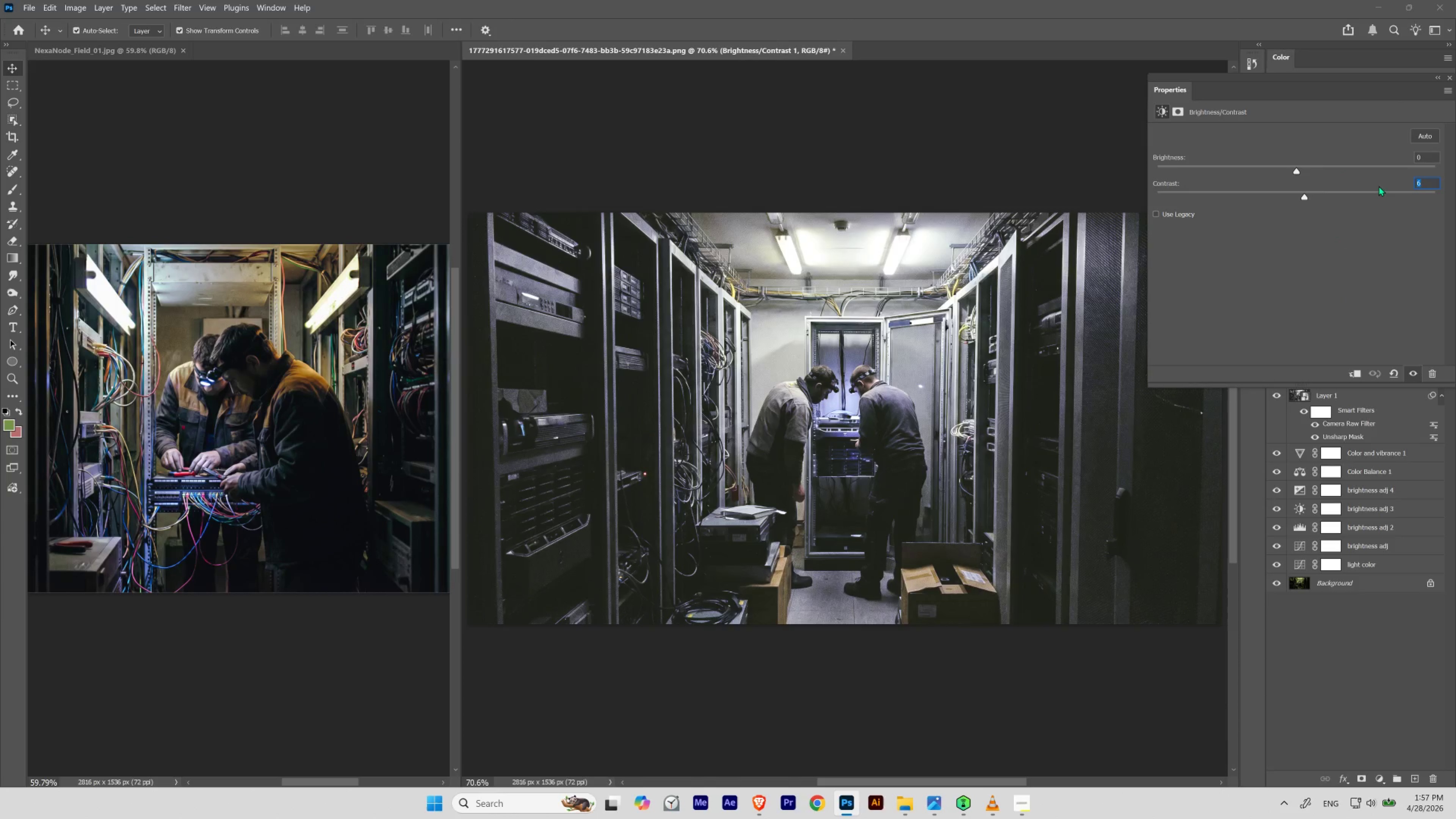 
key(Numpad8)
 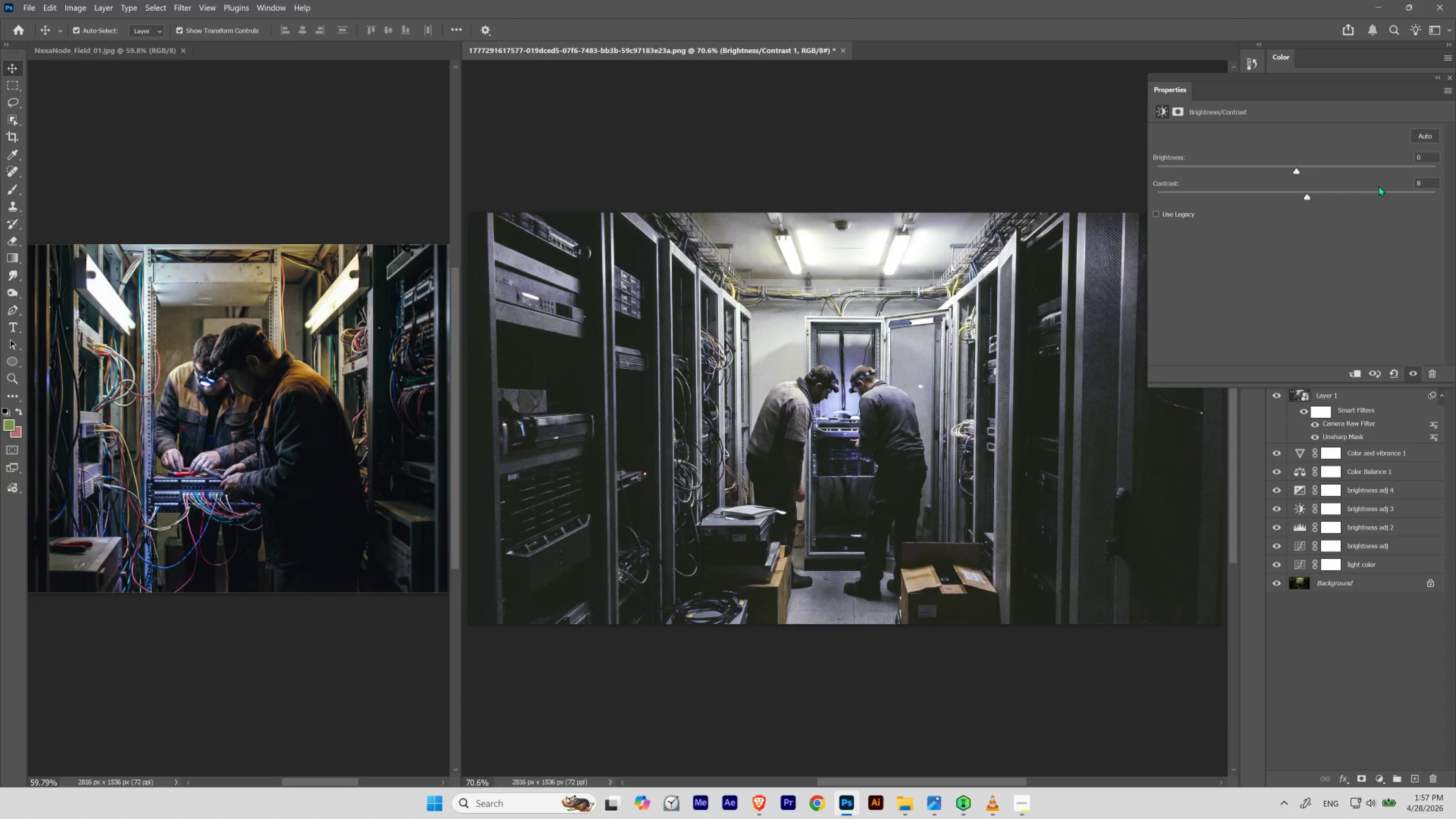 
key(NumpadEnter)
 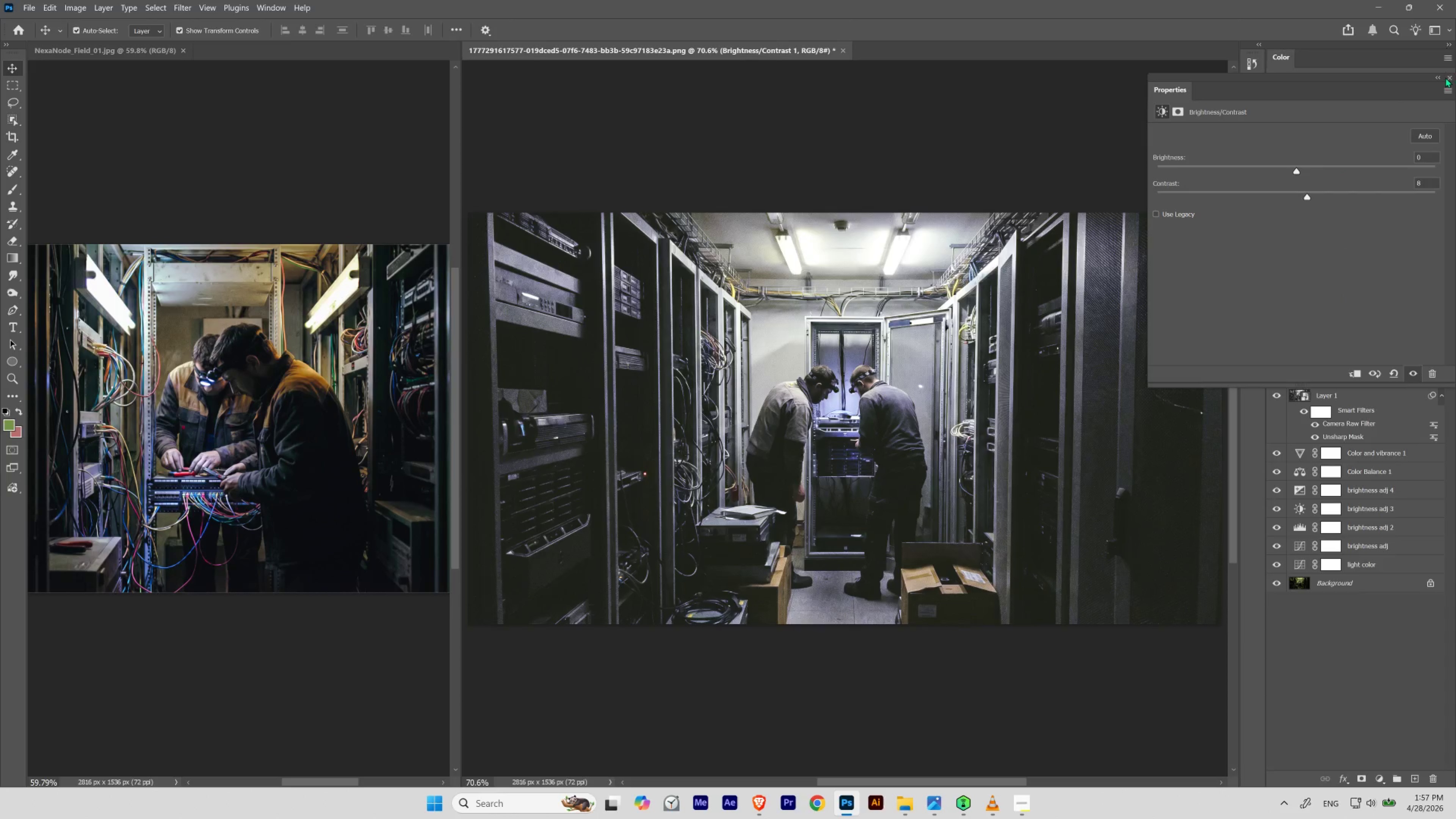 
left_click([1450, 77])
 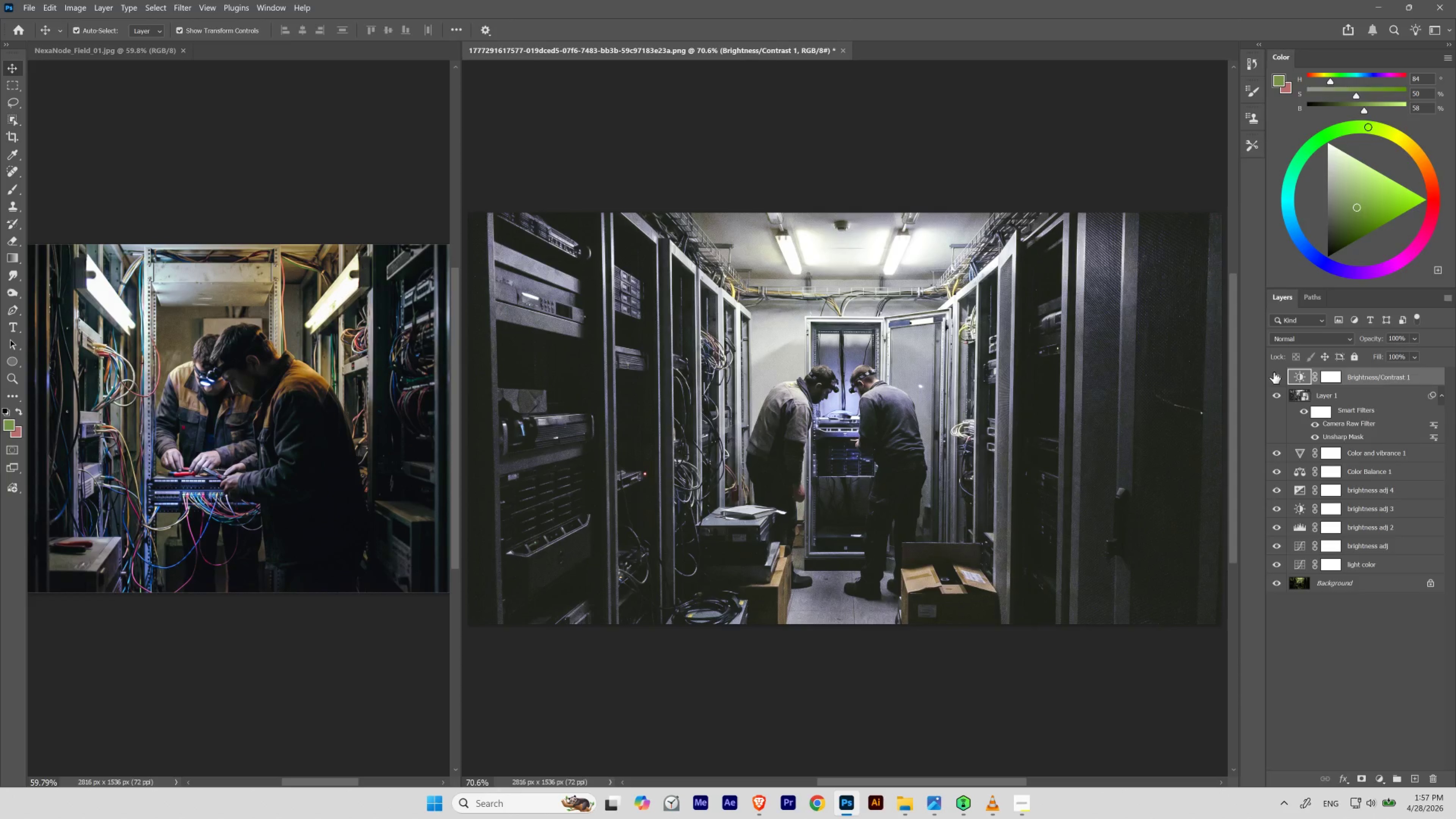 
left_click([1275, 377])
 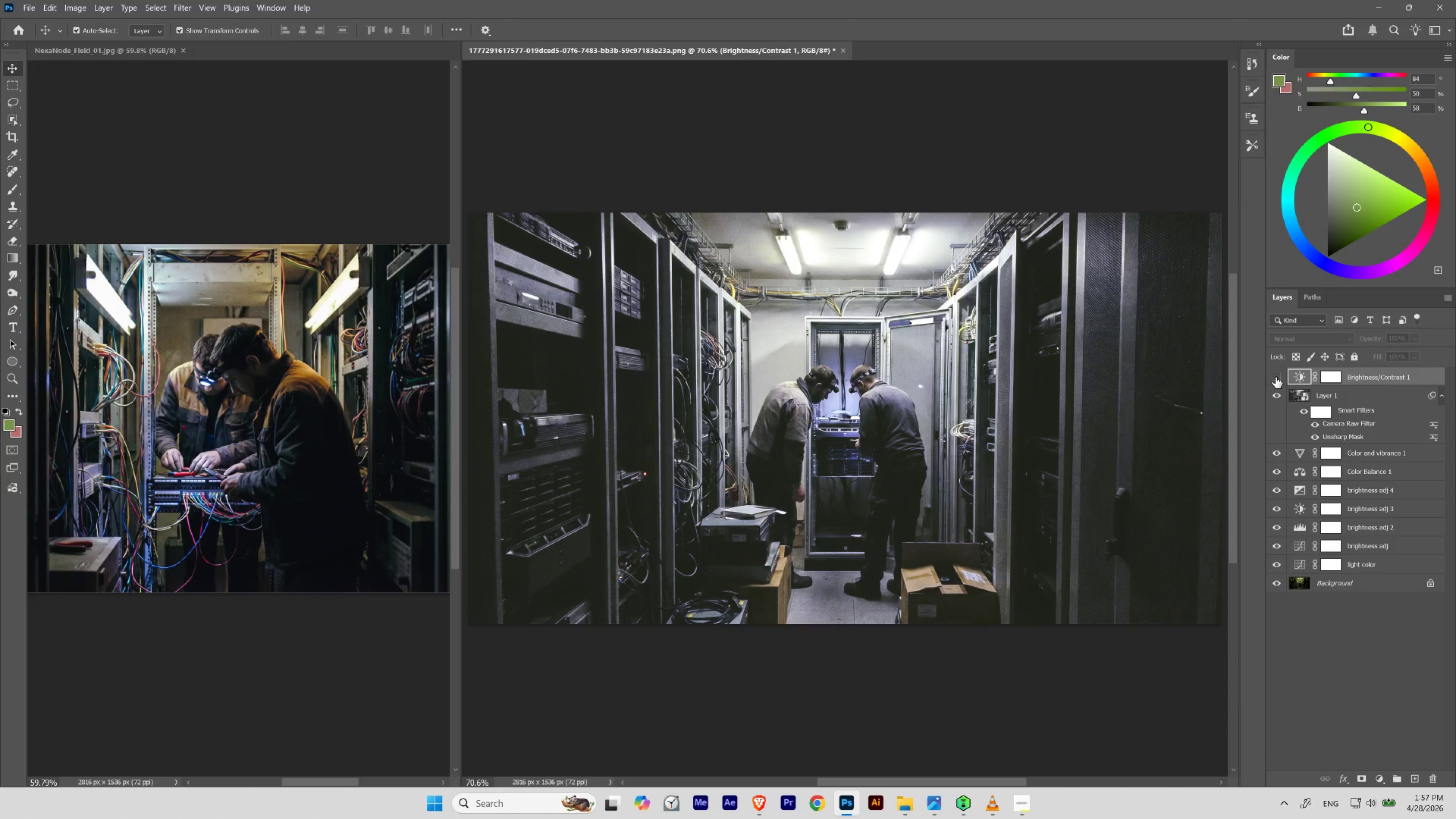 
left_click([1275, 377])
 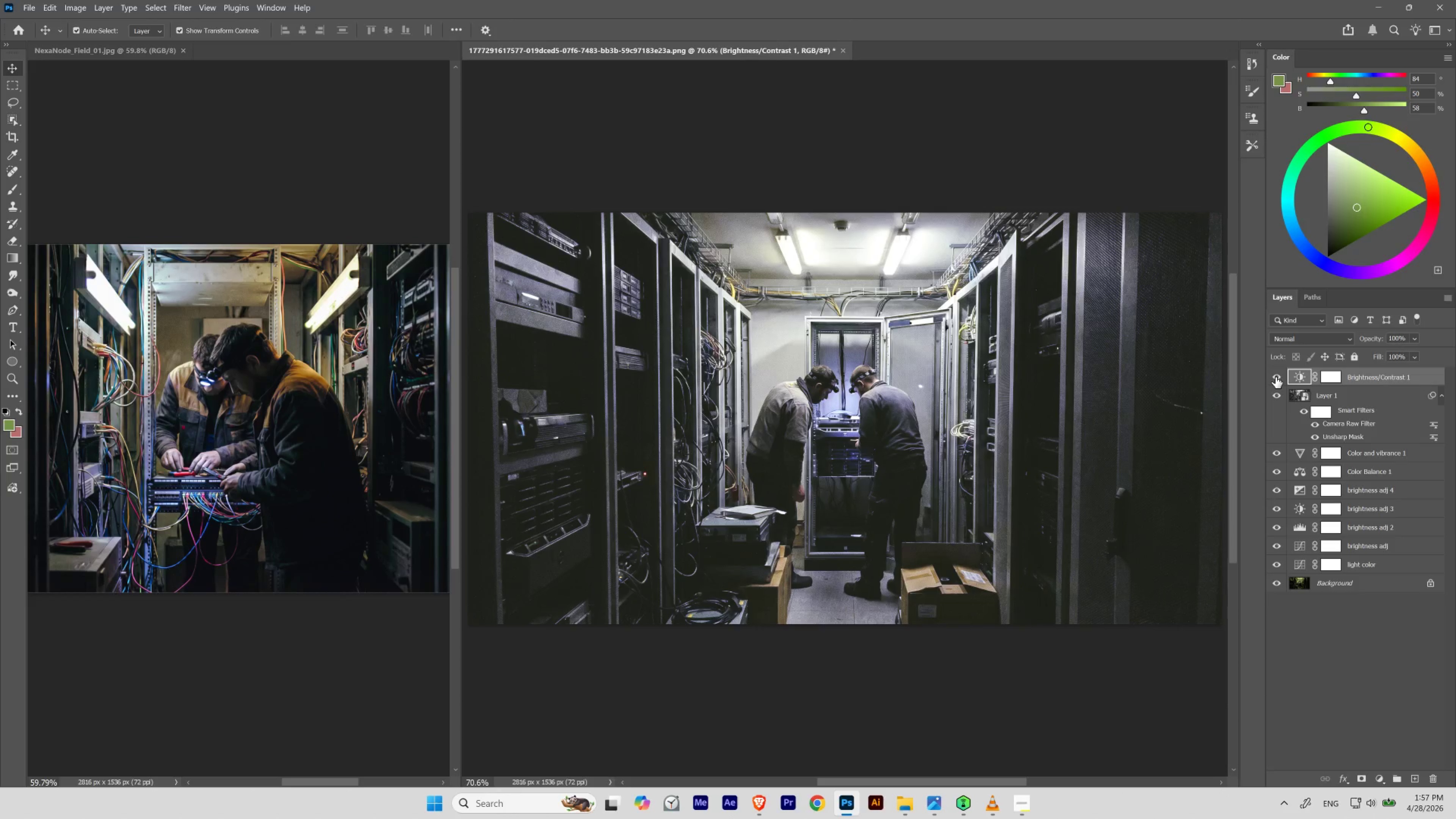 
left_click([1275, 377])
 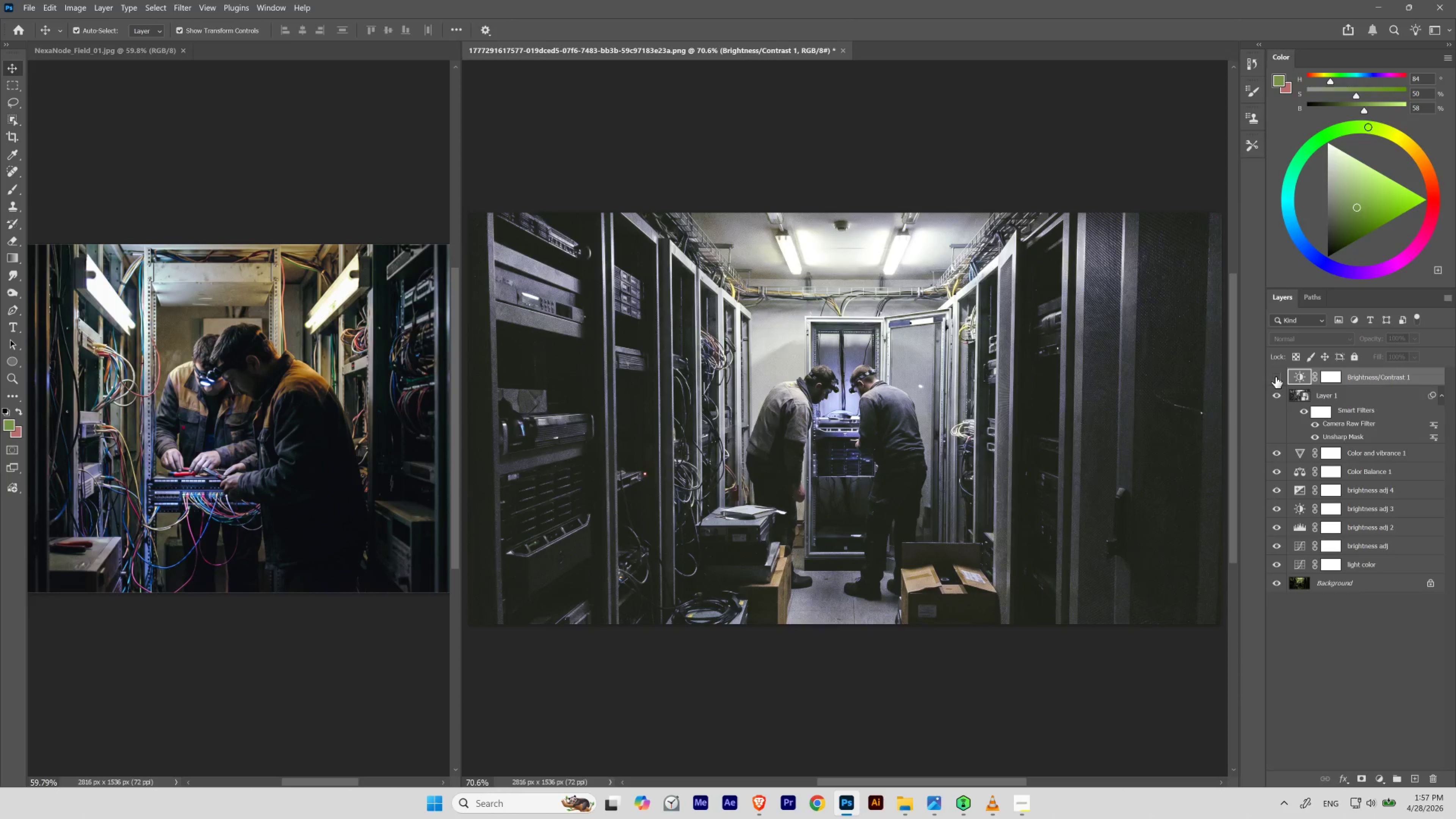 
left_click([1275, 377])
 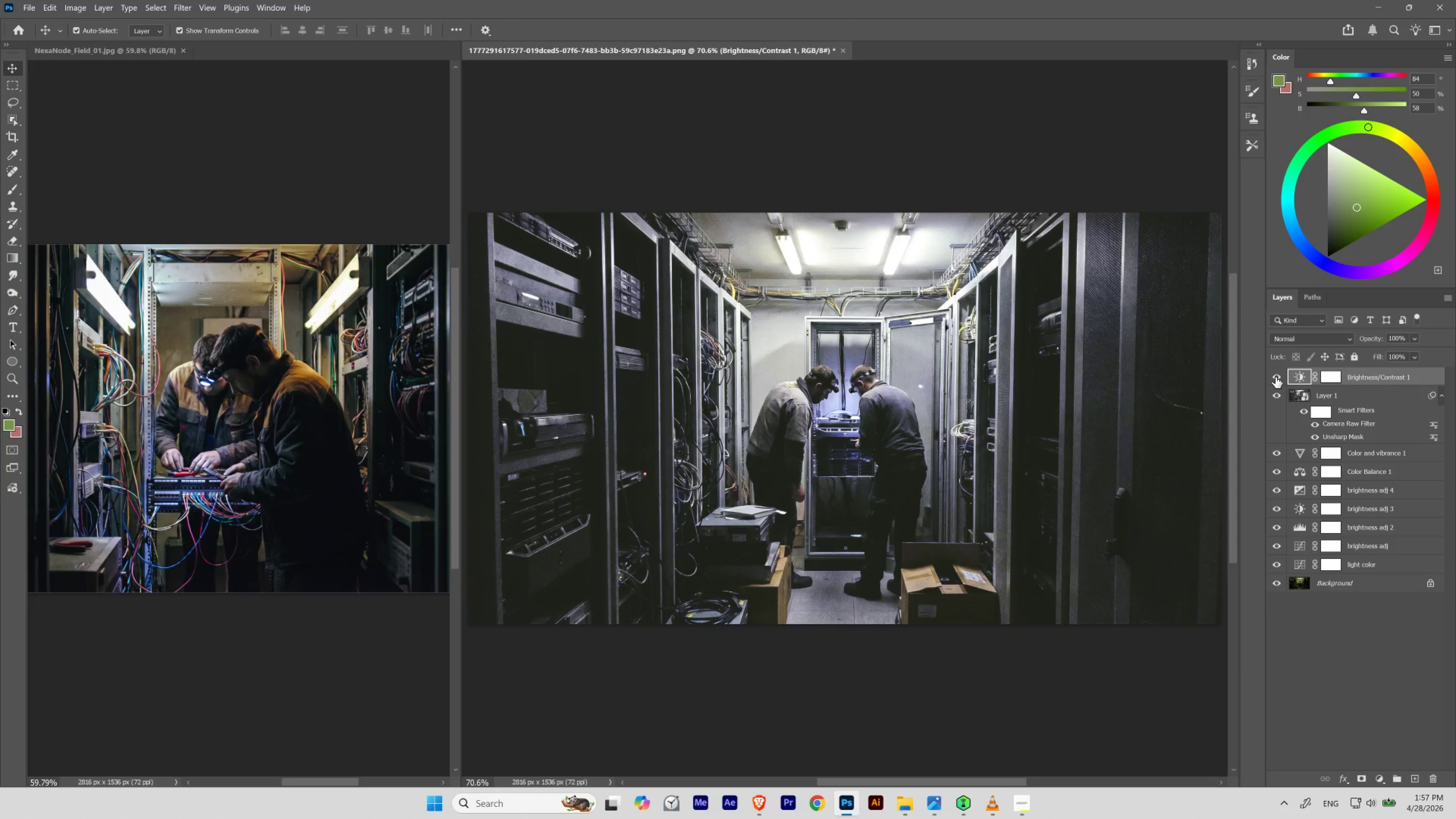 
left_click_drag(start_coordinate=[1275, 377], to_coordinate=[1274, 391])
 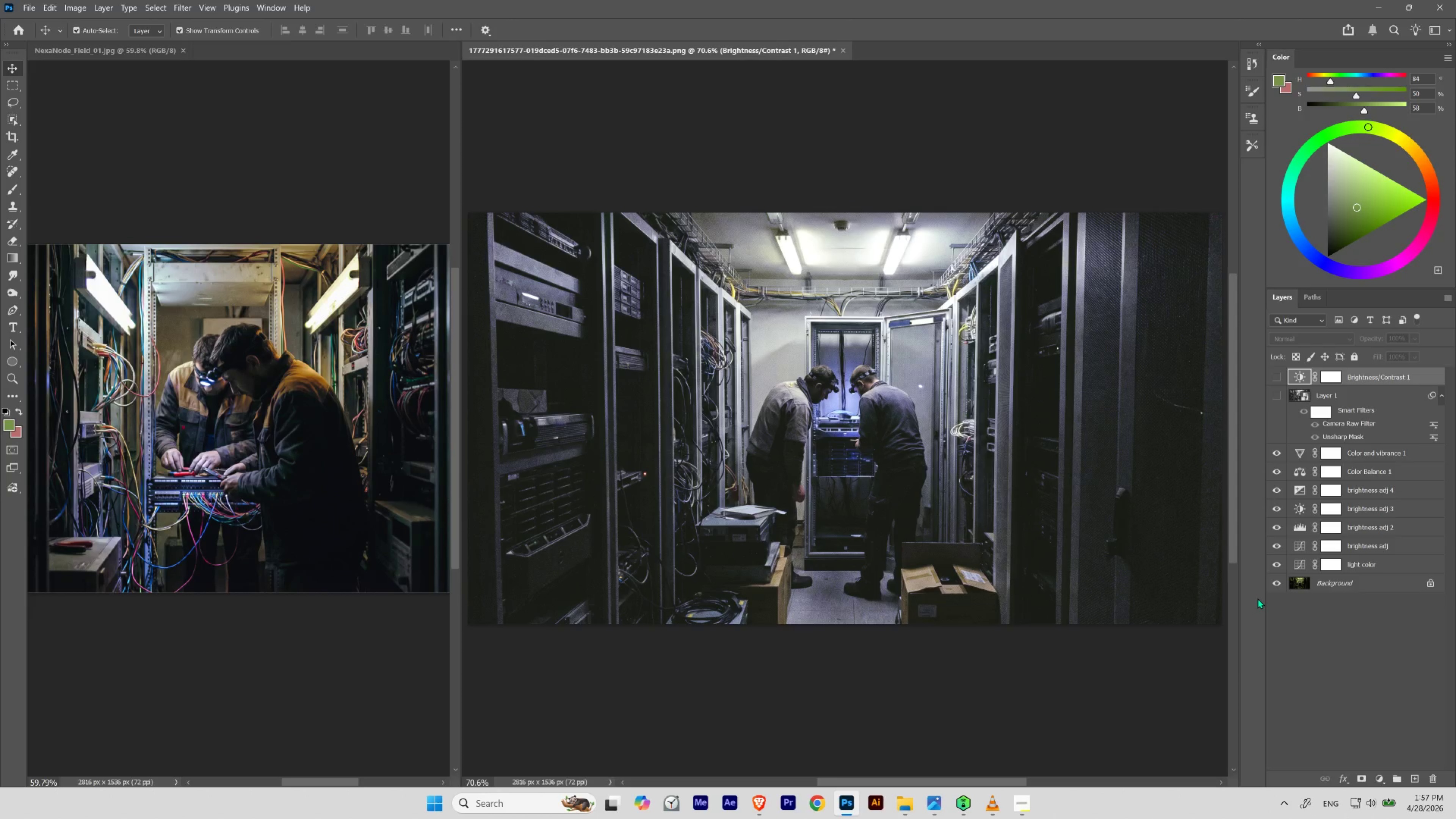 
key(Control+Z)
 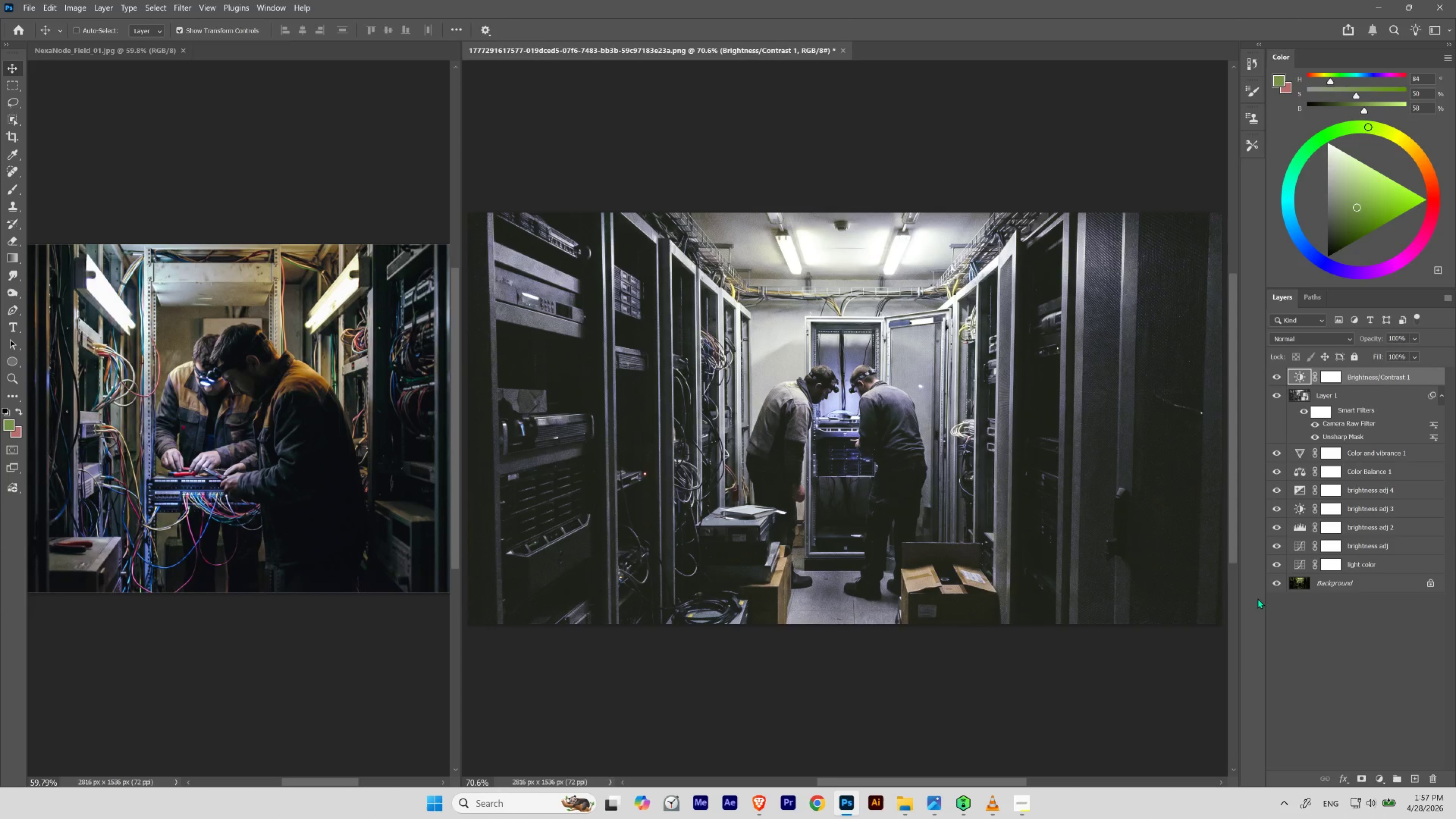 
key(Control+Shift+Z)
 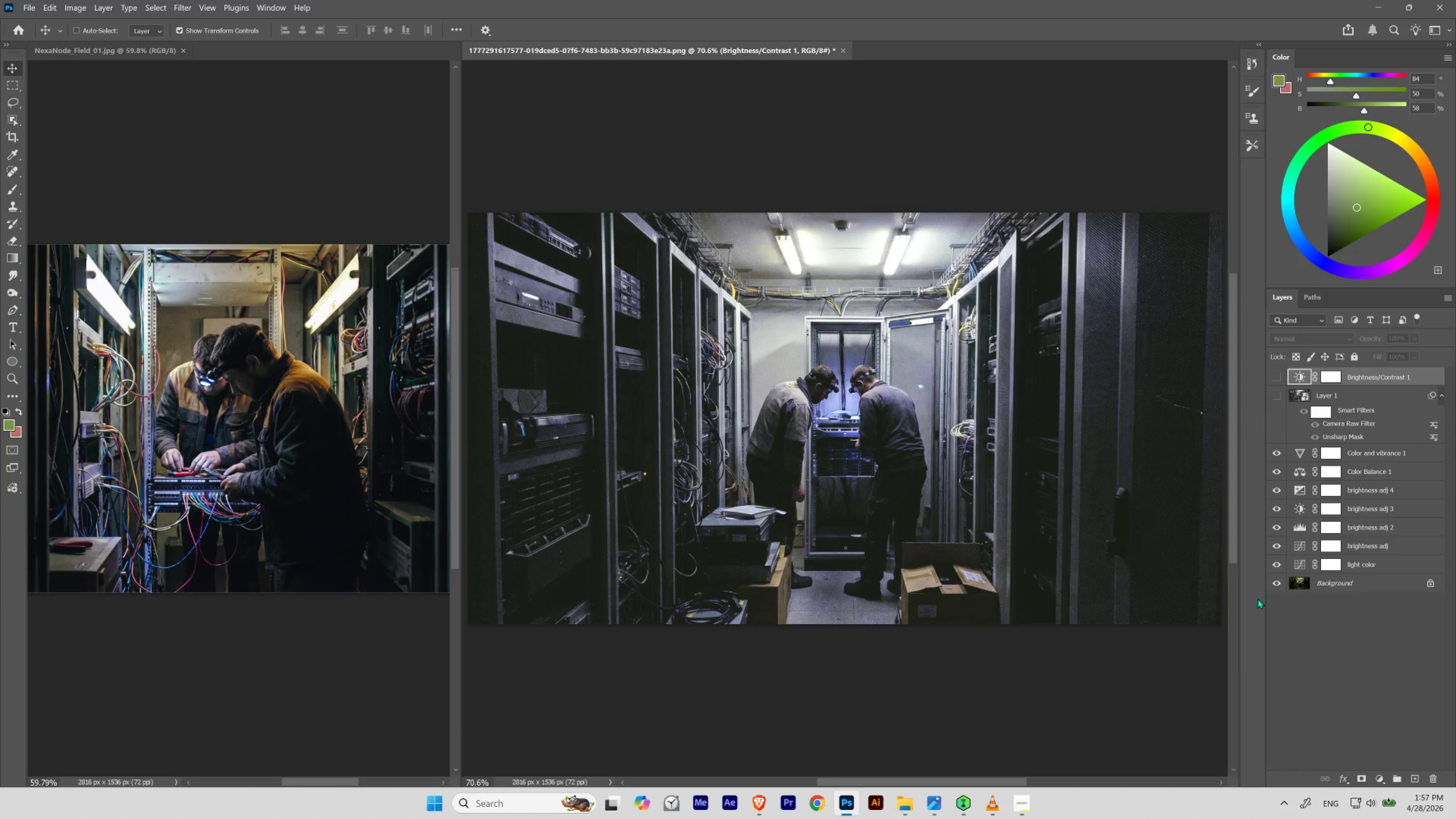 
key(Control+Z)
 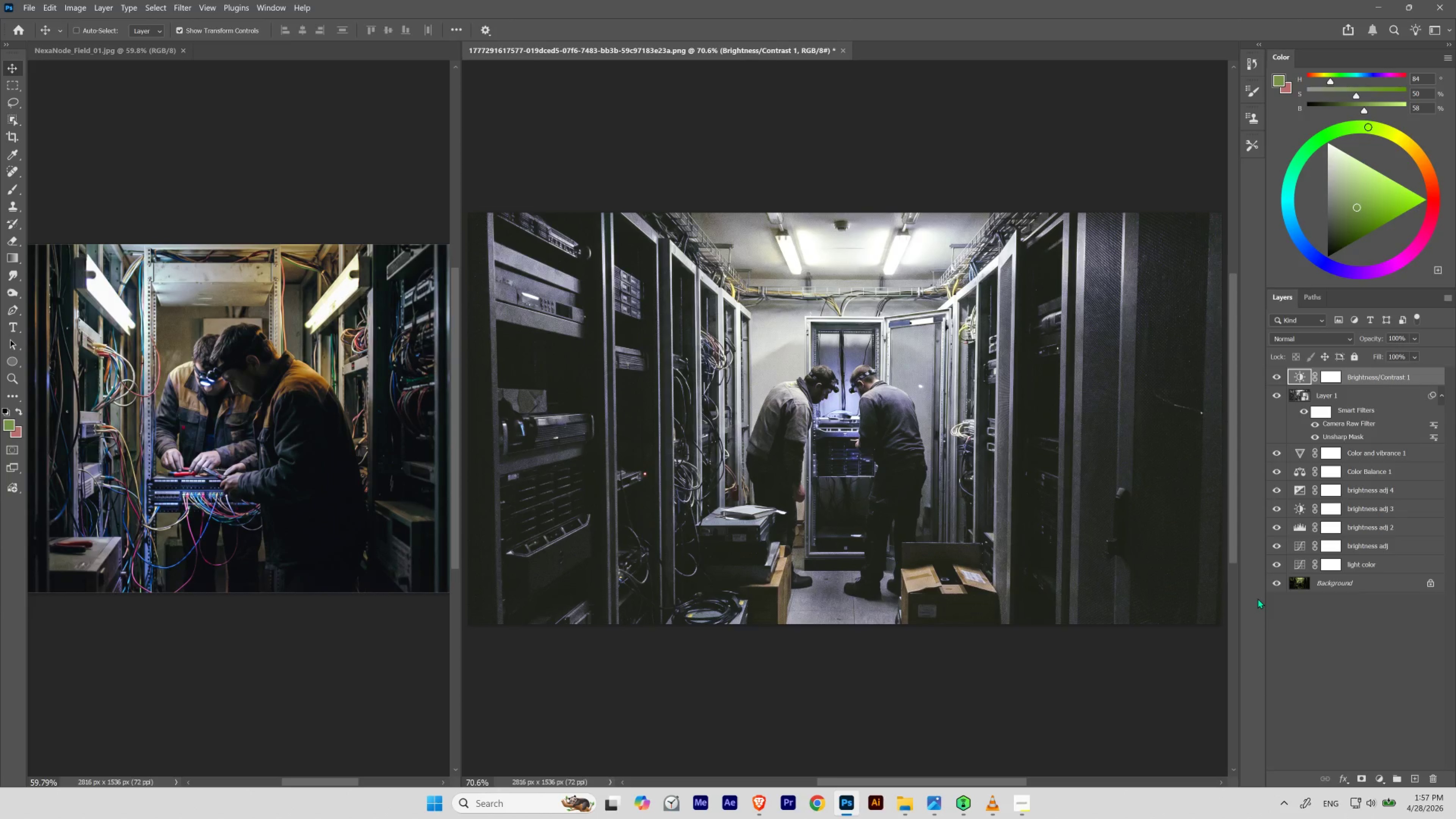 
key(Control+Shift+Z)
 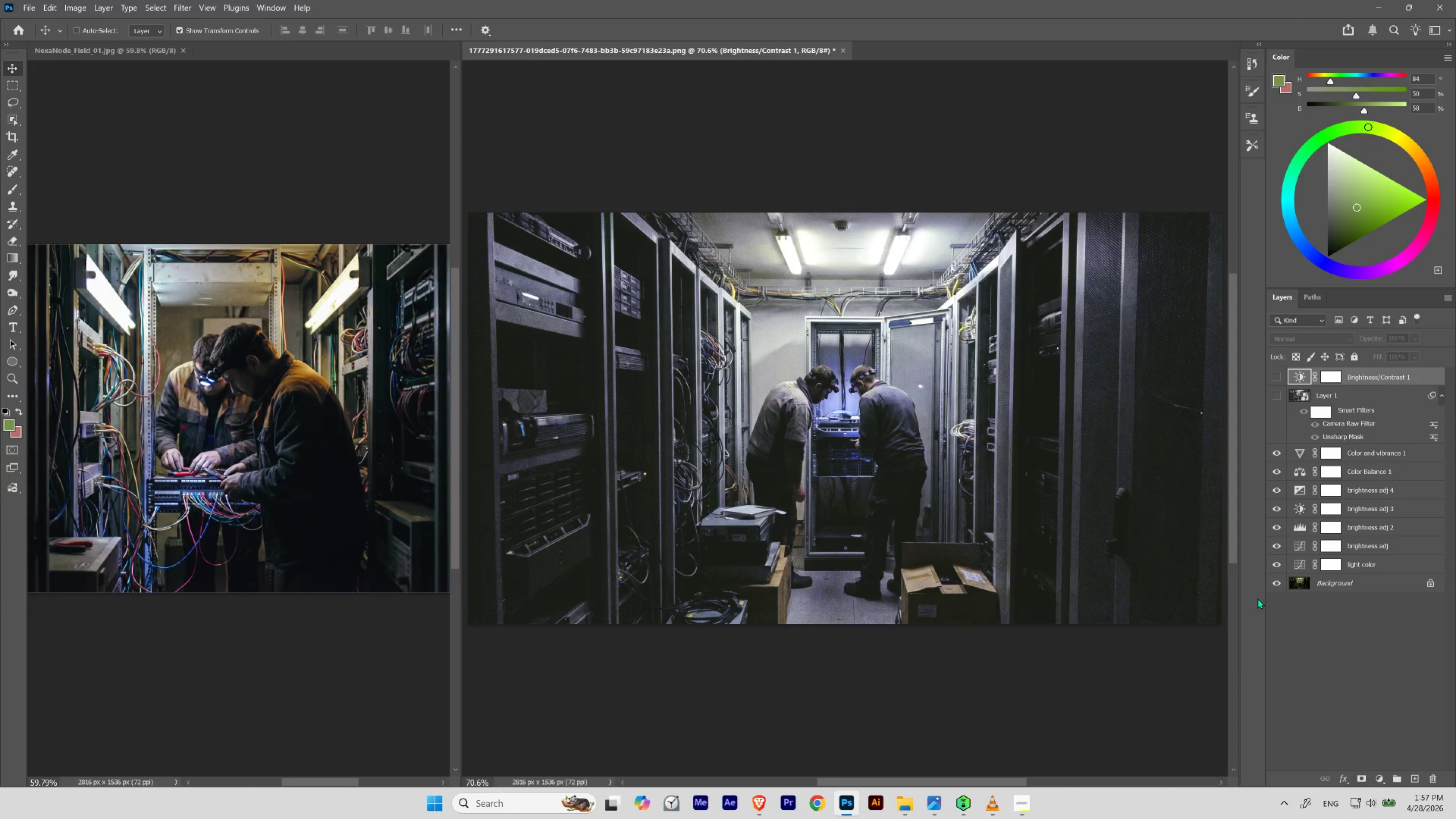 
key(Control+Z)
 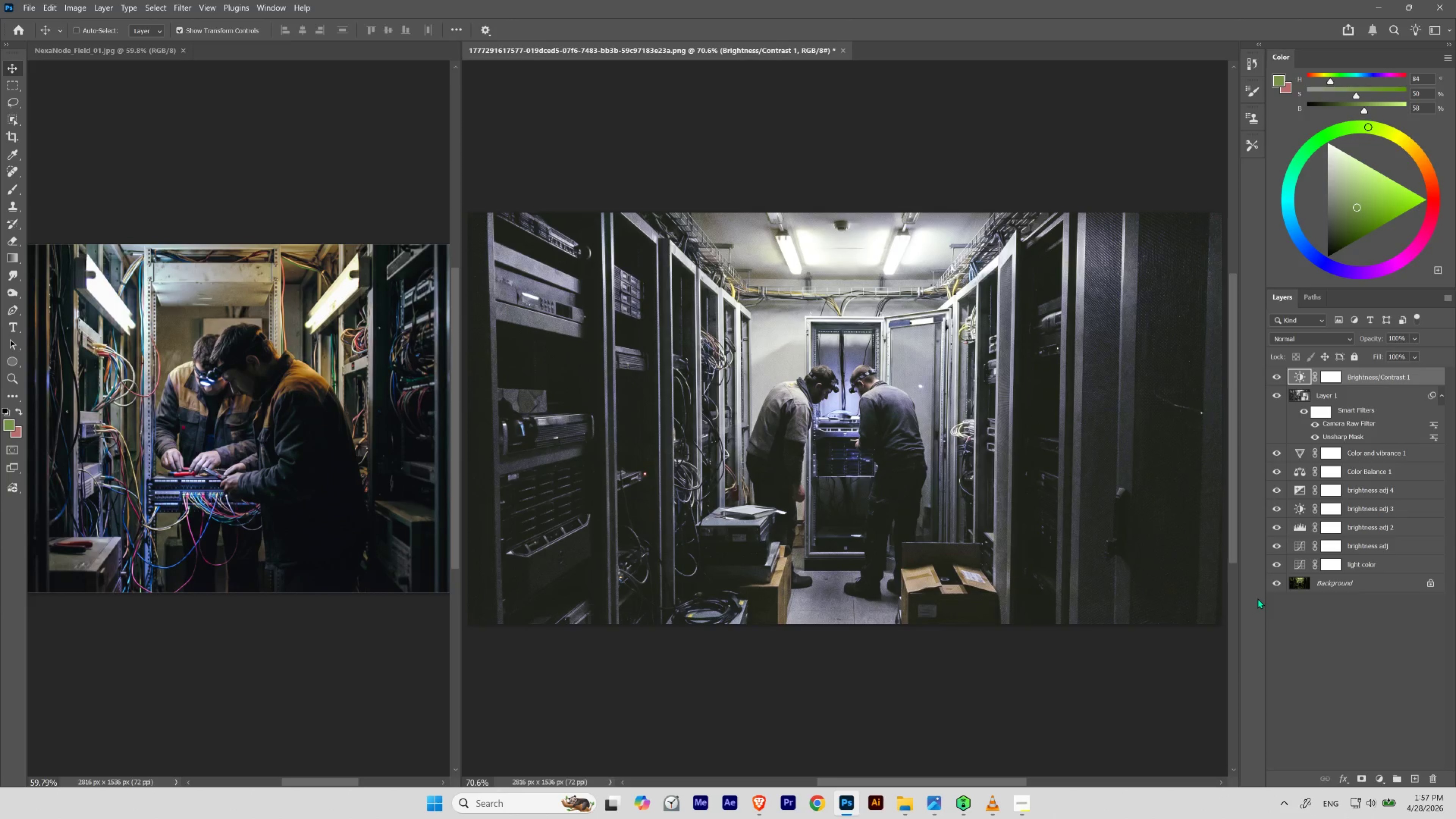 
key(Control+Shift+Z)
 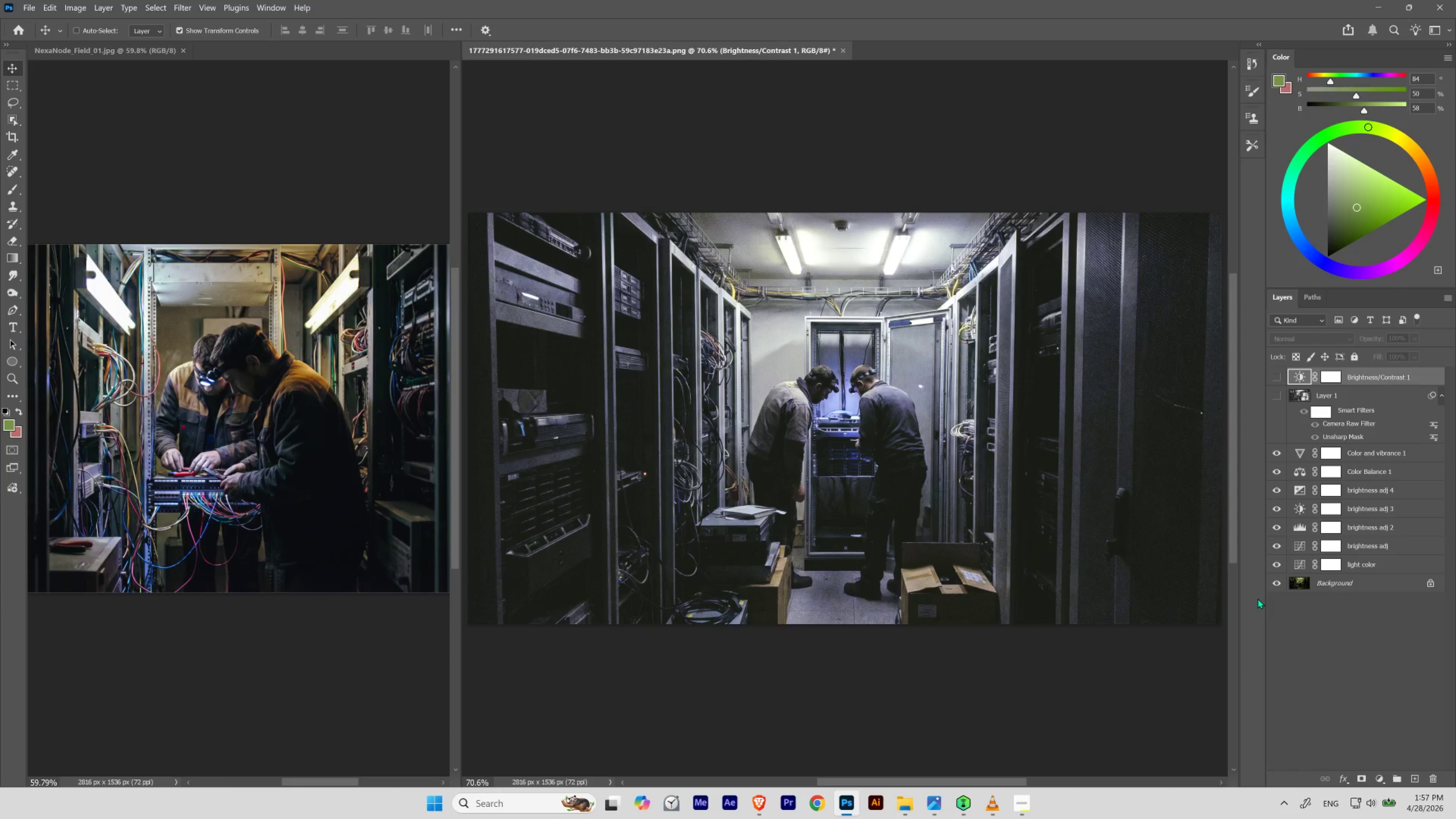 
key(Control+Z)
 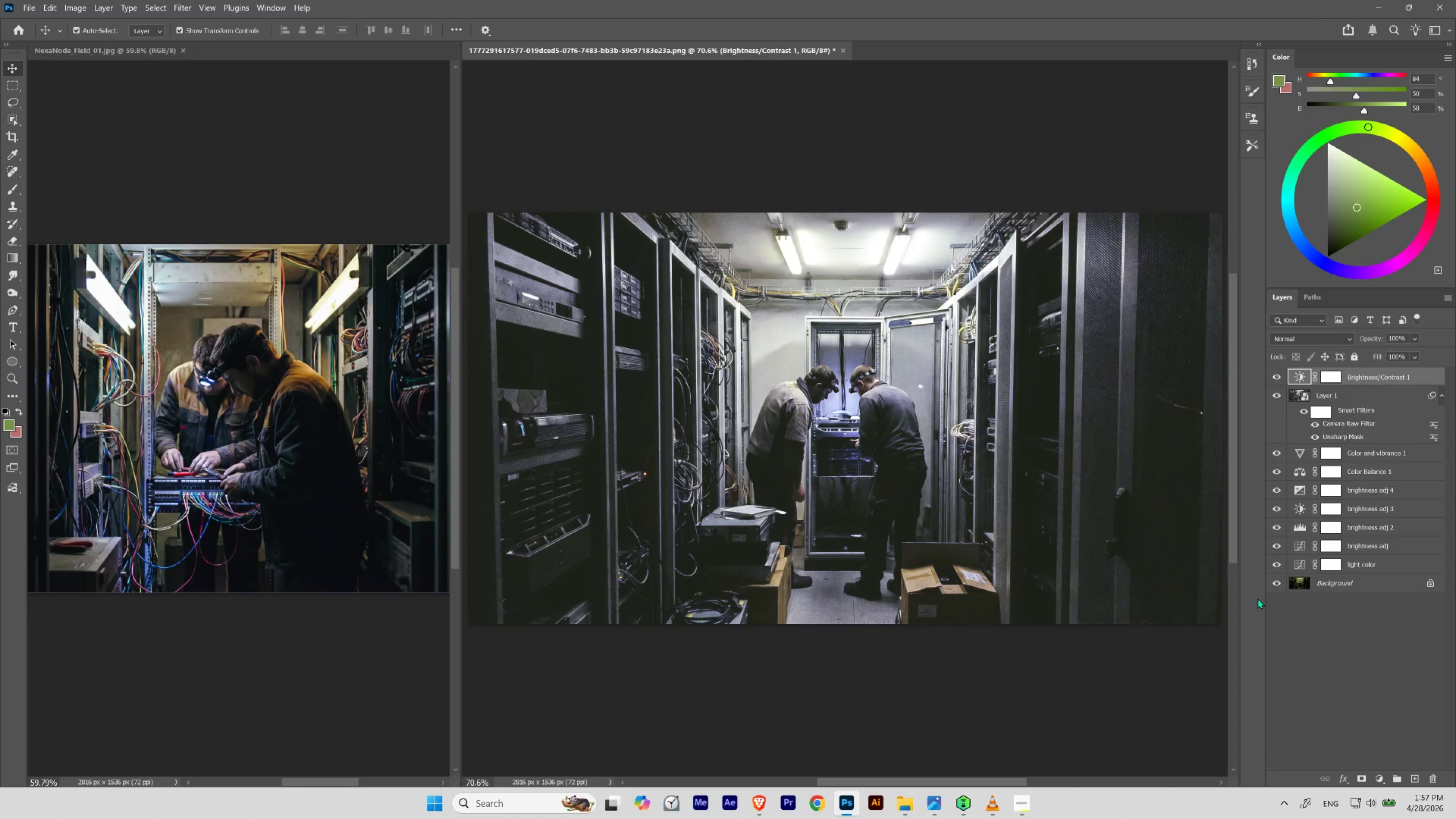 
key(Shift+ShiftLeft)
 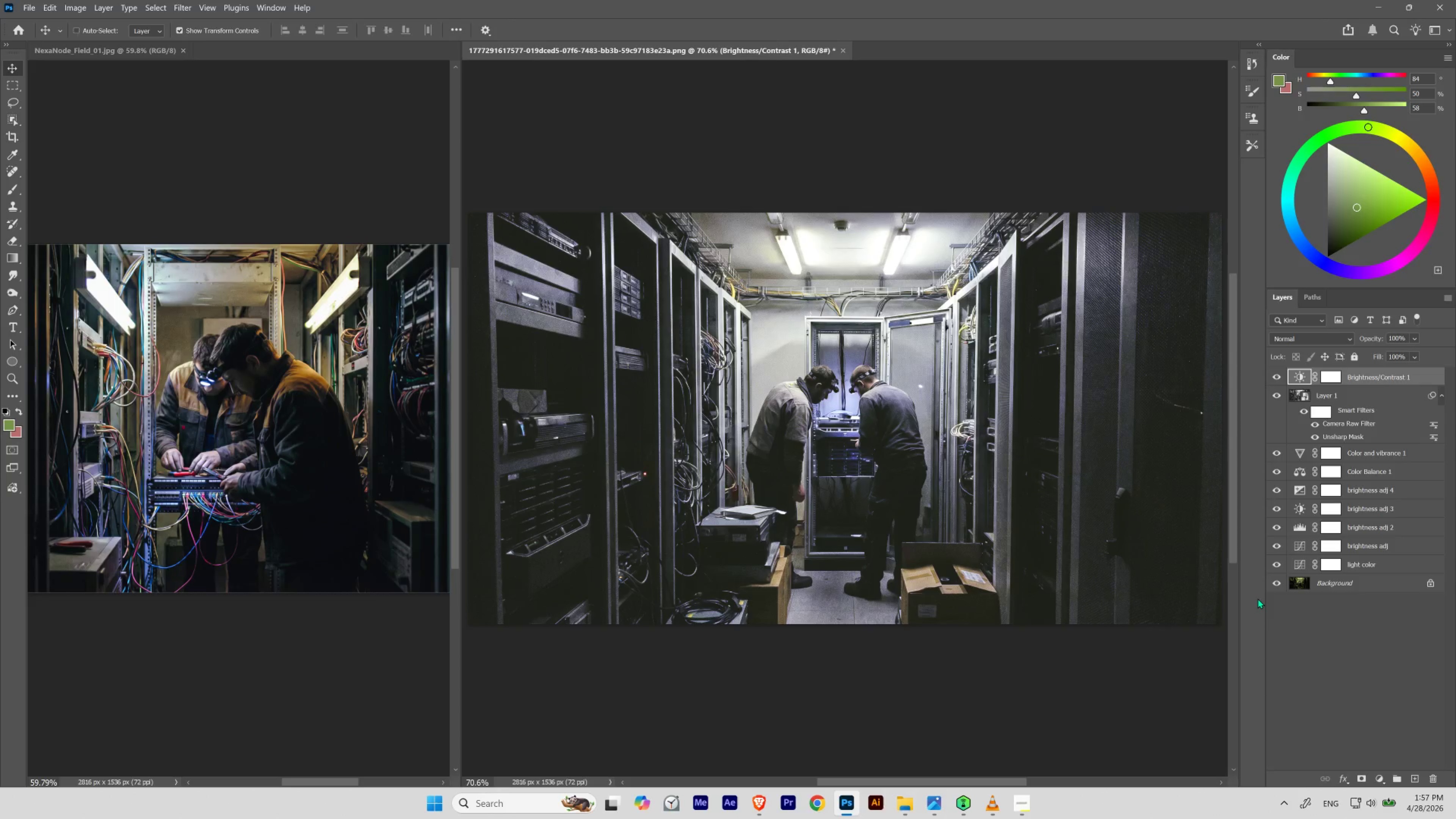 
key(Control+Shift+Z)
 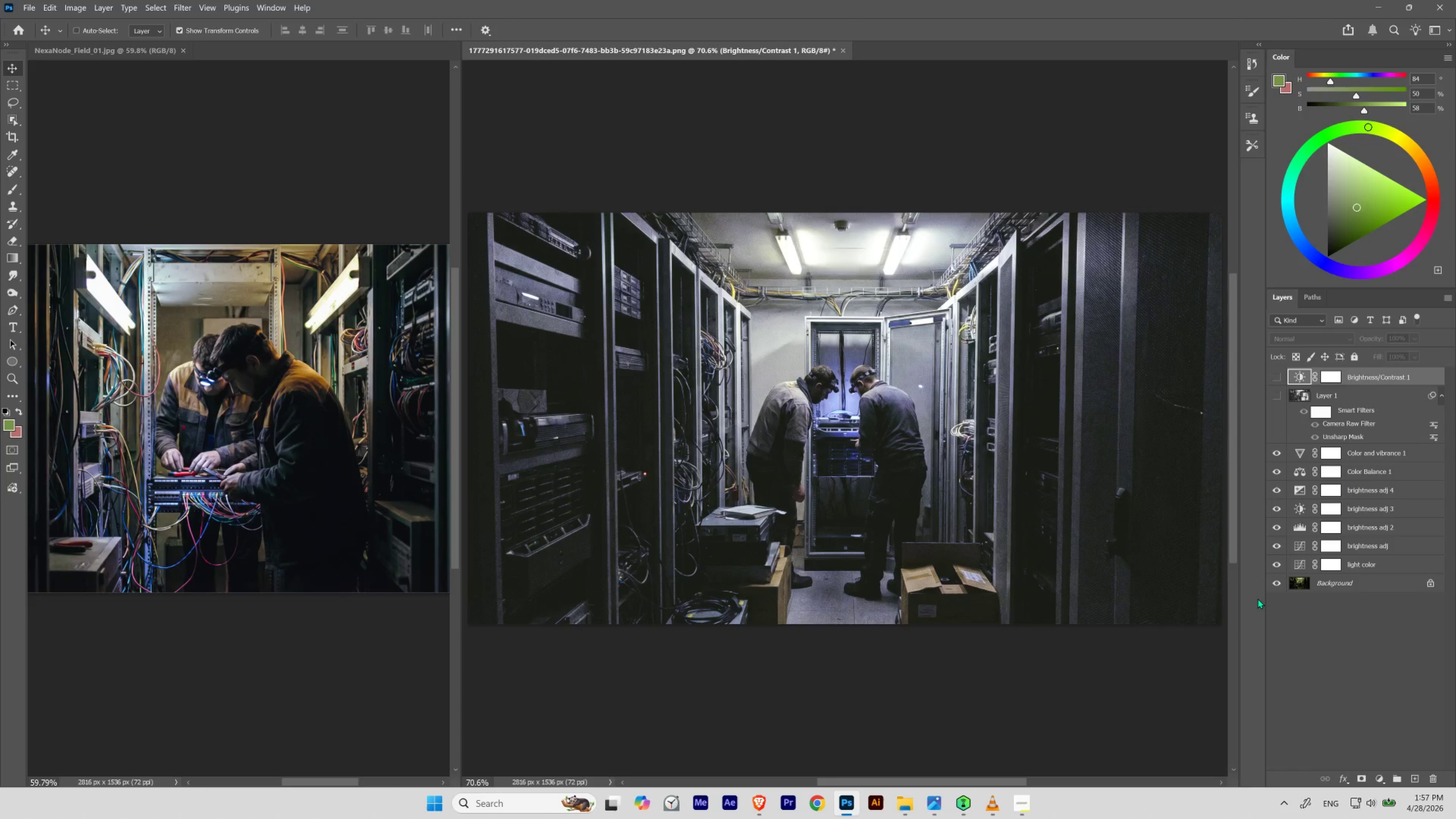 
key(Control+Z)
 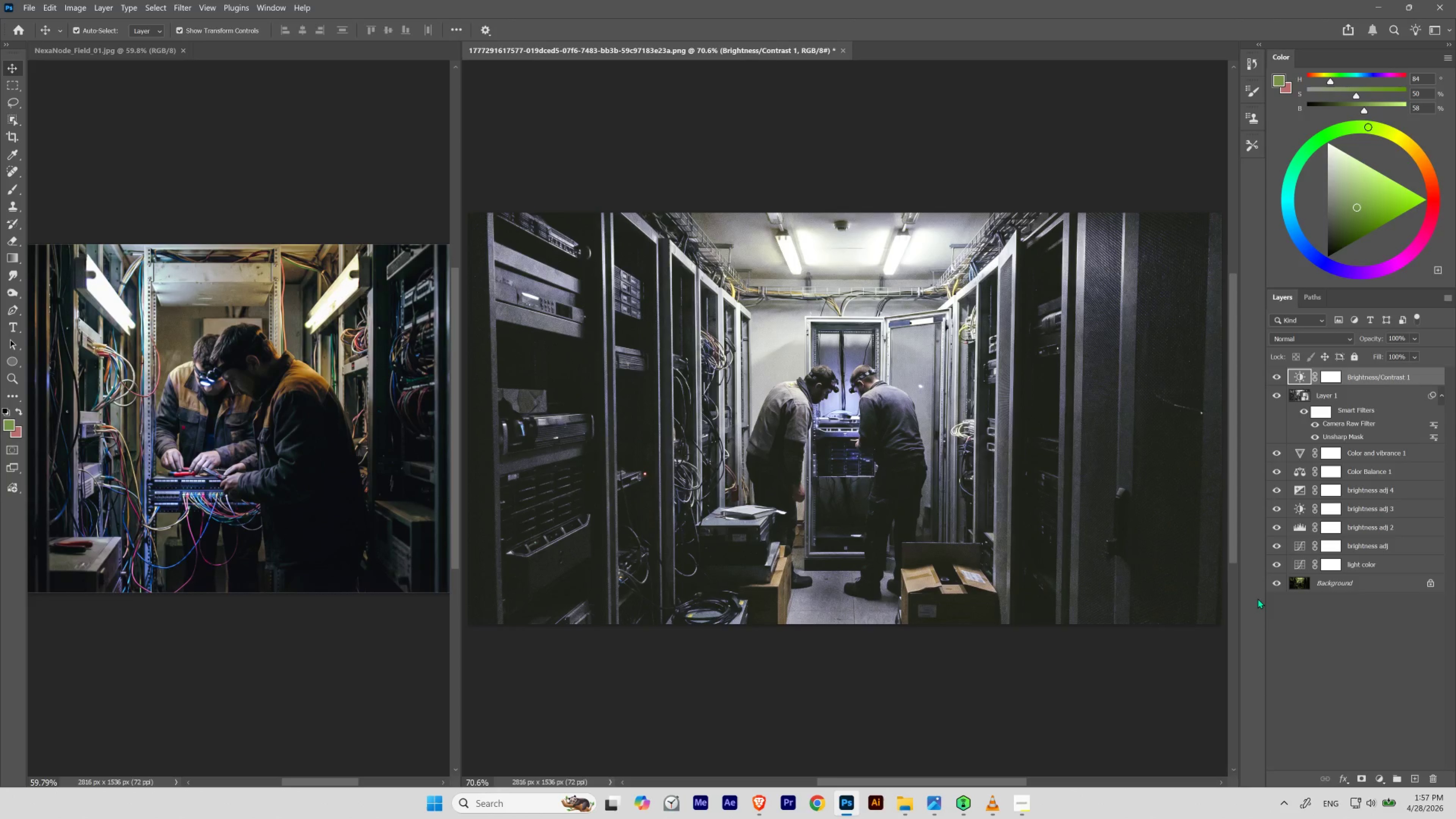 
key(Control+Z)
 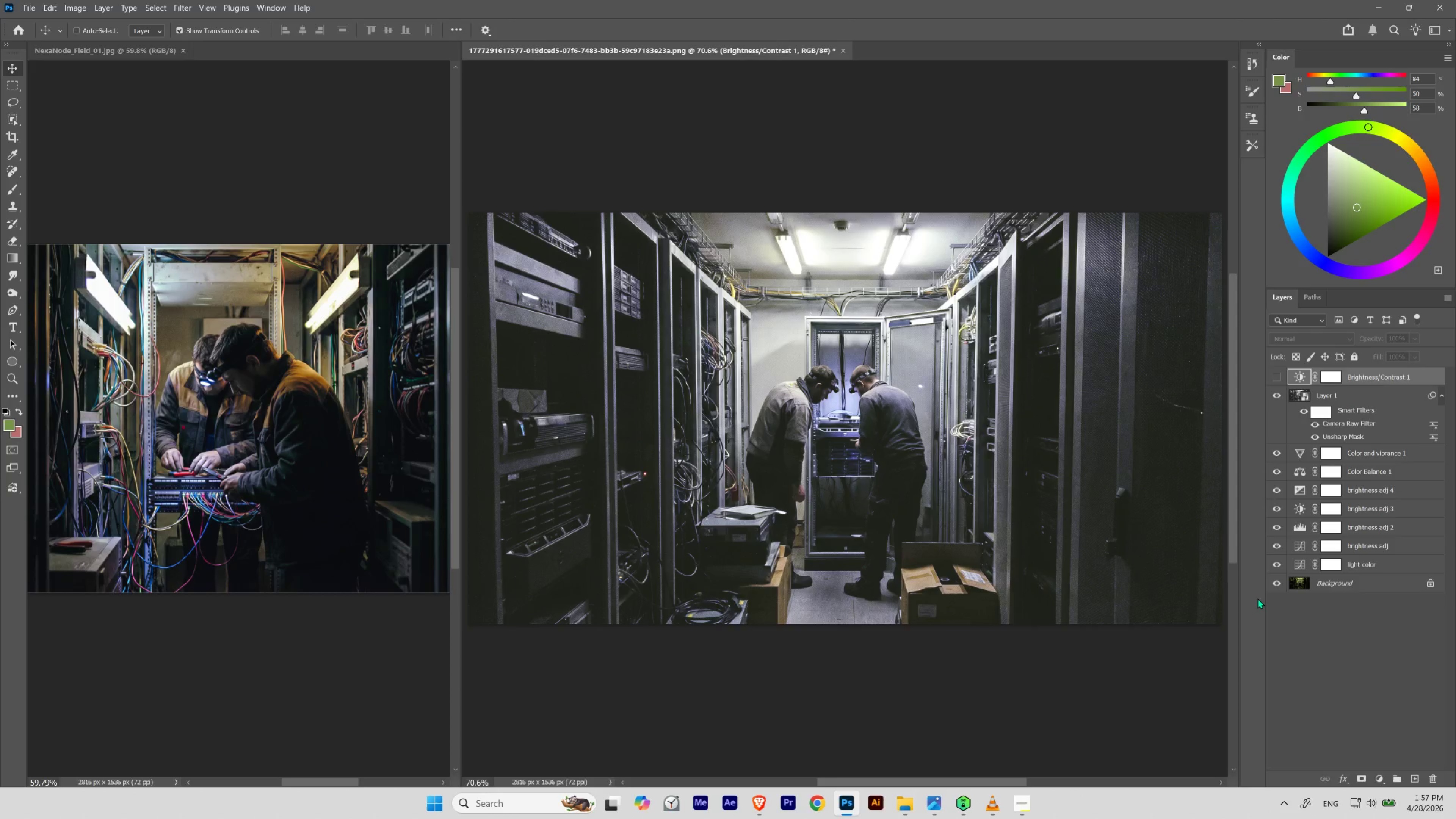 
key(Control+Shift+Z)
 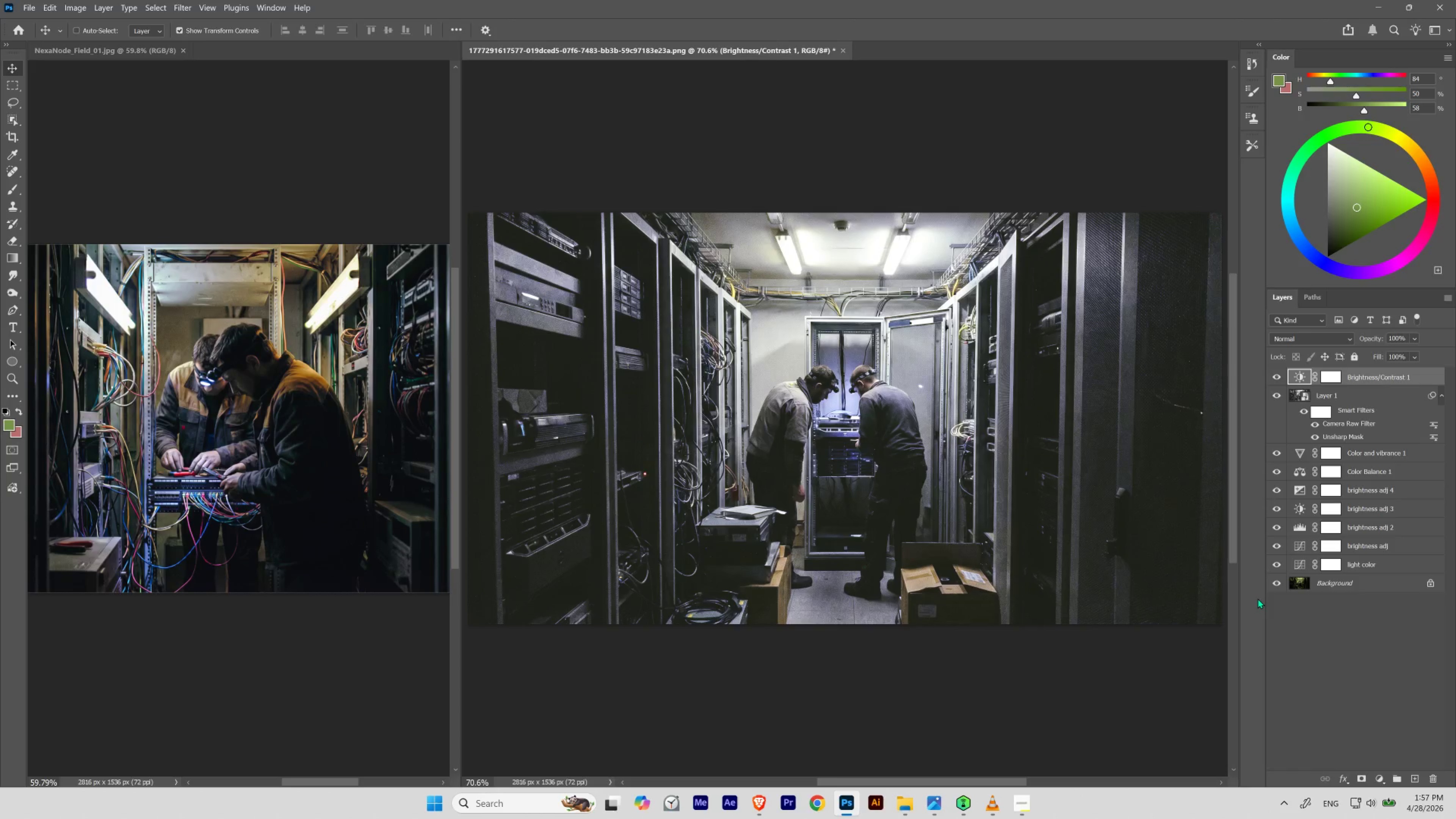 
key(Control+Shift+Z)
 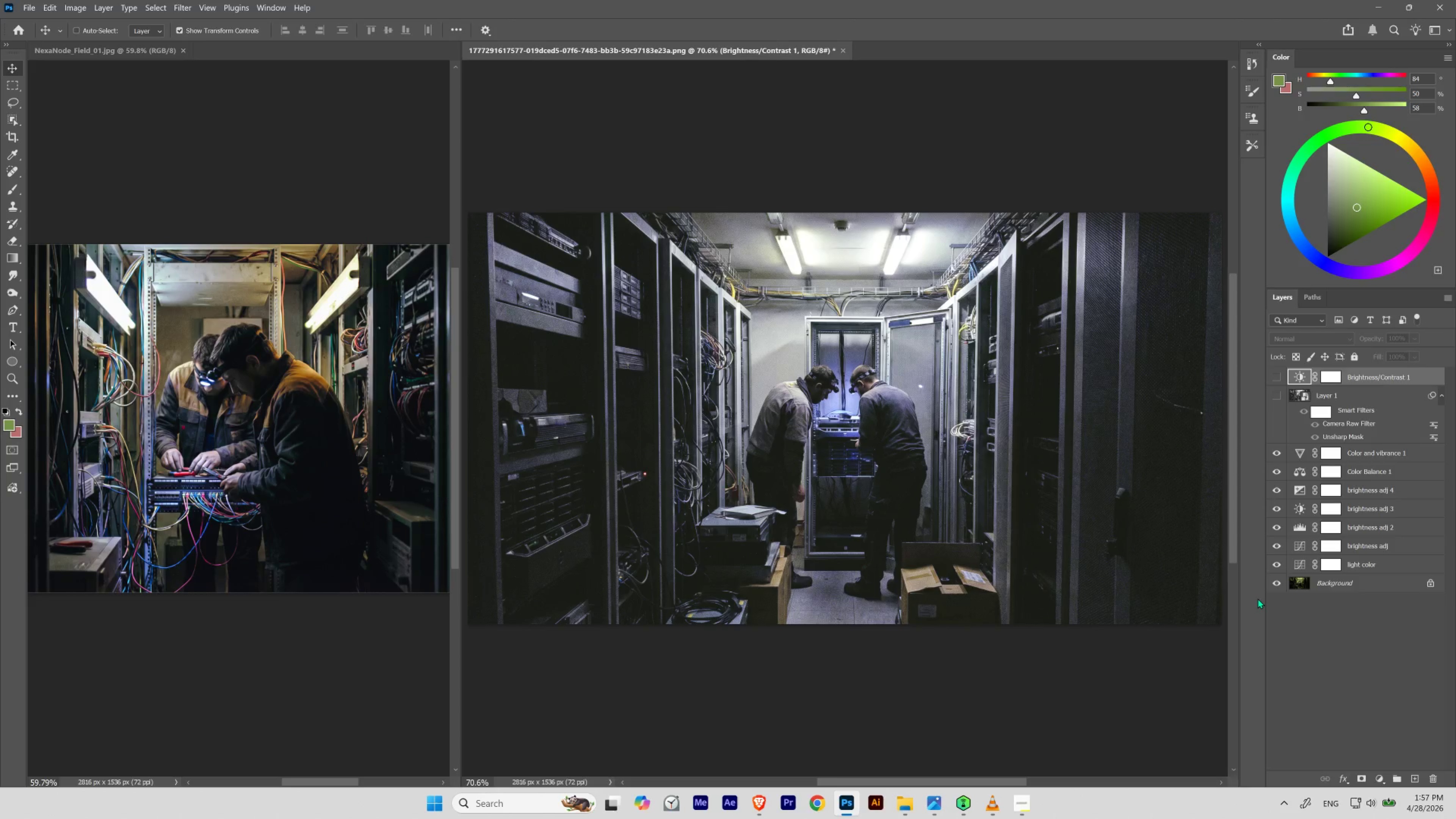 
key(Control+Z)
 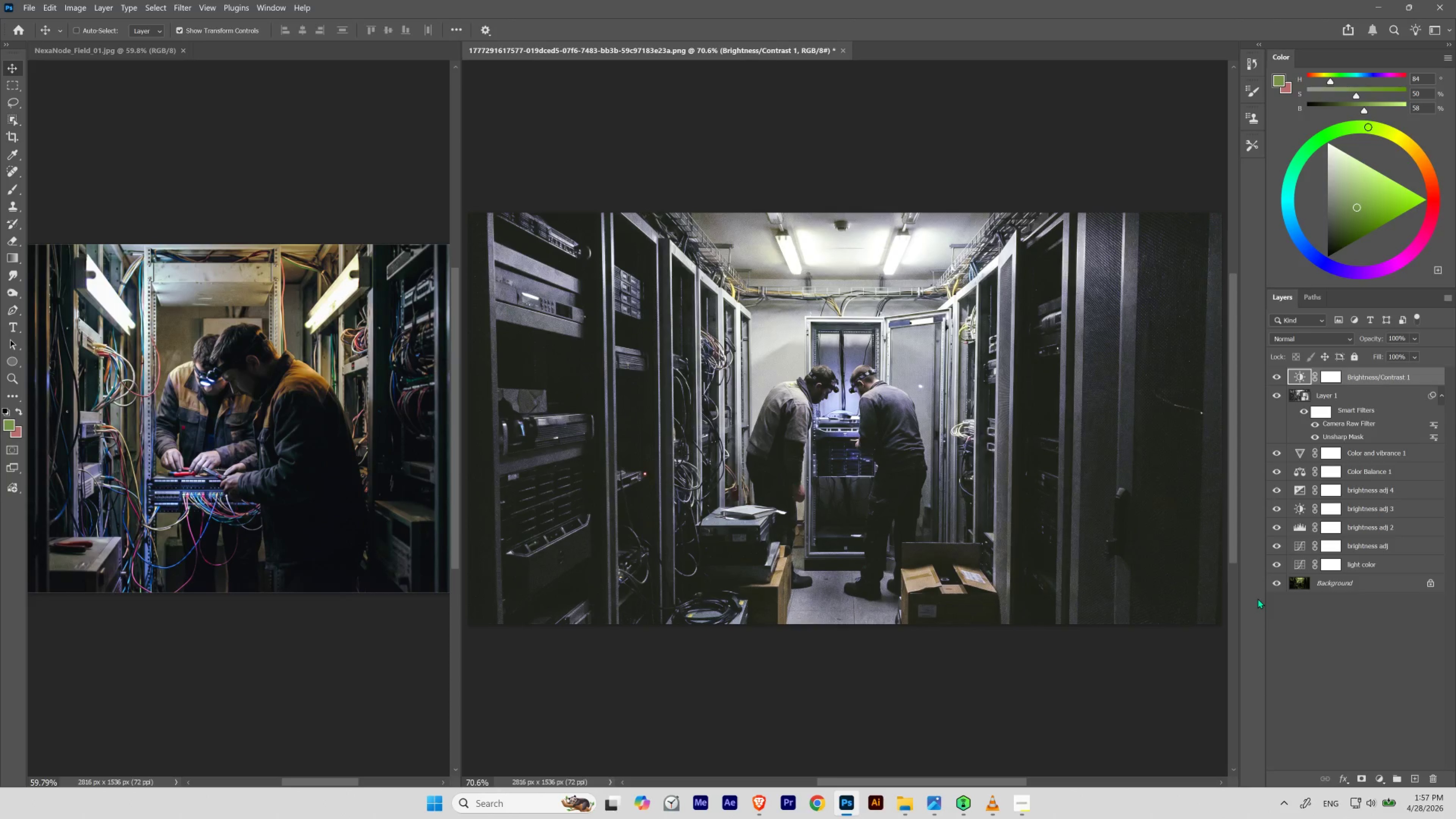 
key(Control+Shift+Z)
 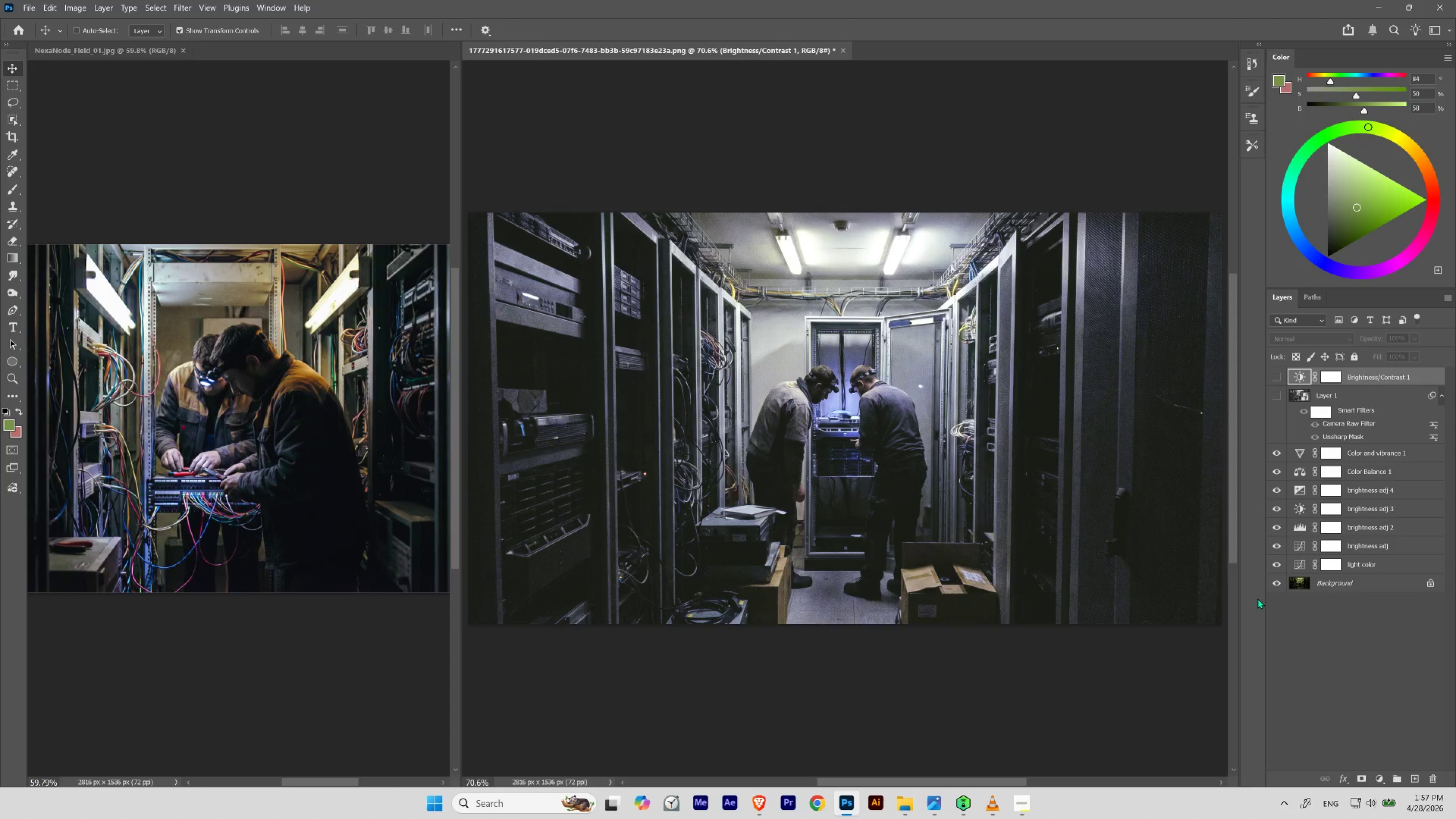 
key(Control+Z)
 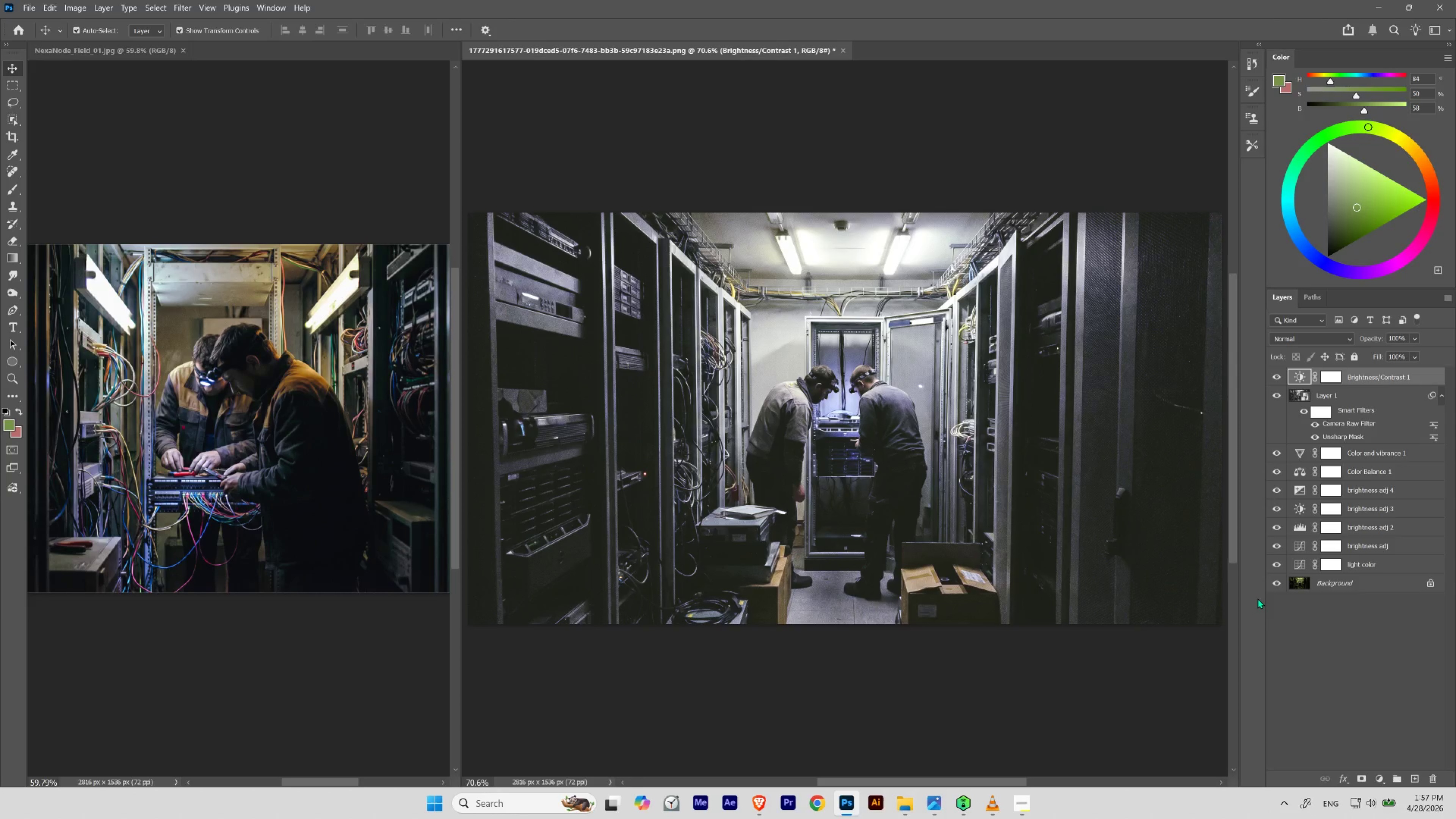 
wait(8.54)
 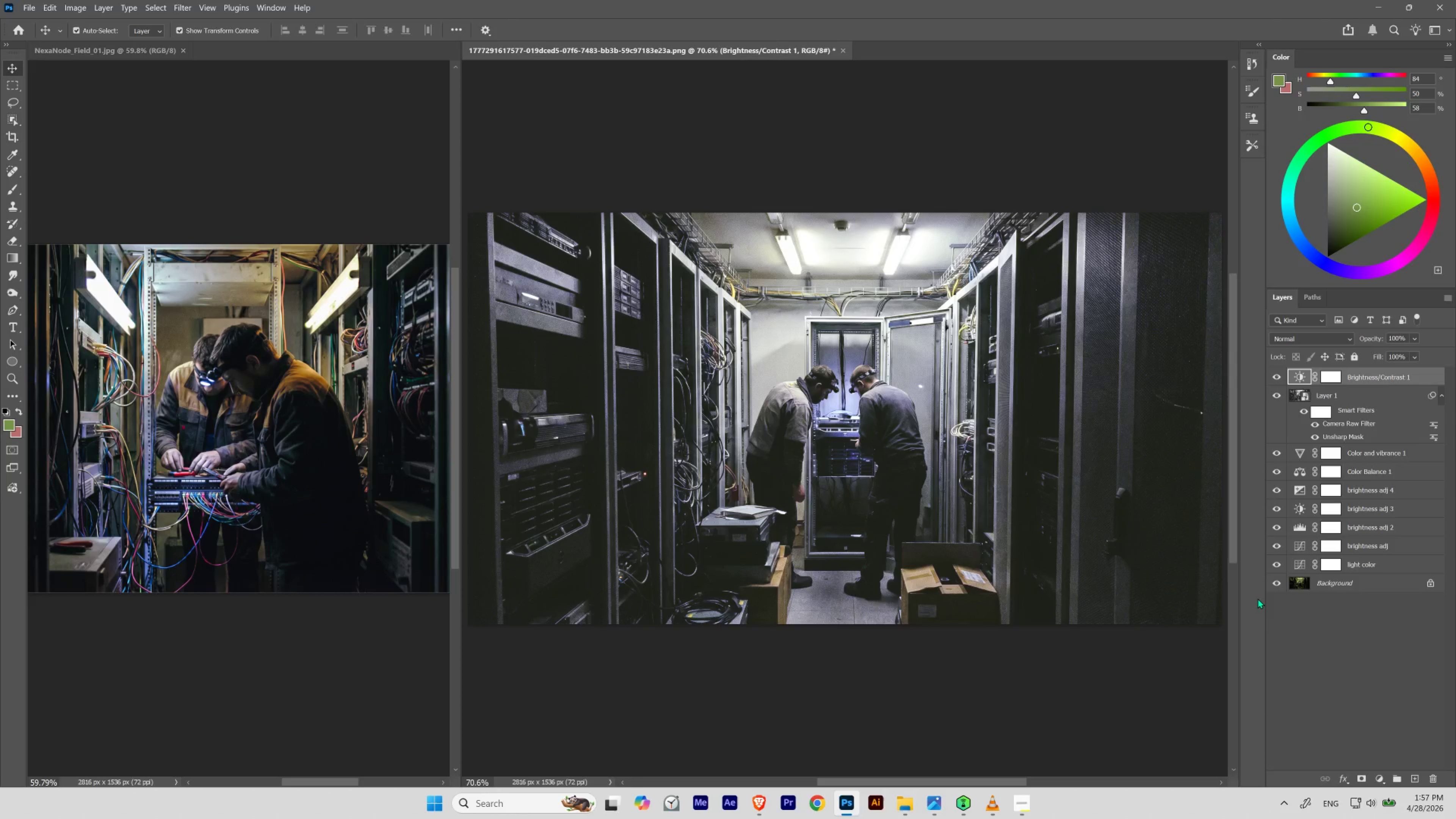 
double_click([1430, 436])
 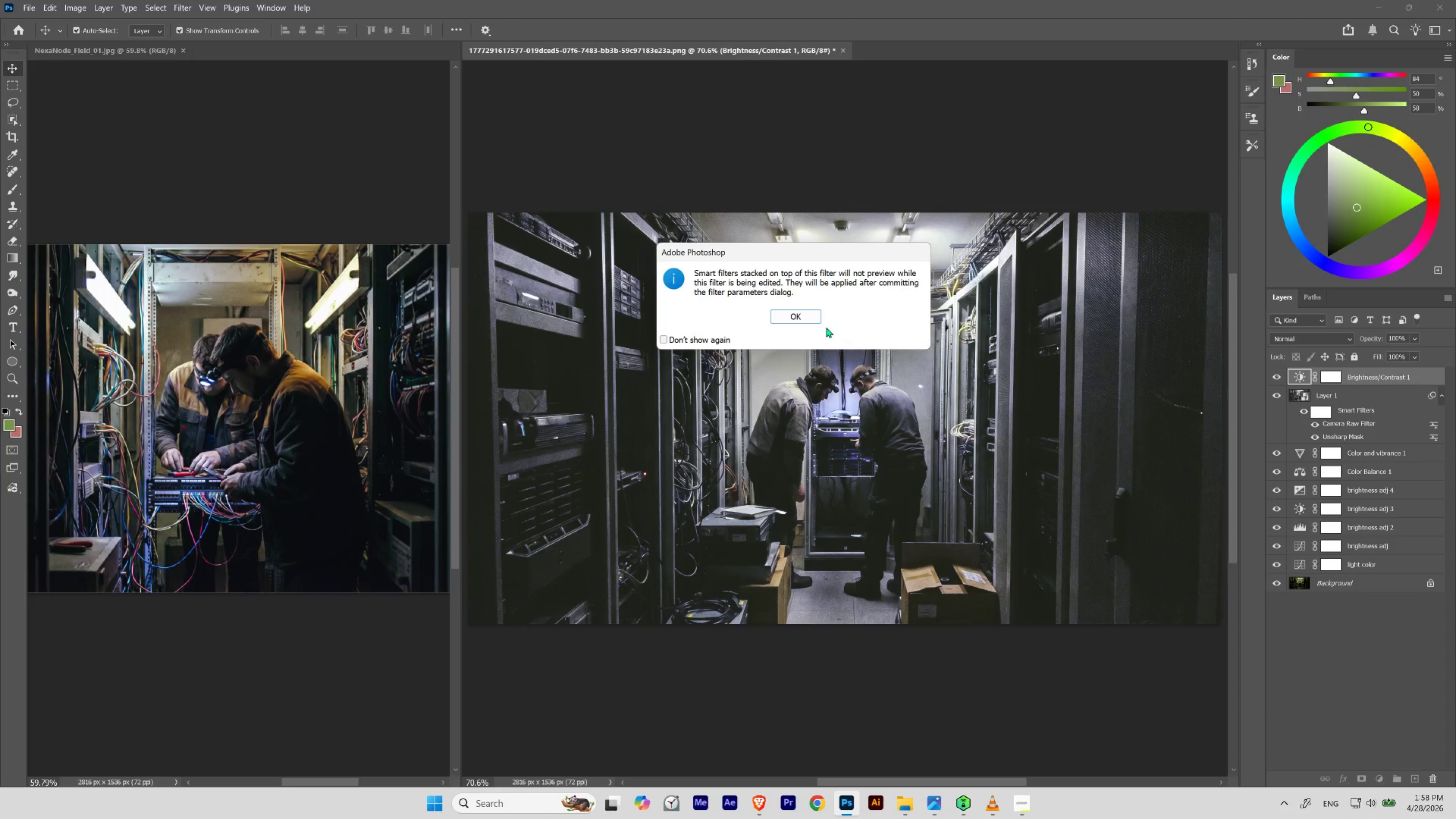 
left_click([807, 316])
 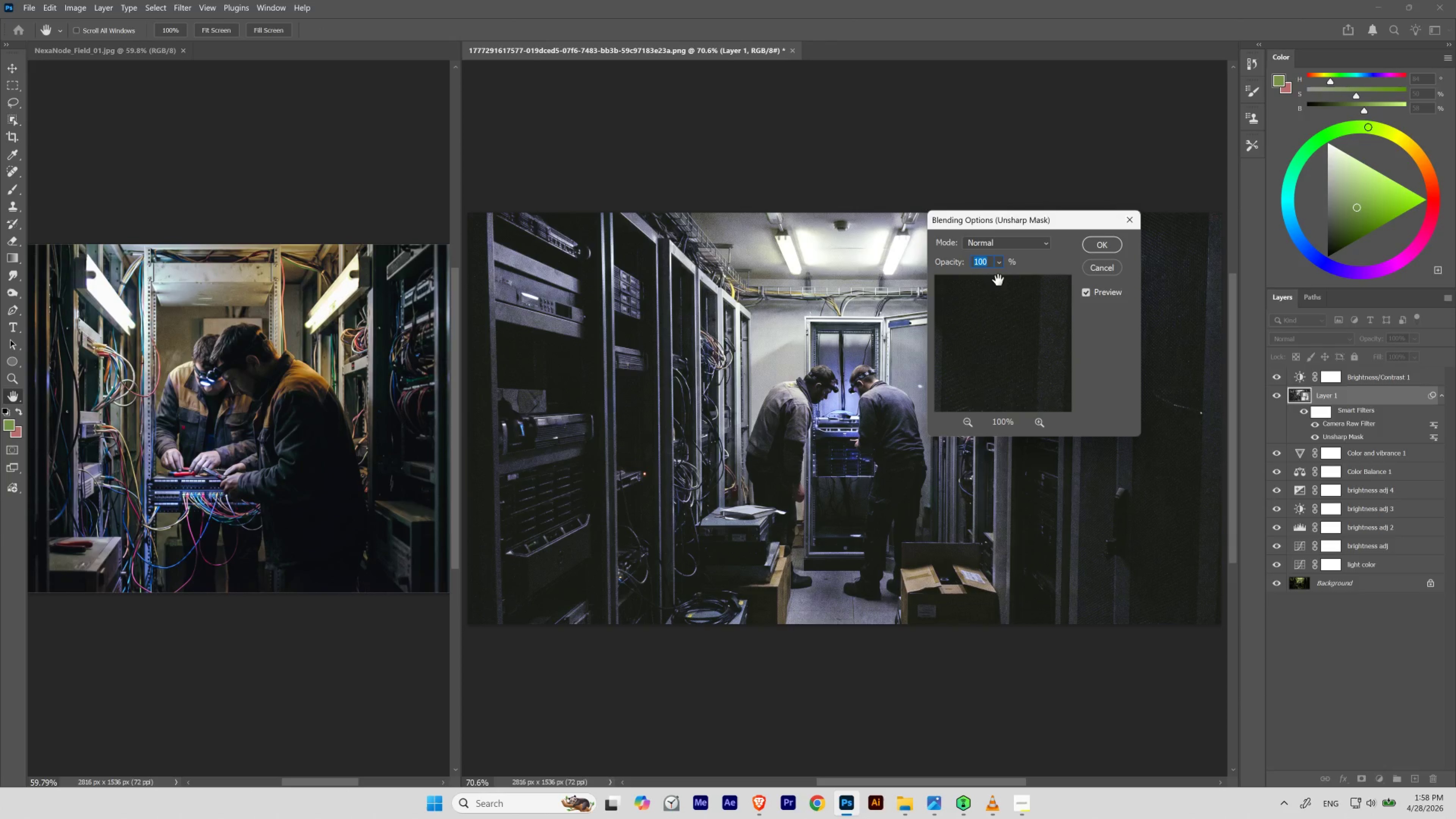 
wait(7.11)
 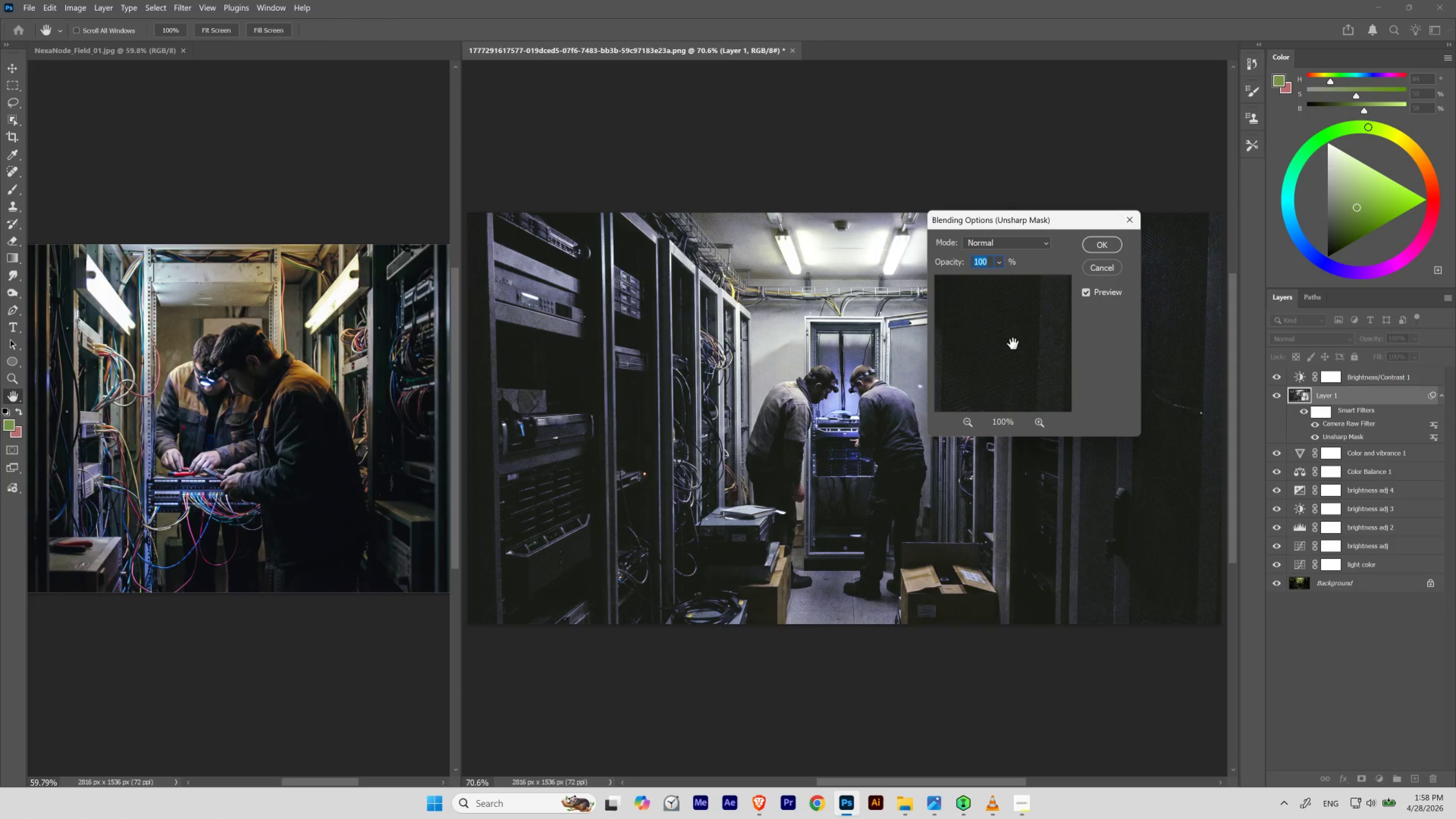 
key(Numpad5)
 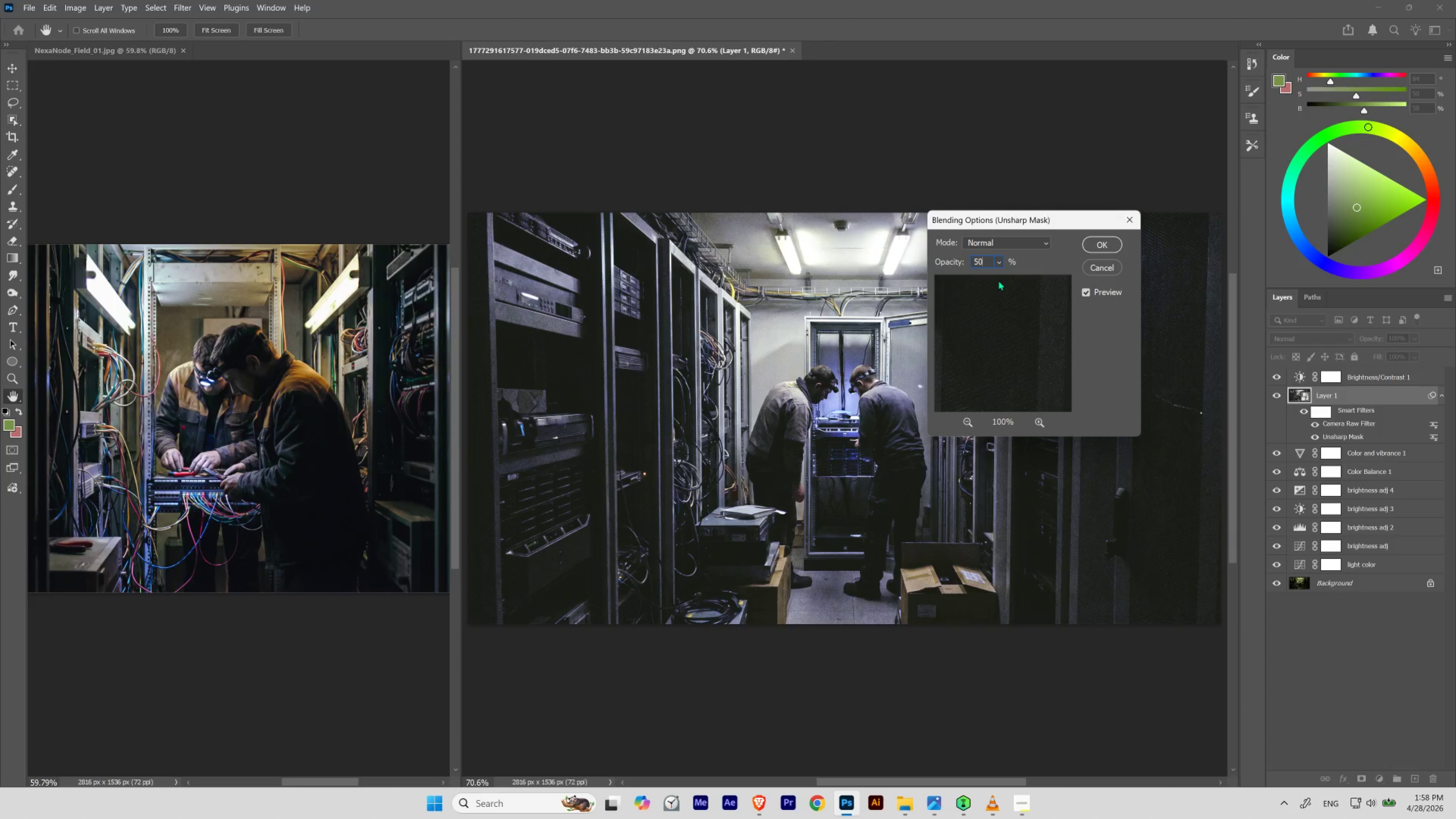 
key(Numpad0)
 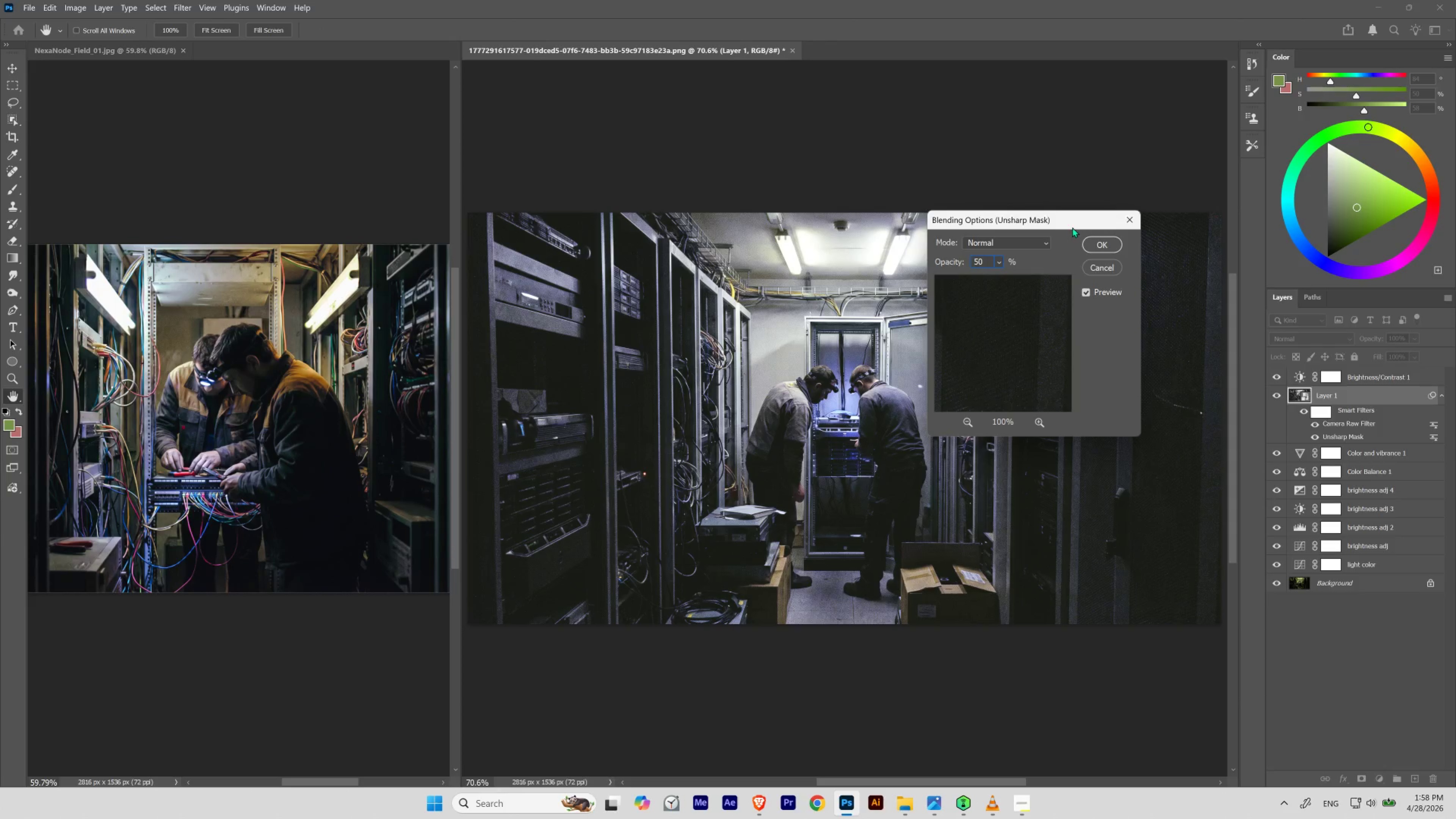 
left_click([1100, 244])
 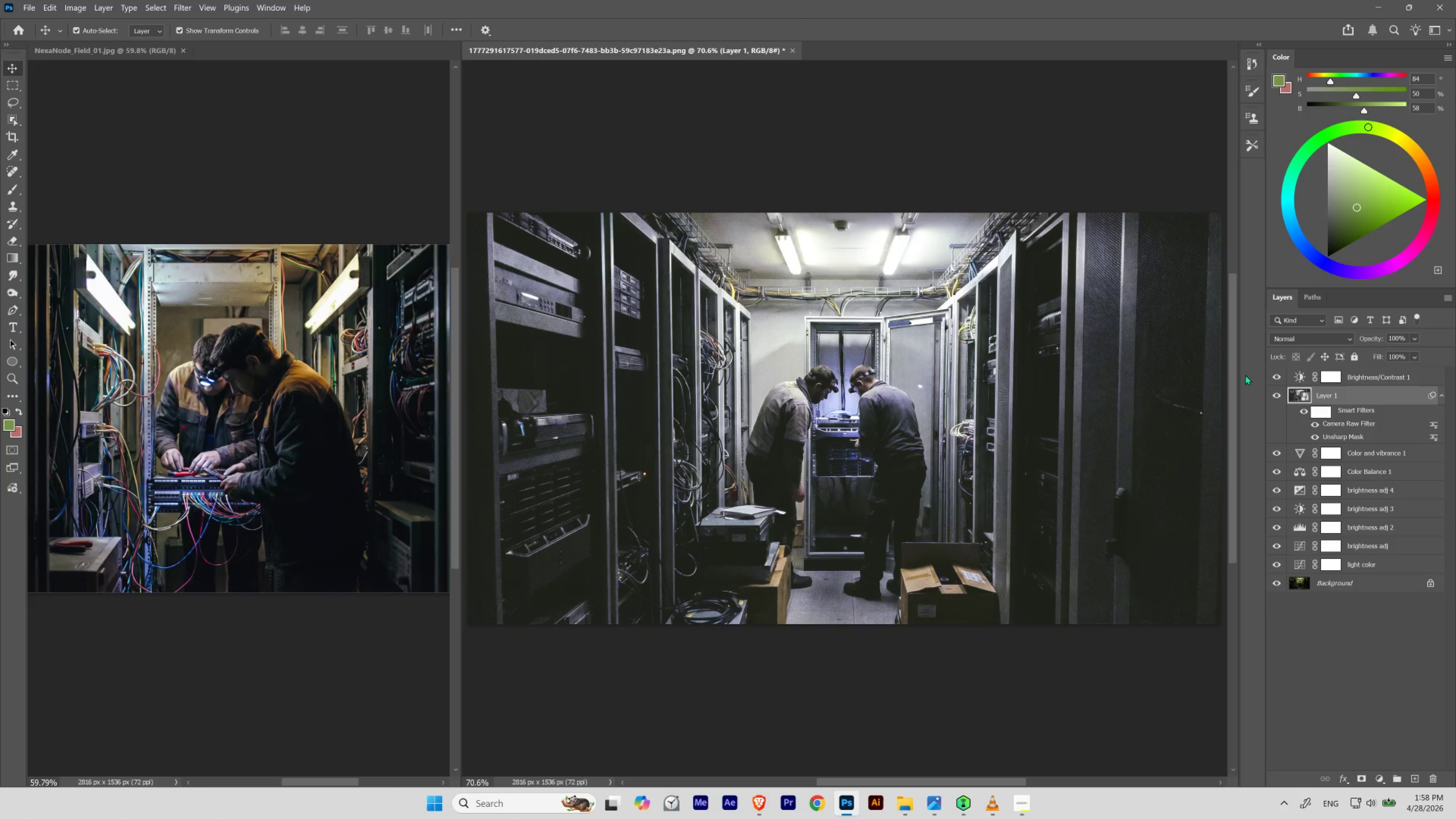 
key(Control+Z)
 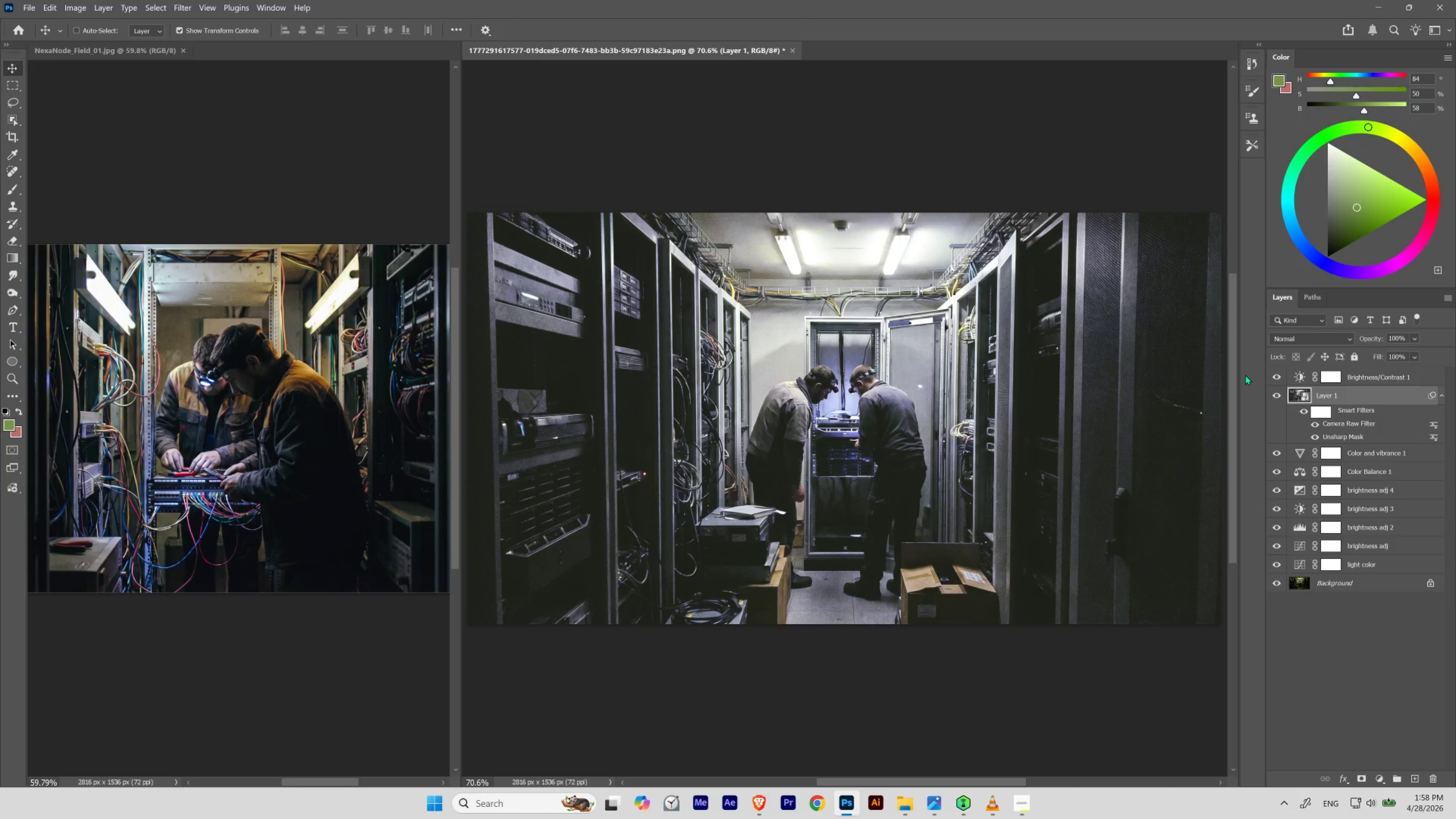 
key(Control+Shift+Z)
 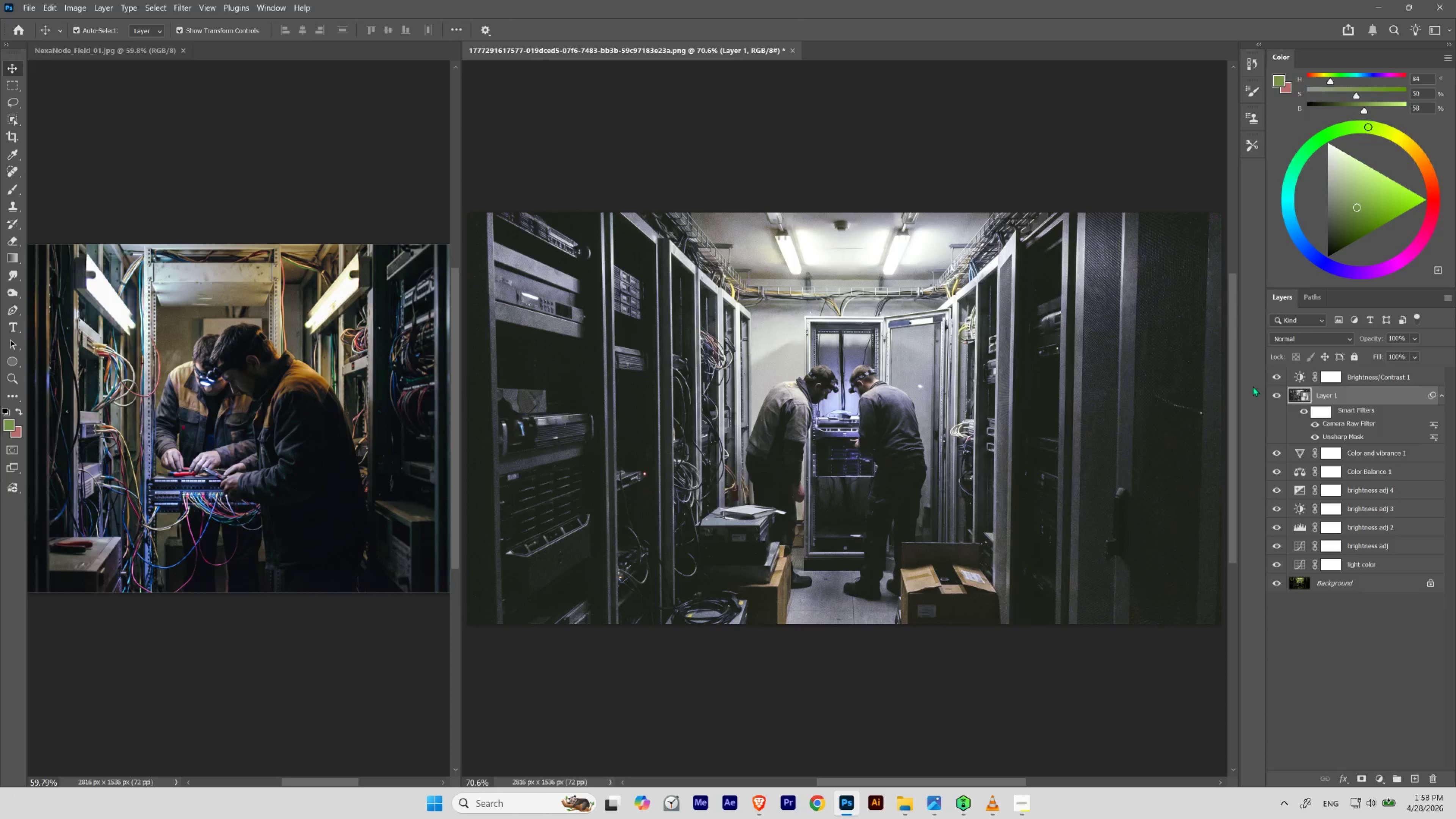 
left_click([1392, 675])
 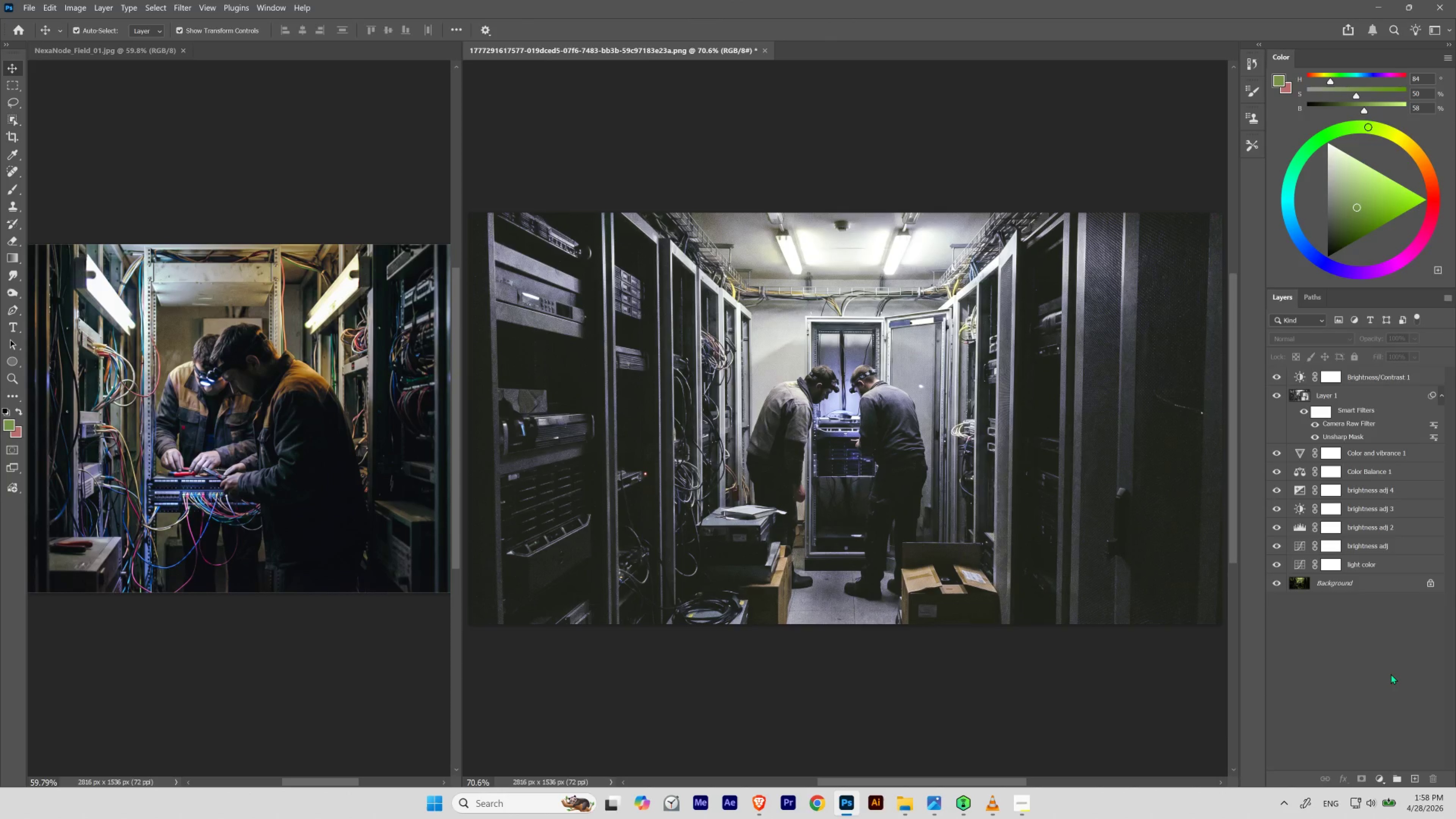 
wait(12.84)
 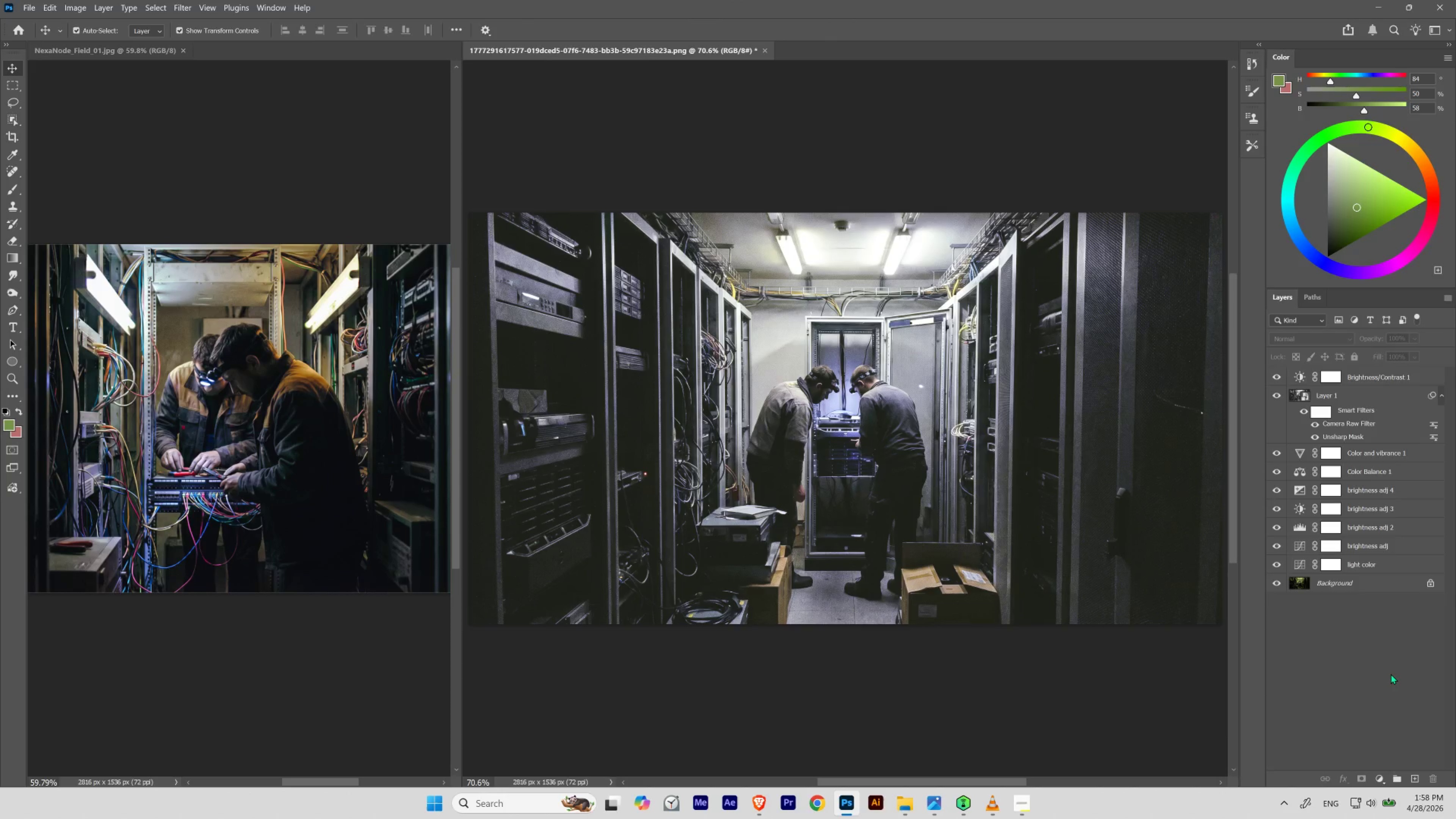 
left_click([1277, 395])
 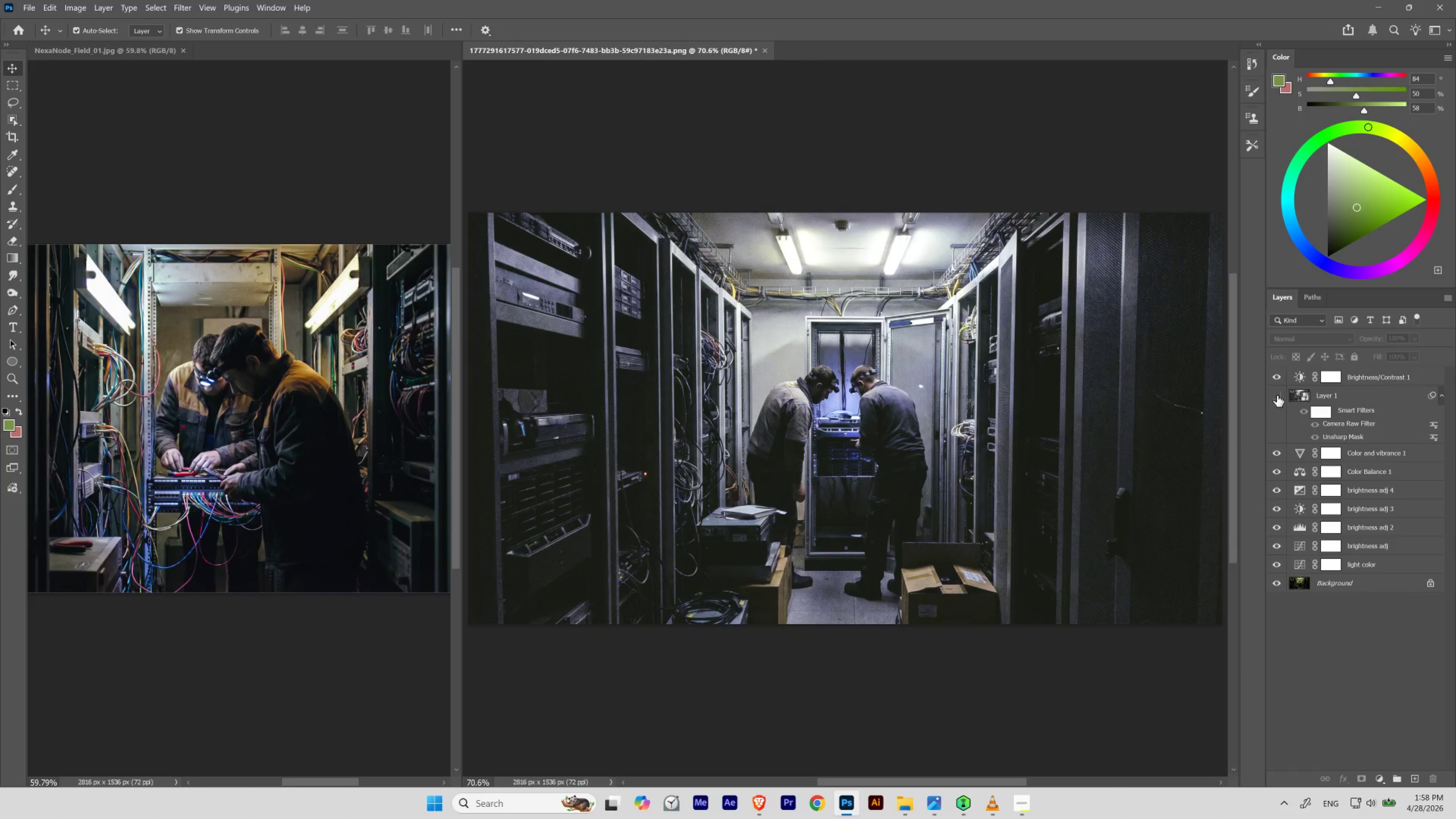 
left_click([1277, 395])
 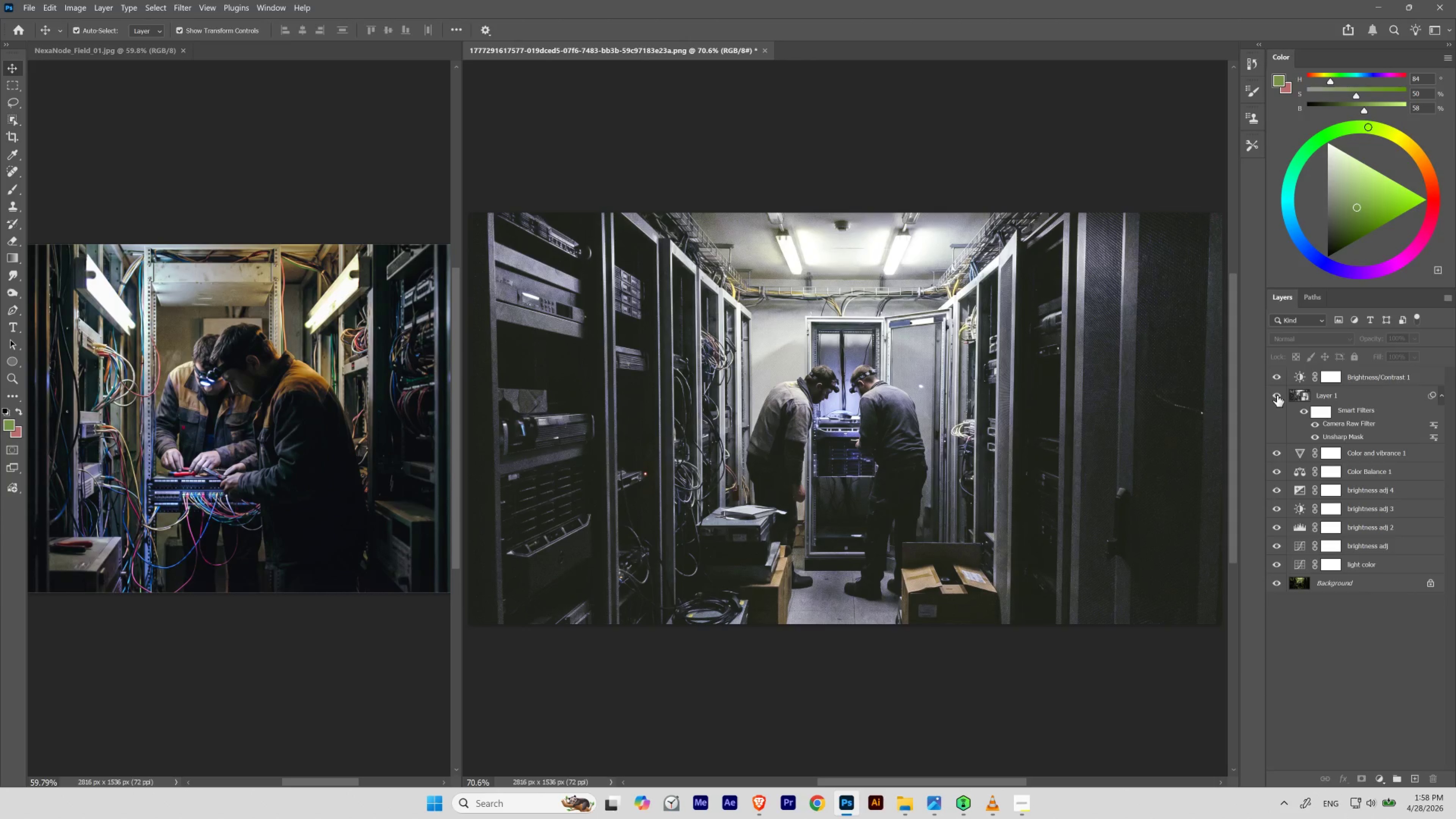 
wait(9.84)
 